 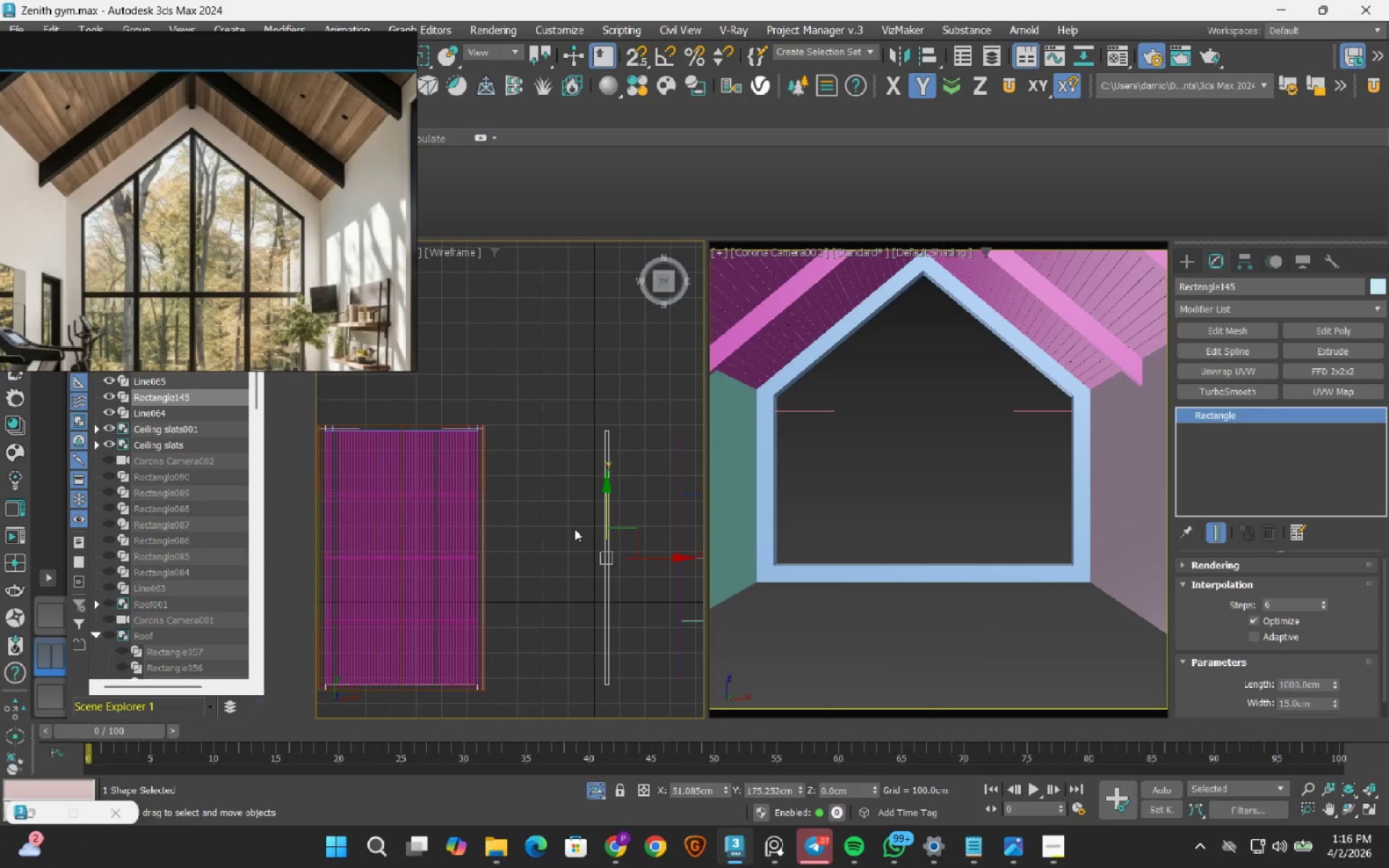 
key(S)
 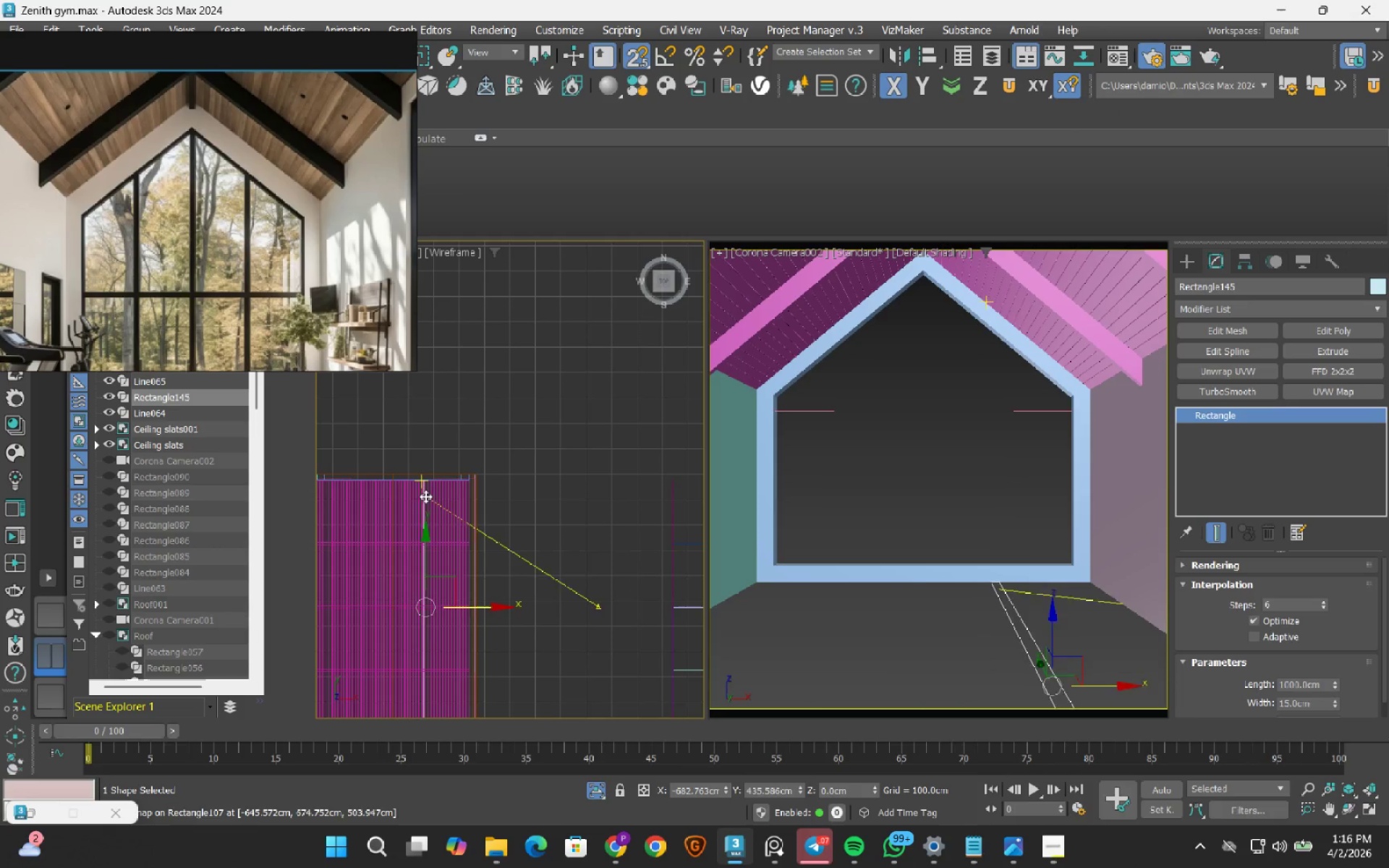 
scroll: coordinate [398, 469], scroll_direction: up, amount: 5.0
 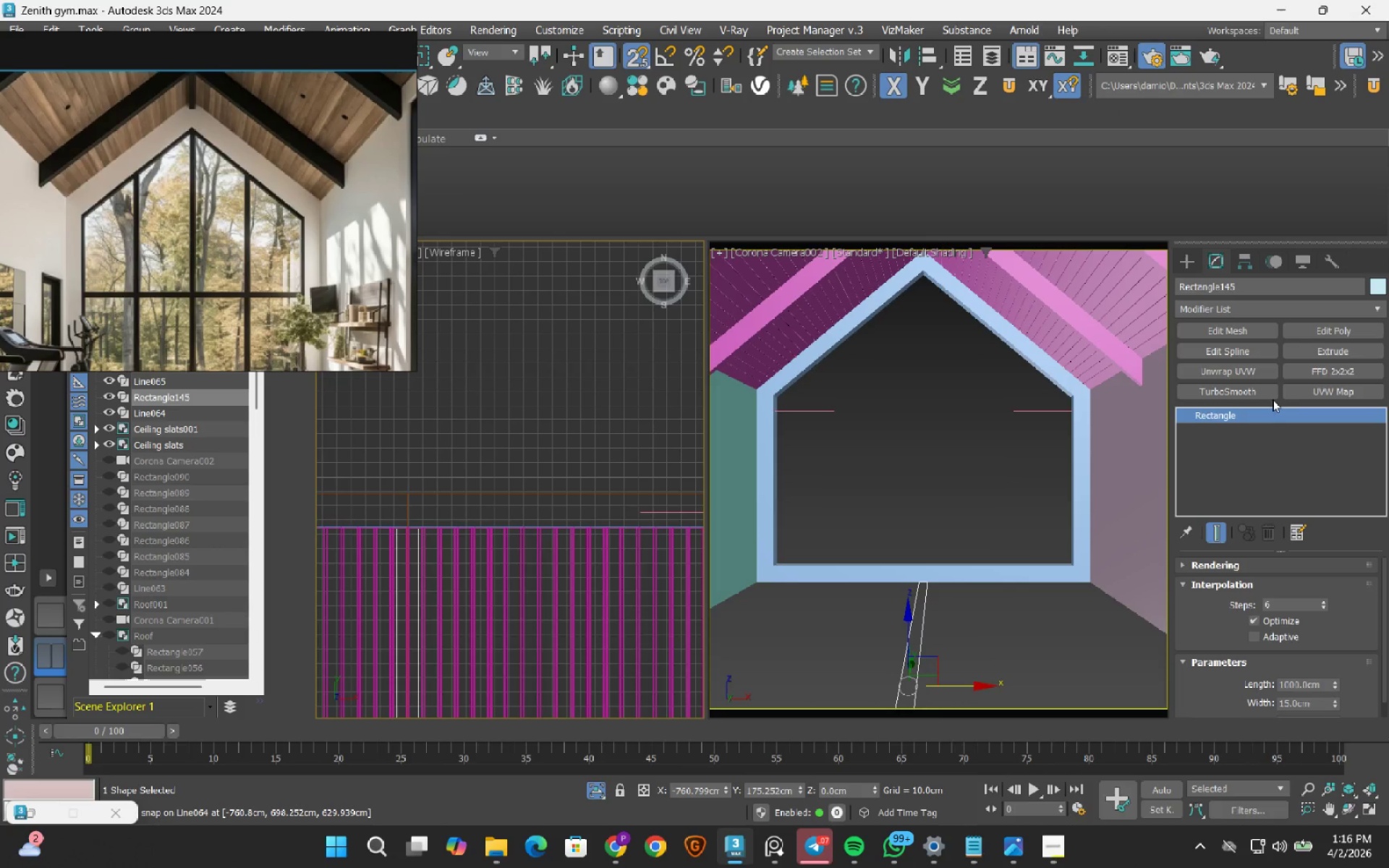 
left_click([1358, 351])
 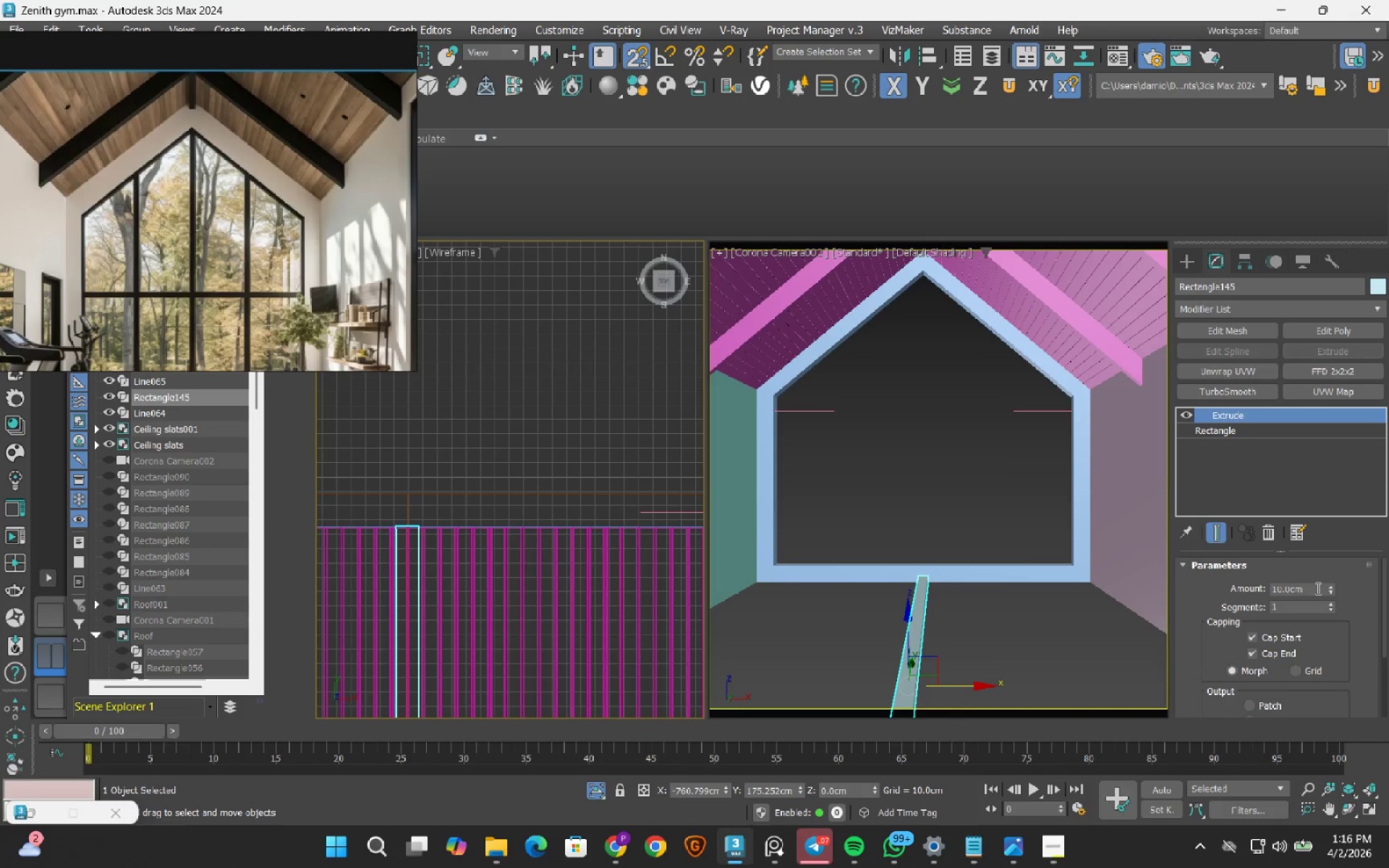 
double_click([1317, 588])
 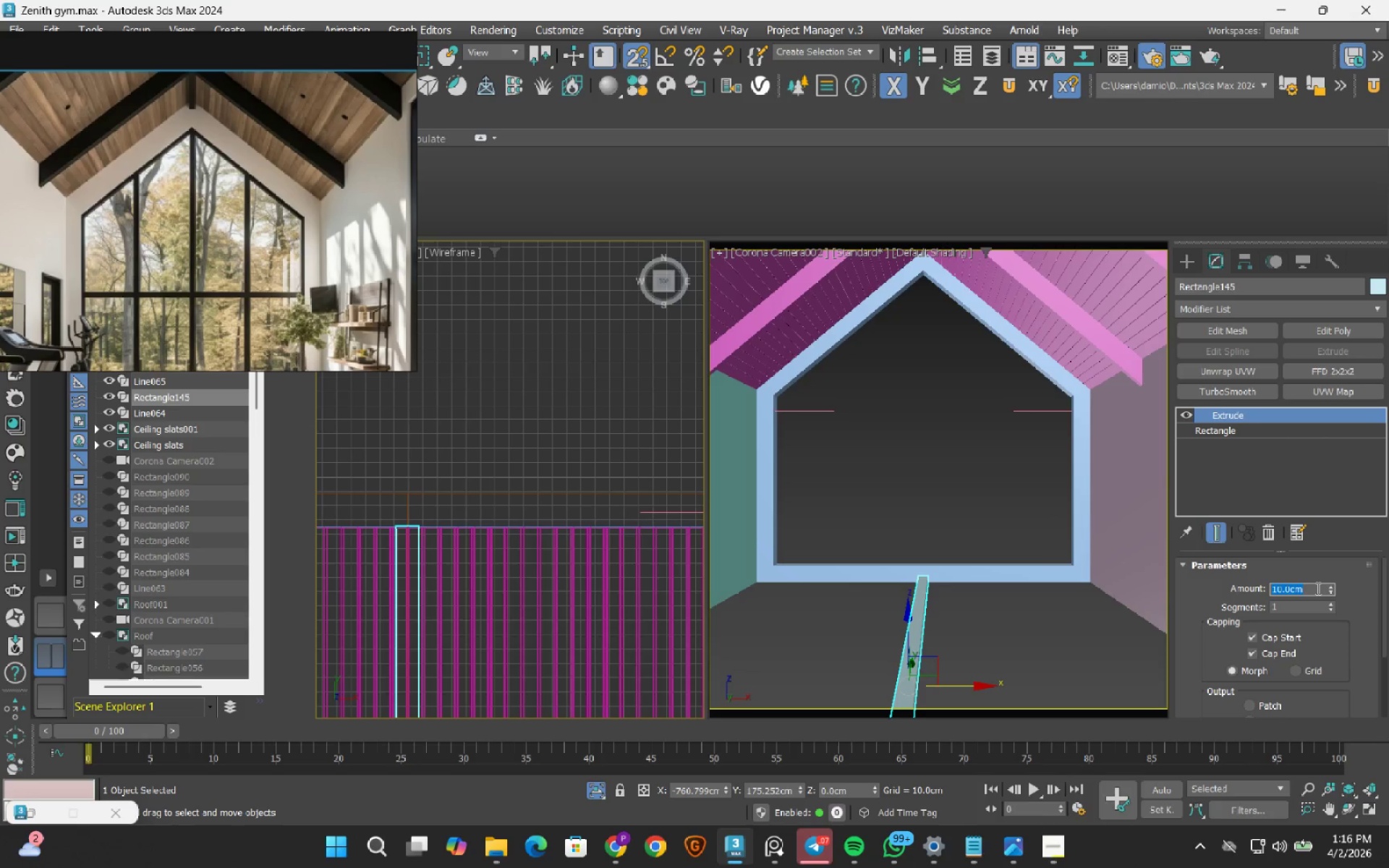 
key(Numpad2)
 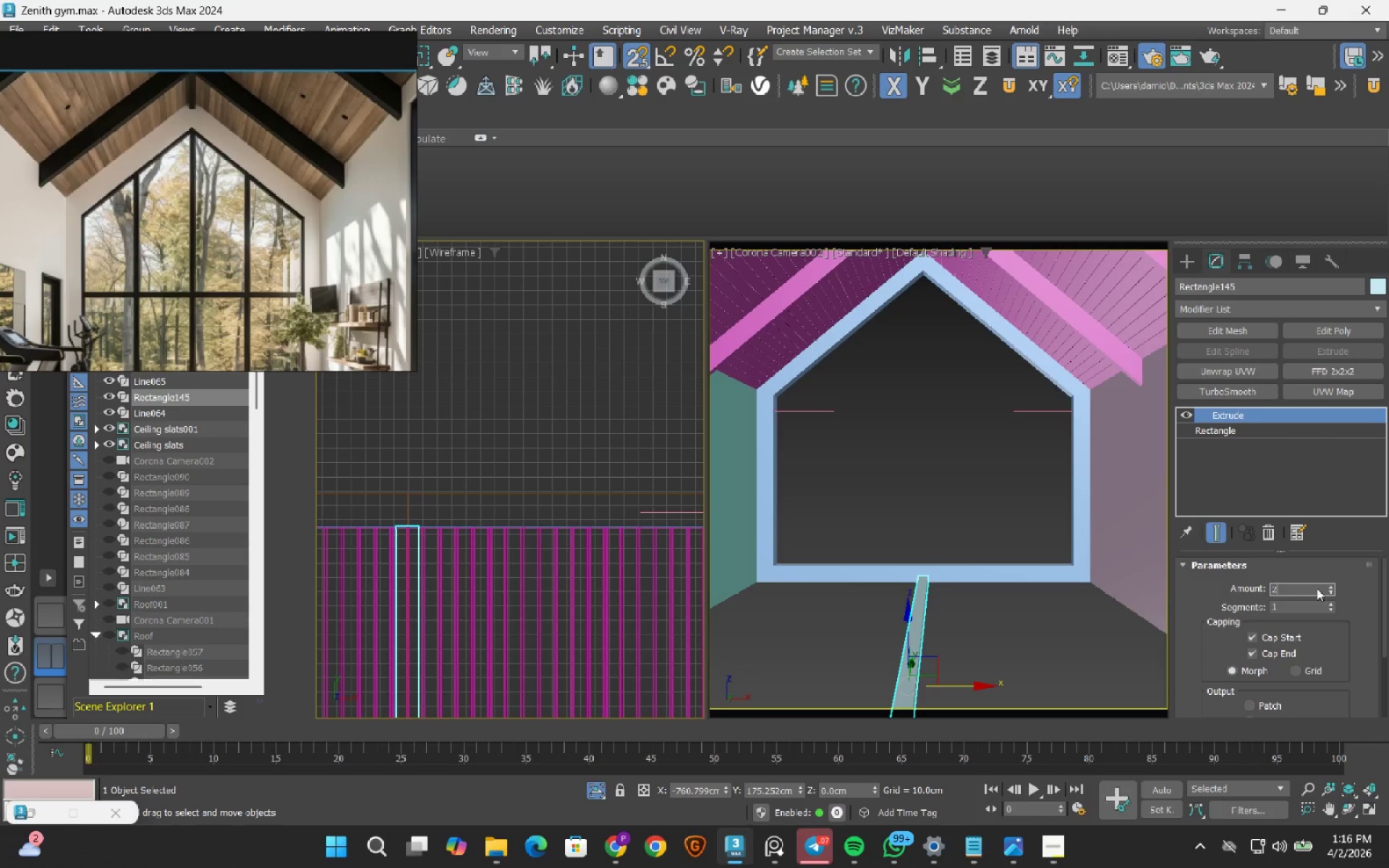 
key(Numpad0)
 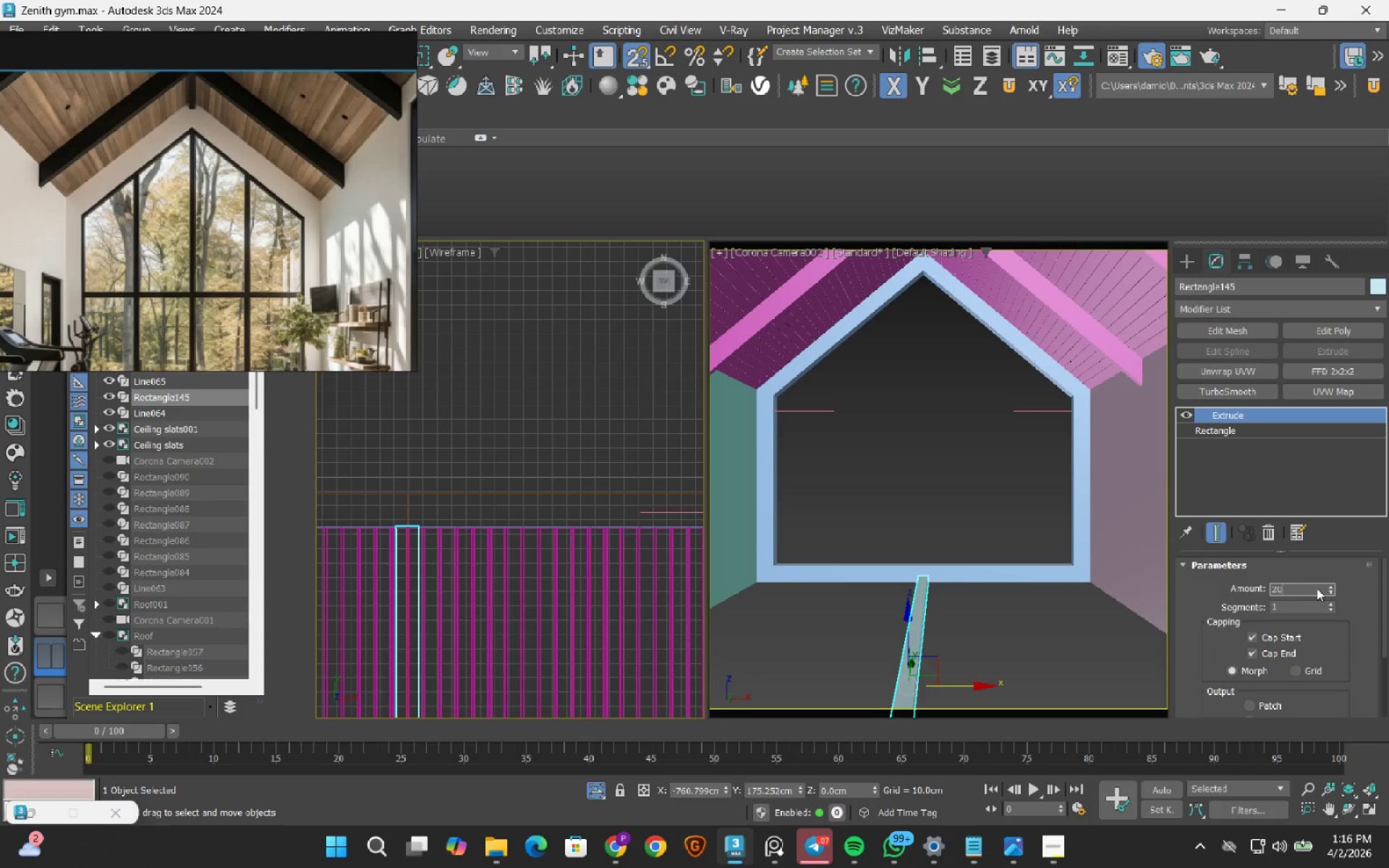 
key(NumpadEnter)
 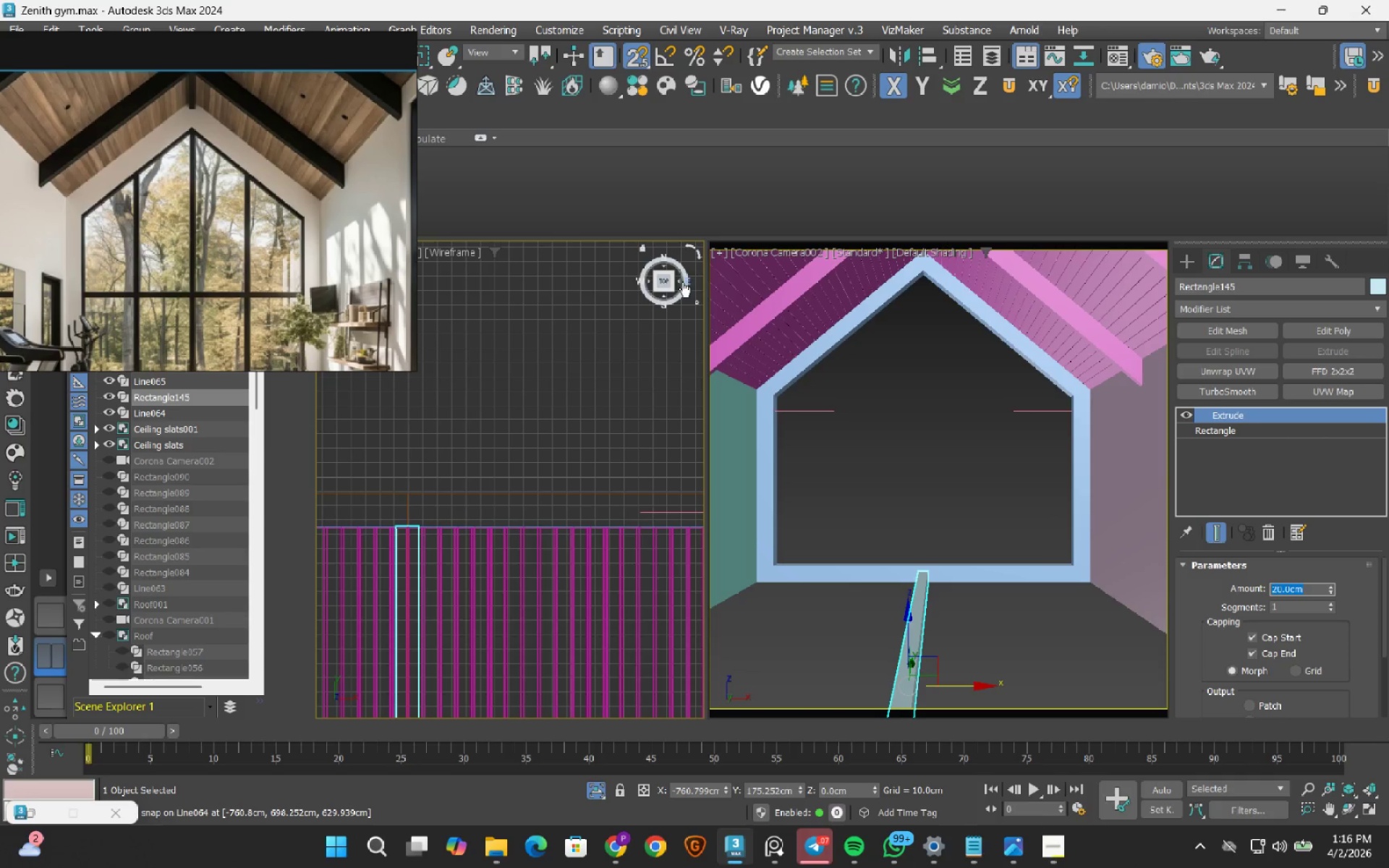 
left_click([664, 297])
 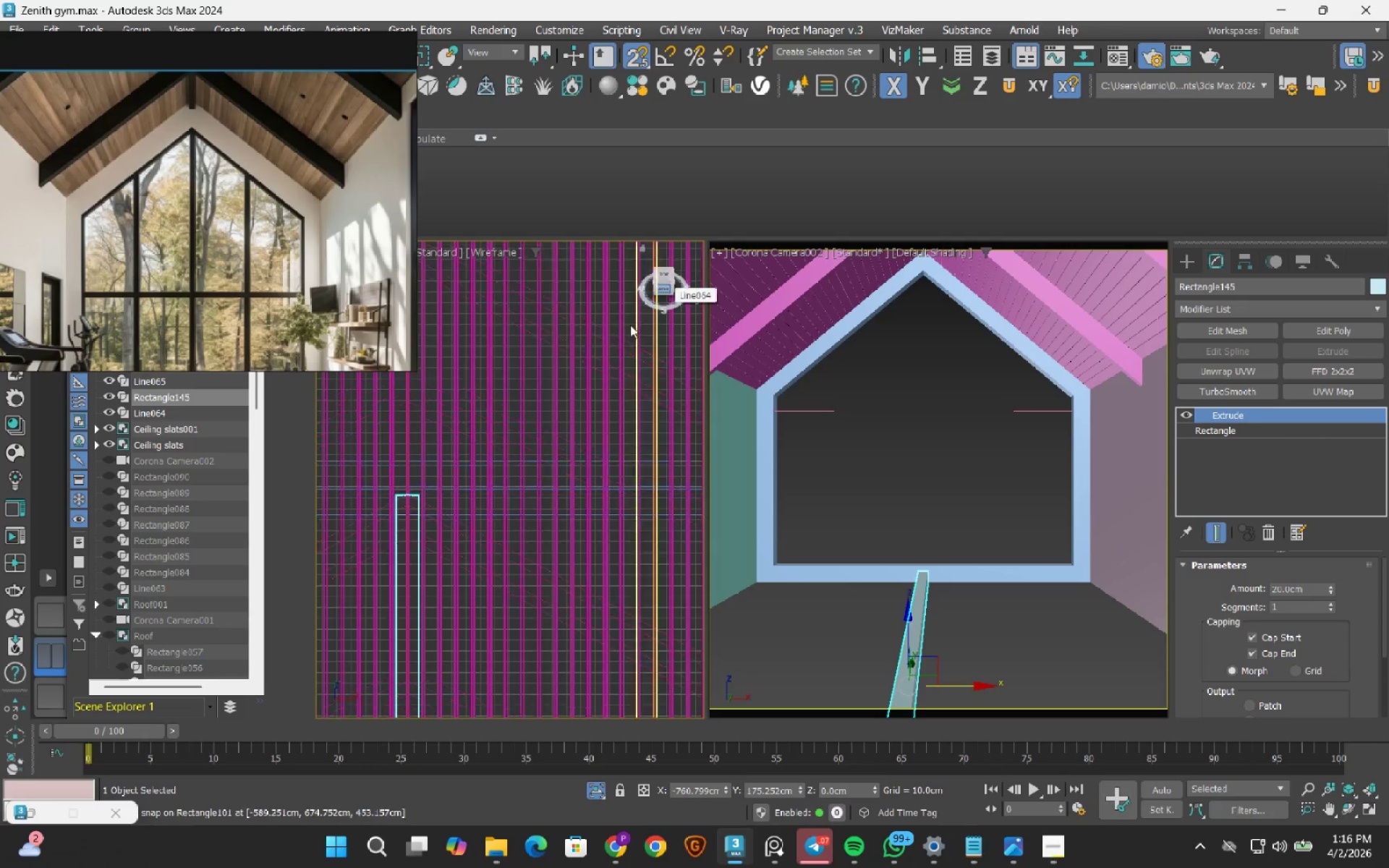 
scroll: coordinate [558, 644], scroll_direction: down, amount: 6.0
 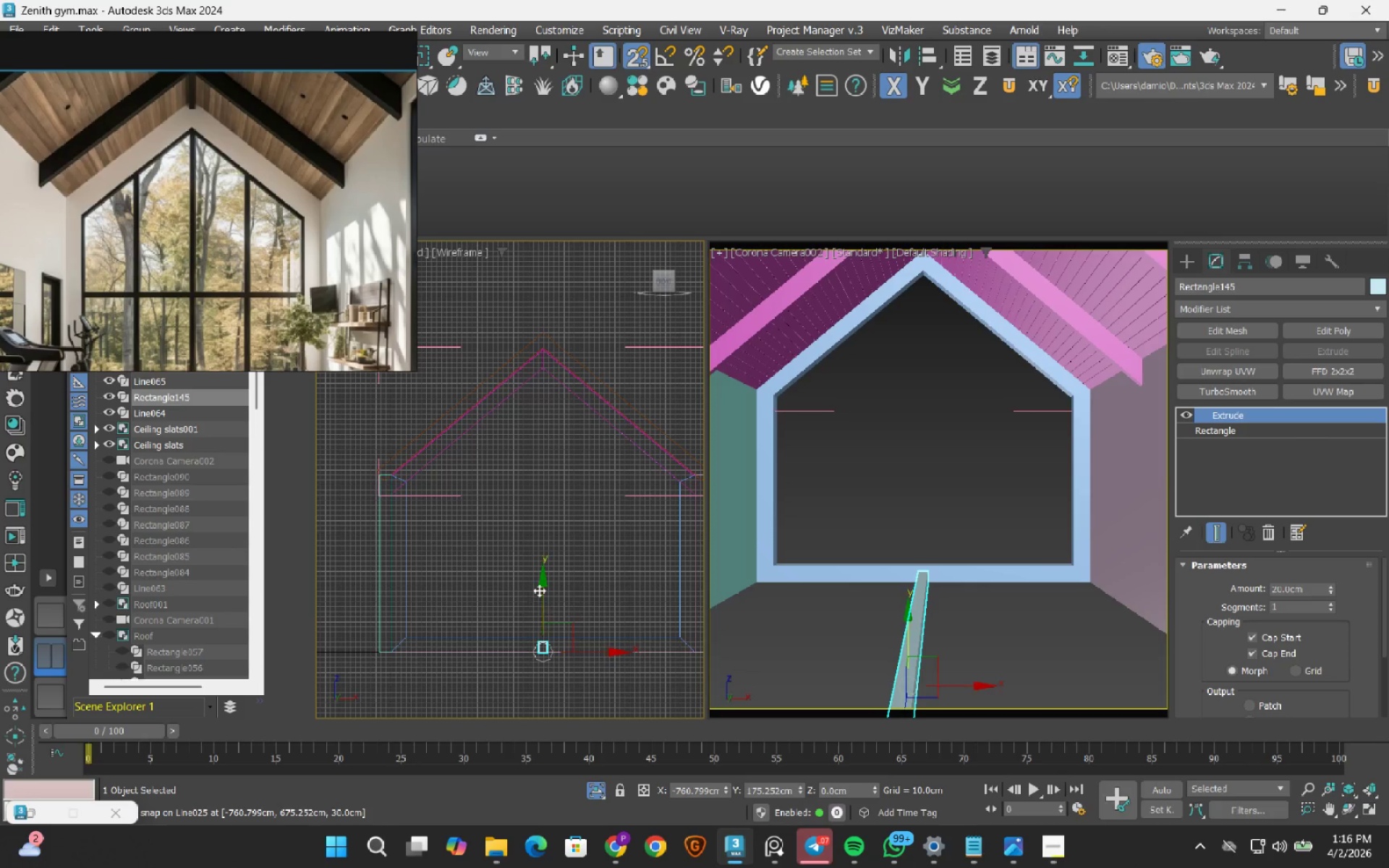 
left_click_drag(start_coordinate=[541, 589], to_coordinate=[548, 370])
 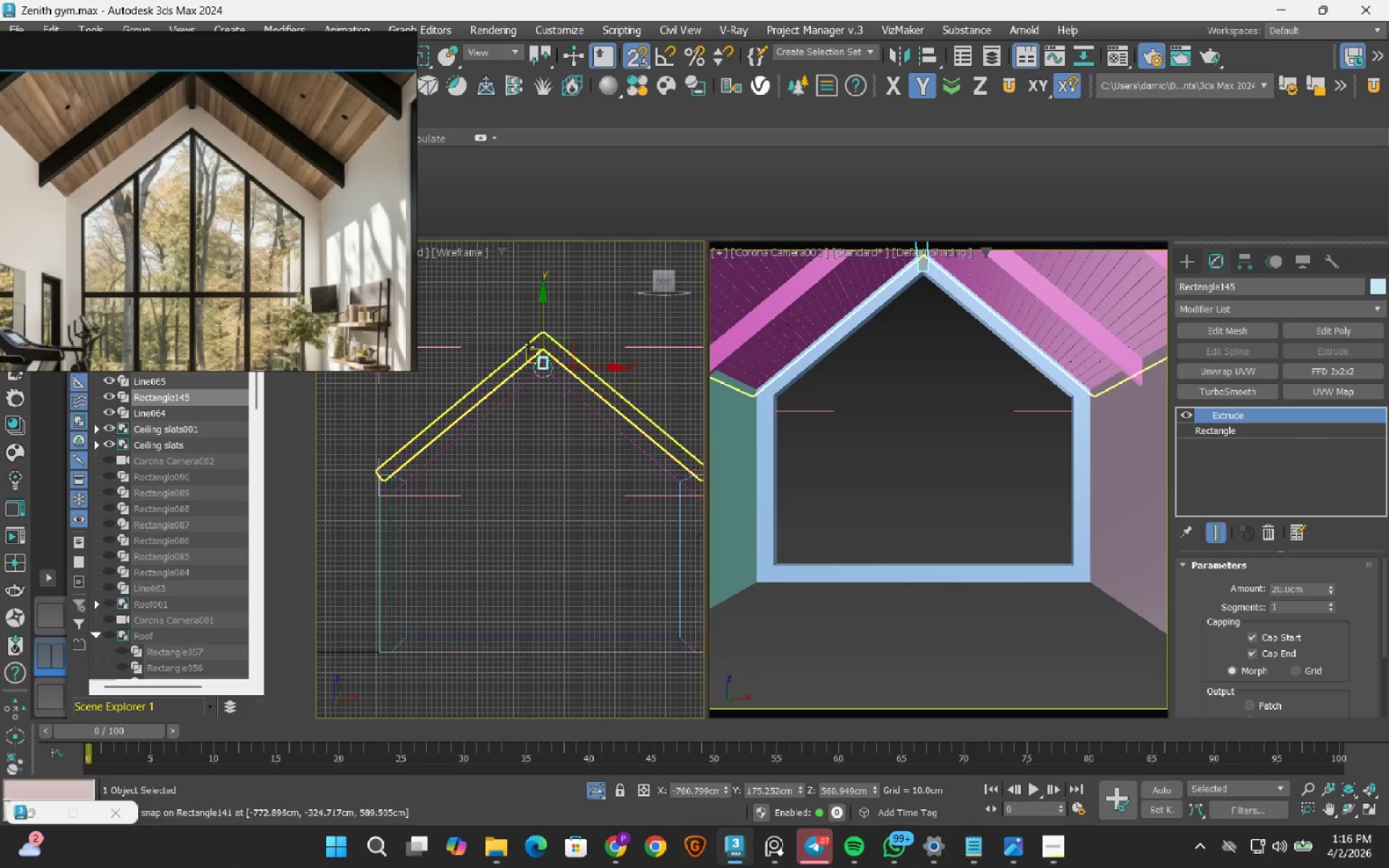 
scroll: coordinate [581, 545], scroll_direction: up, amount: 9.0
 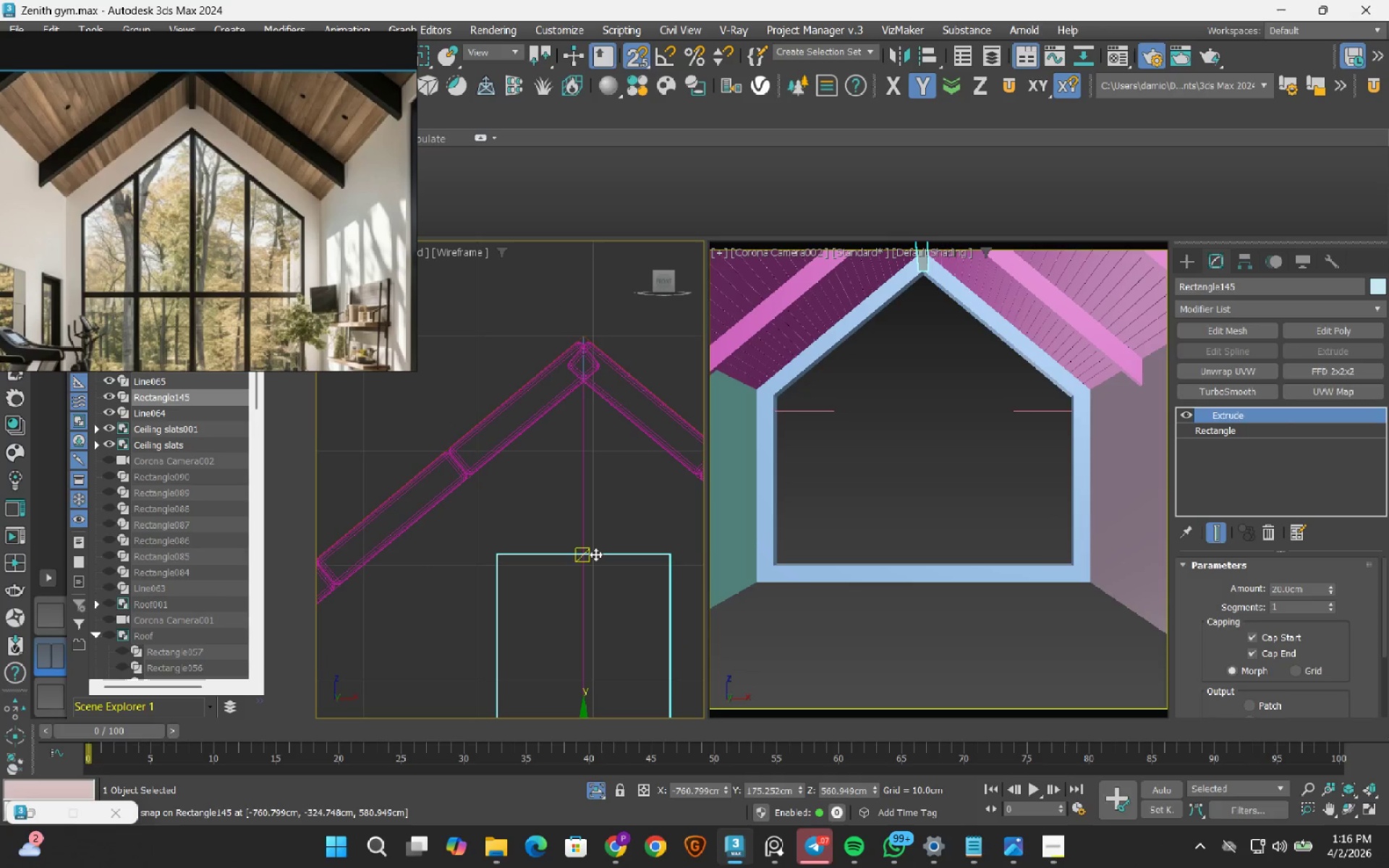 
left_click_drag(start_coordinate=[595, 554], to_coordinate=[592, 328])
 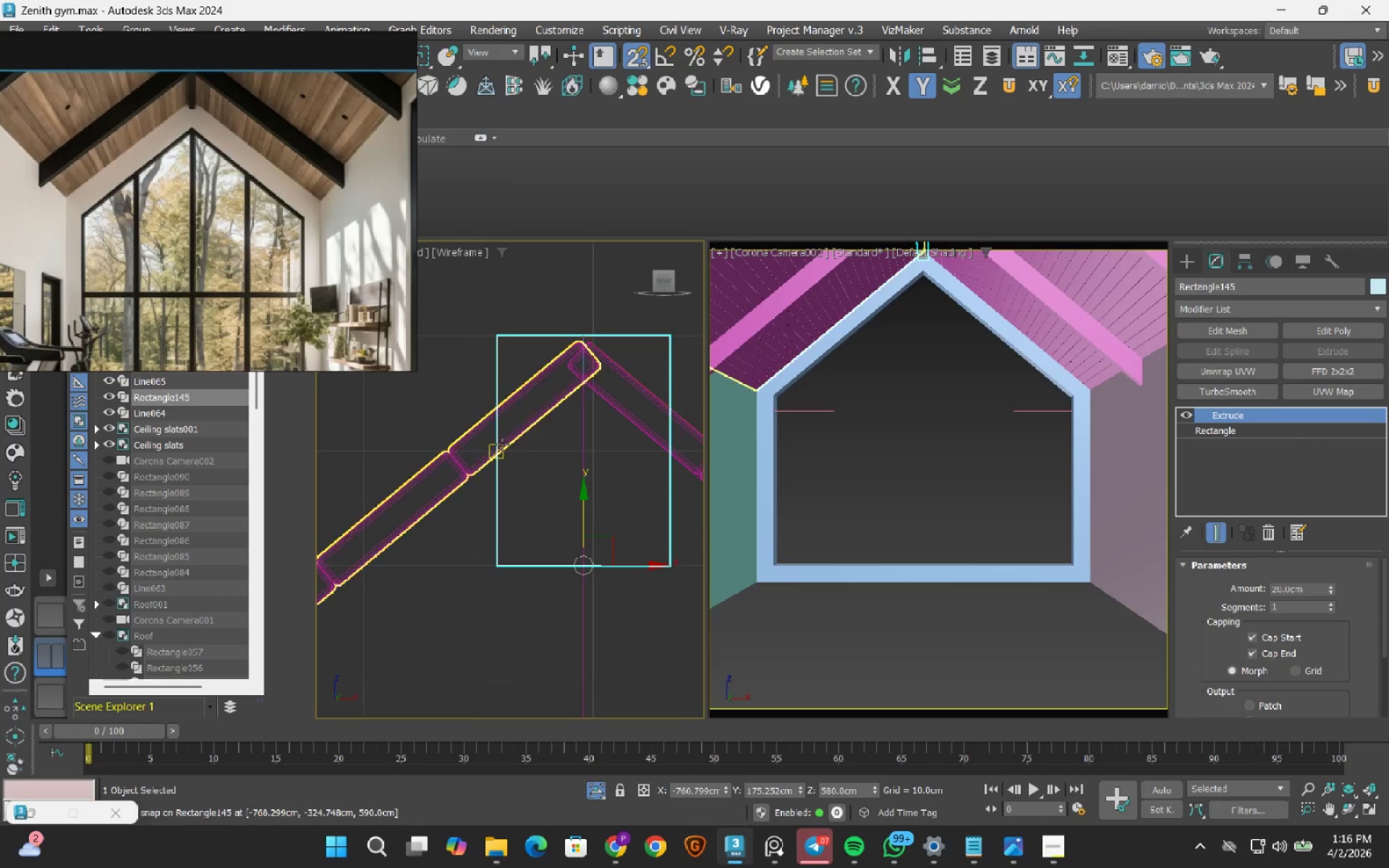 
scroll: coordinate [502, 445], scroll_direction: down, amount: 6.0
 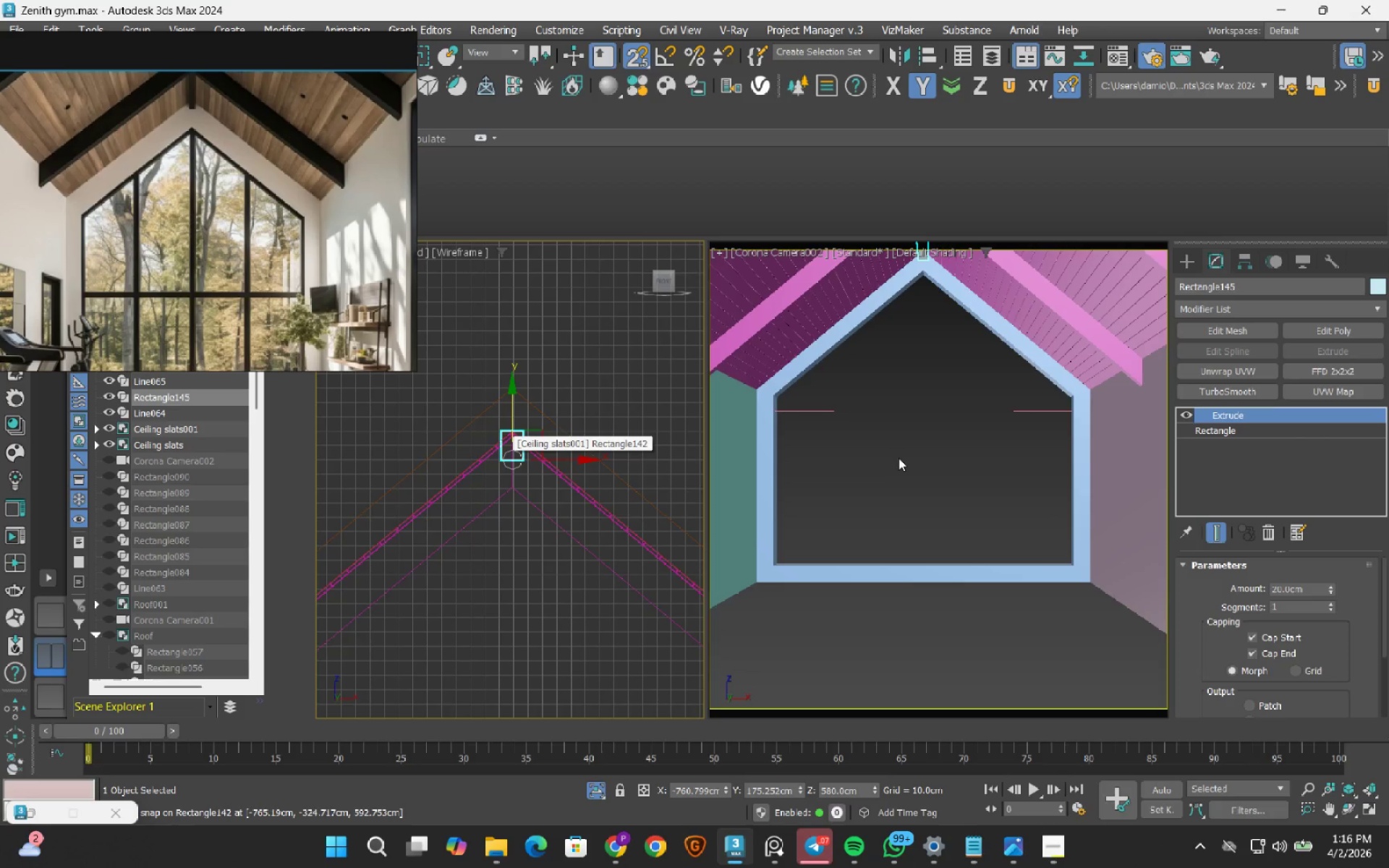 
left_click([899, 458])
 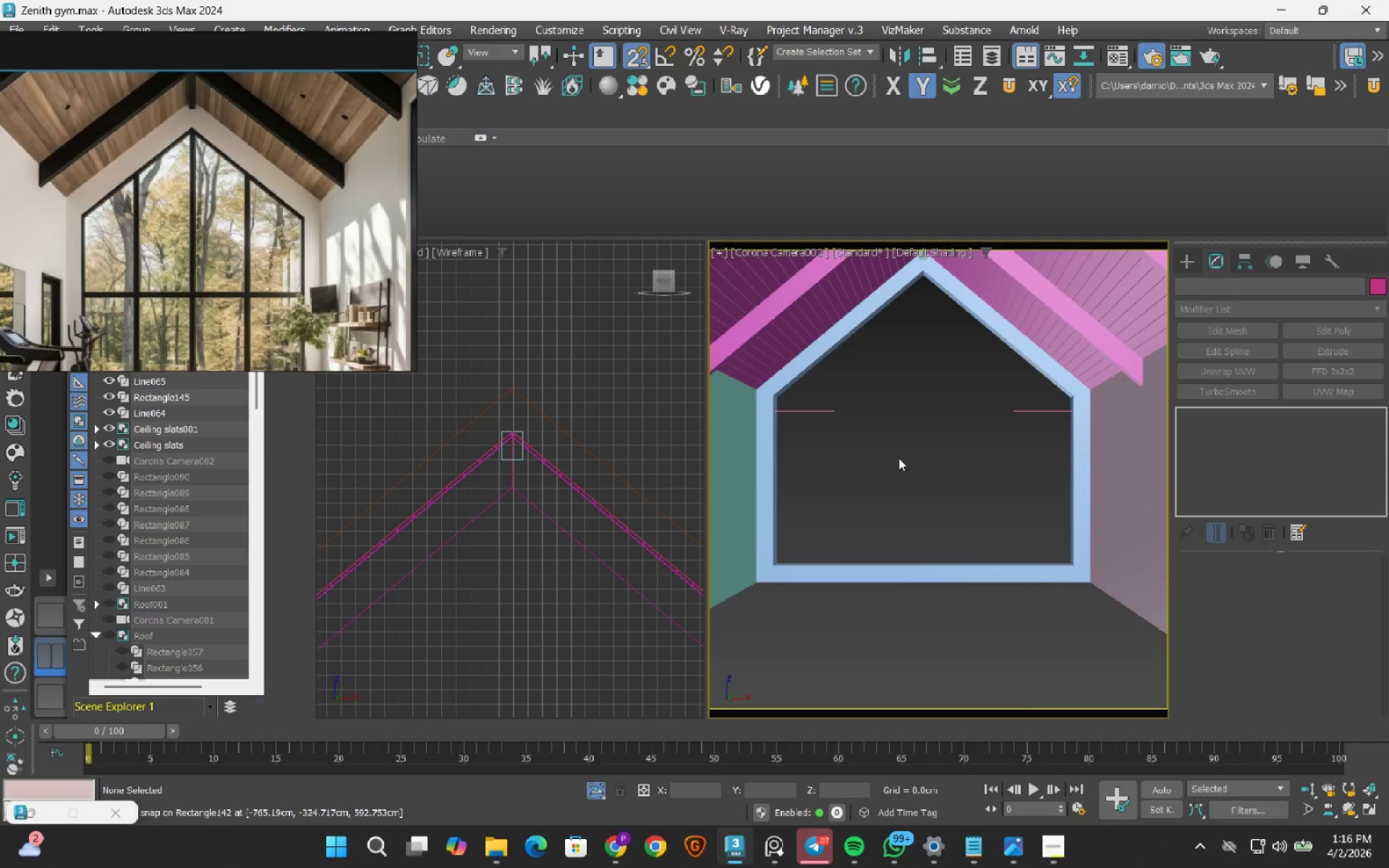 
key(S)
 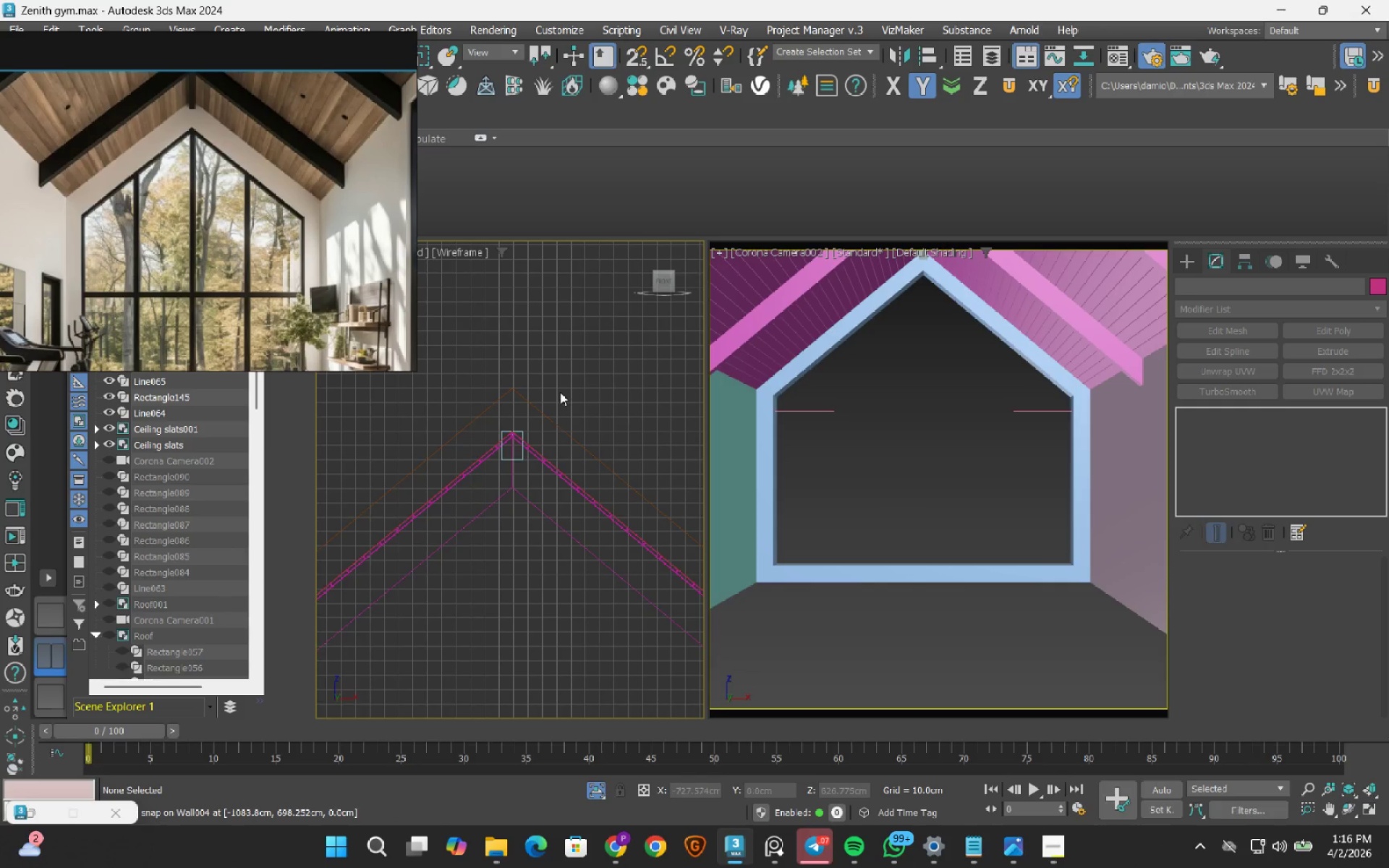 
scroll: coordinate [540, 406], scroll_direction: down, amount: 6.0
 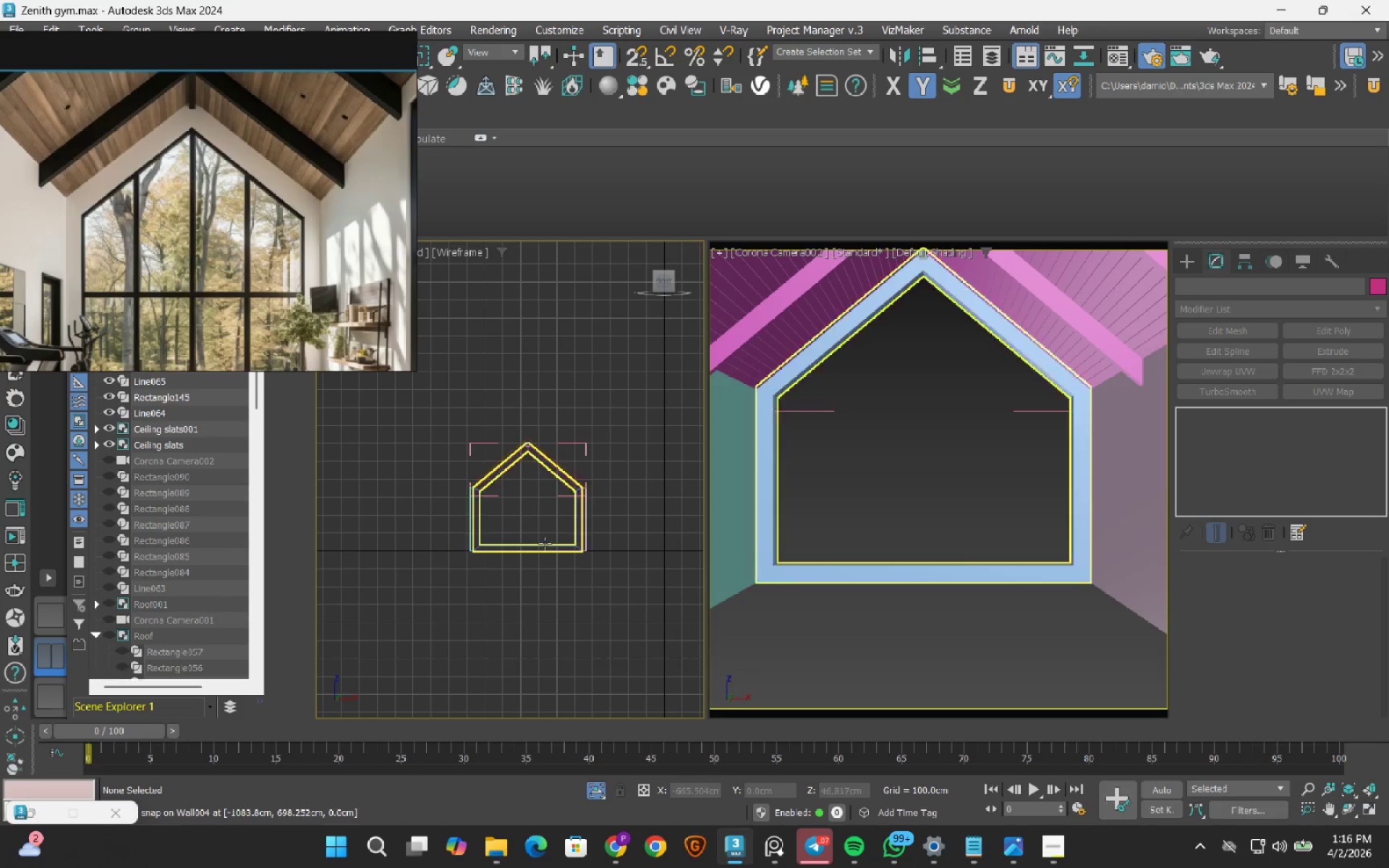 
hold_key(key=AltLeft, duration=0.38)
 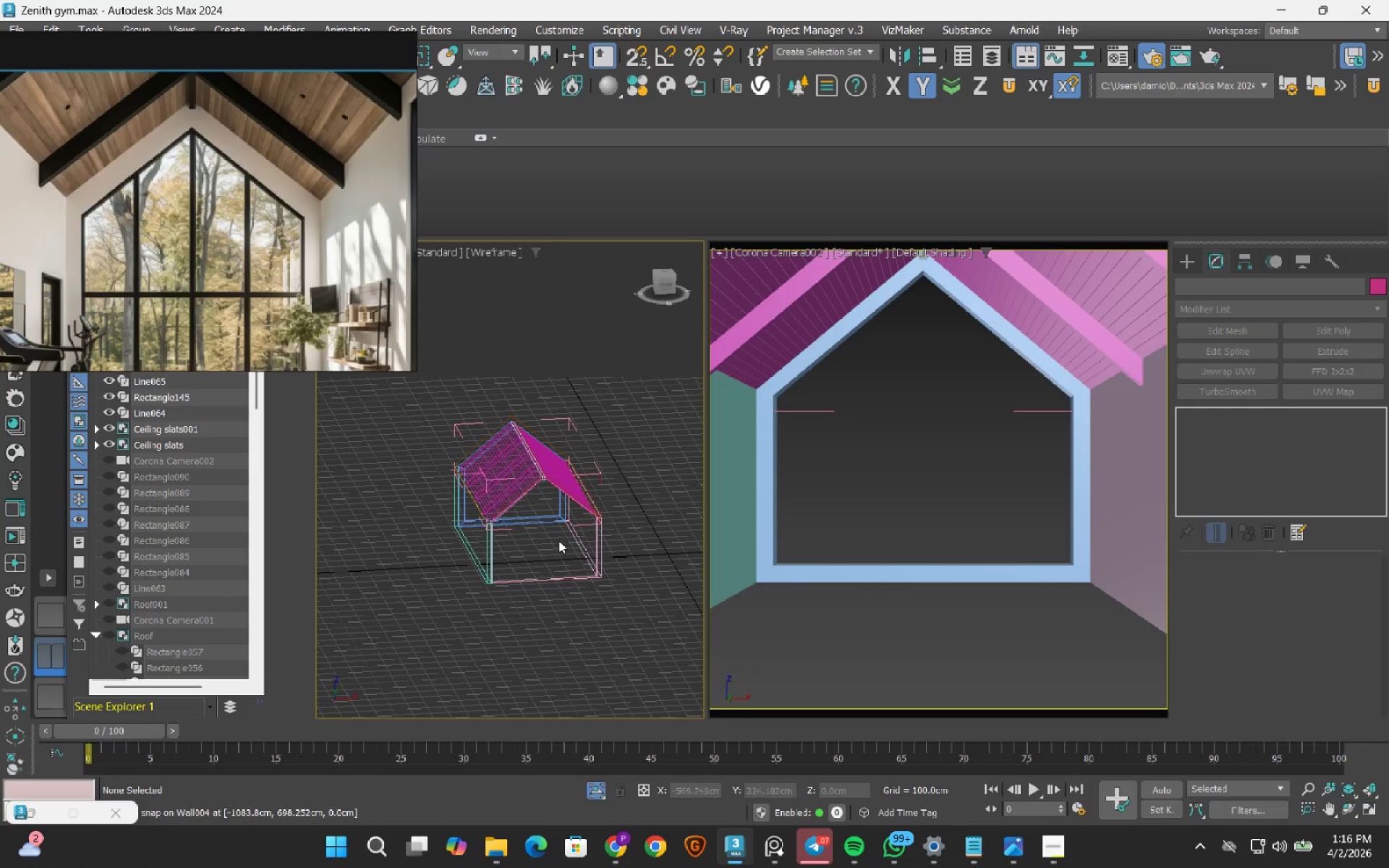 
key(Control+S)
 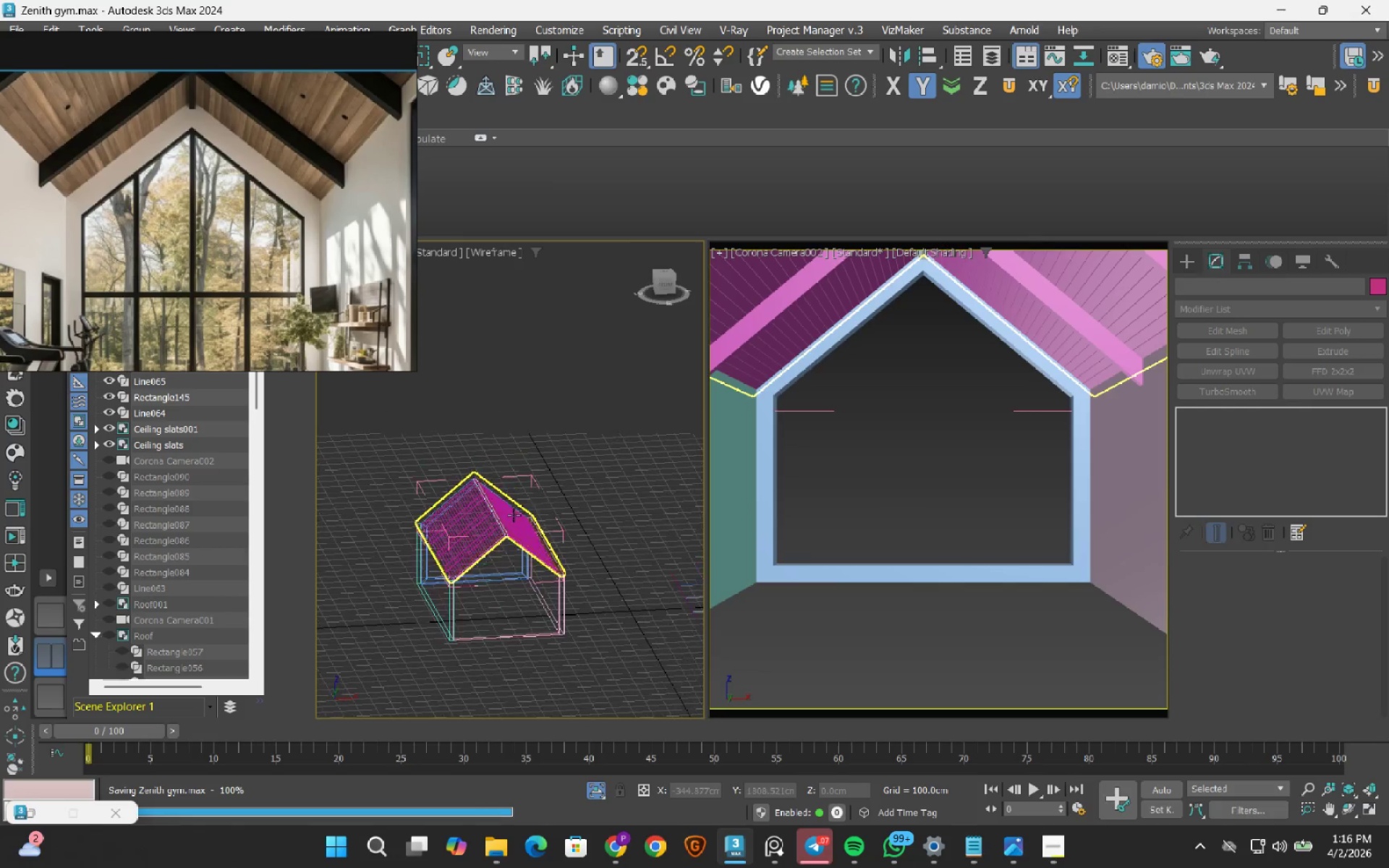 
scroll: coordinate [527, 540], scroll_direction: down, amount: 2.0
 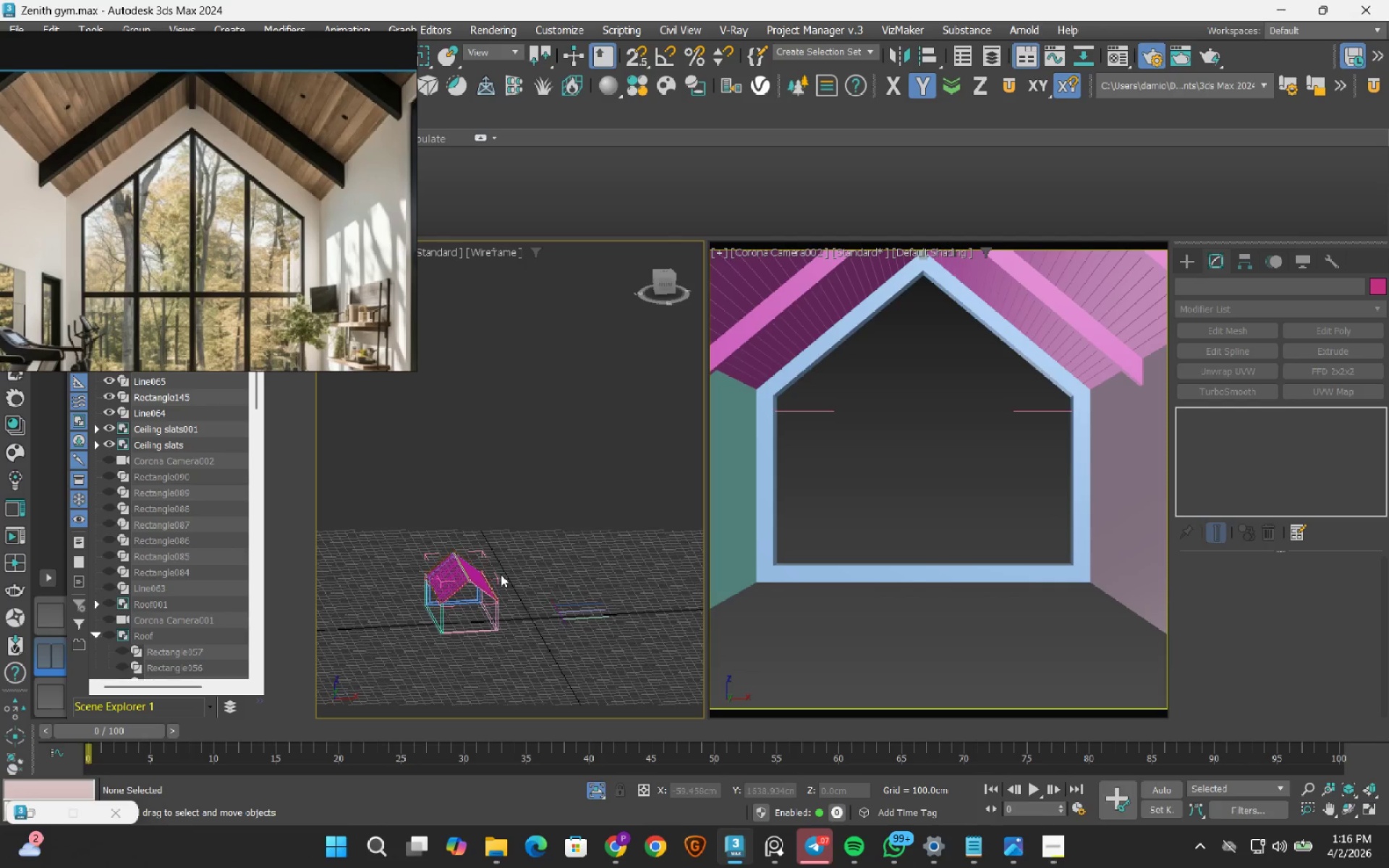 
scroll: coordinate [501, 574], scroll_direction: up, amount: 2.0
 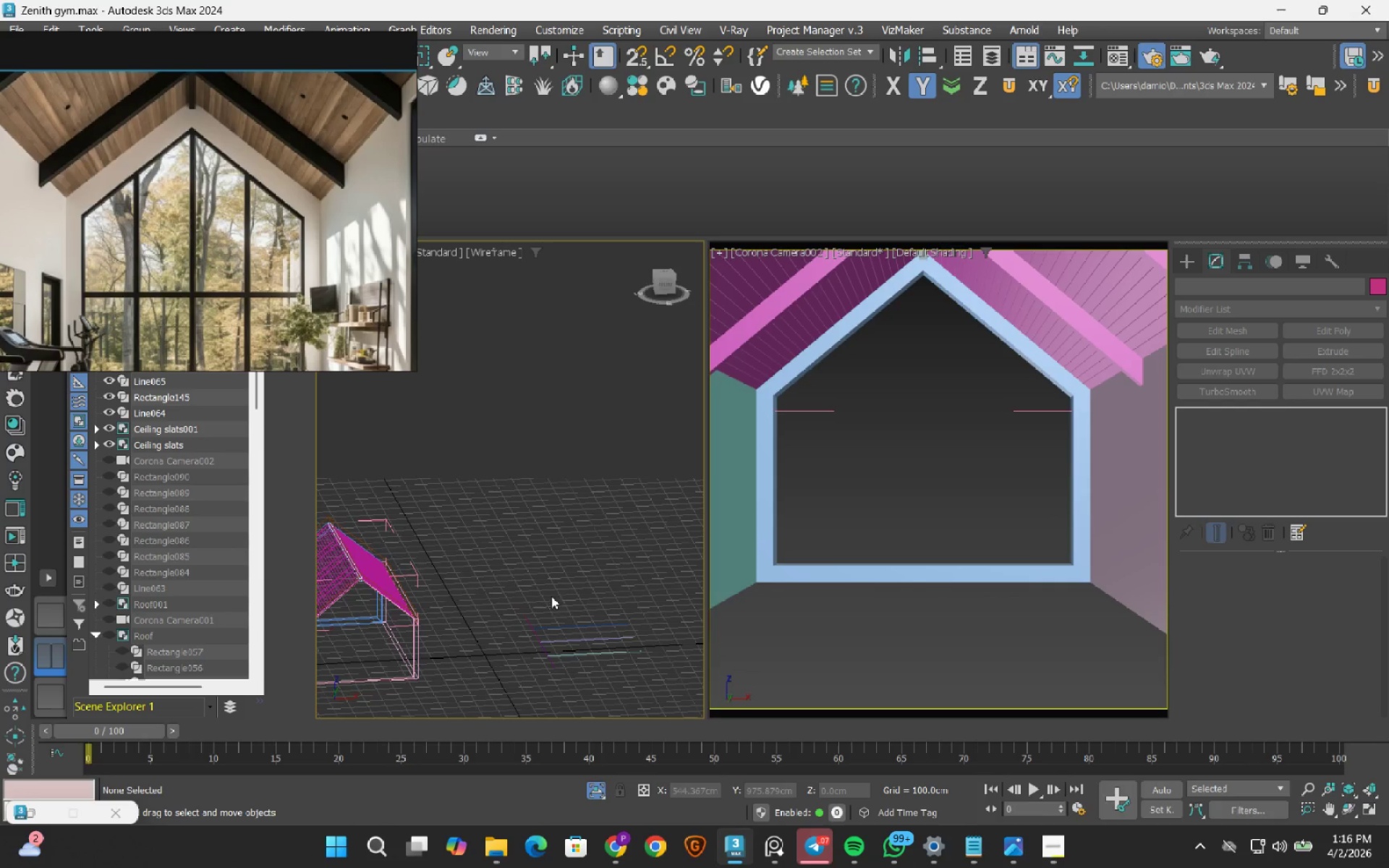 
left_click_drag(start_coordinate=[609, 562], to_coordinate=[540, 663])
 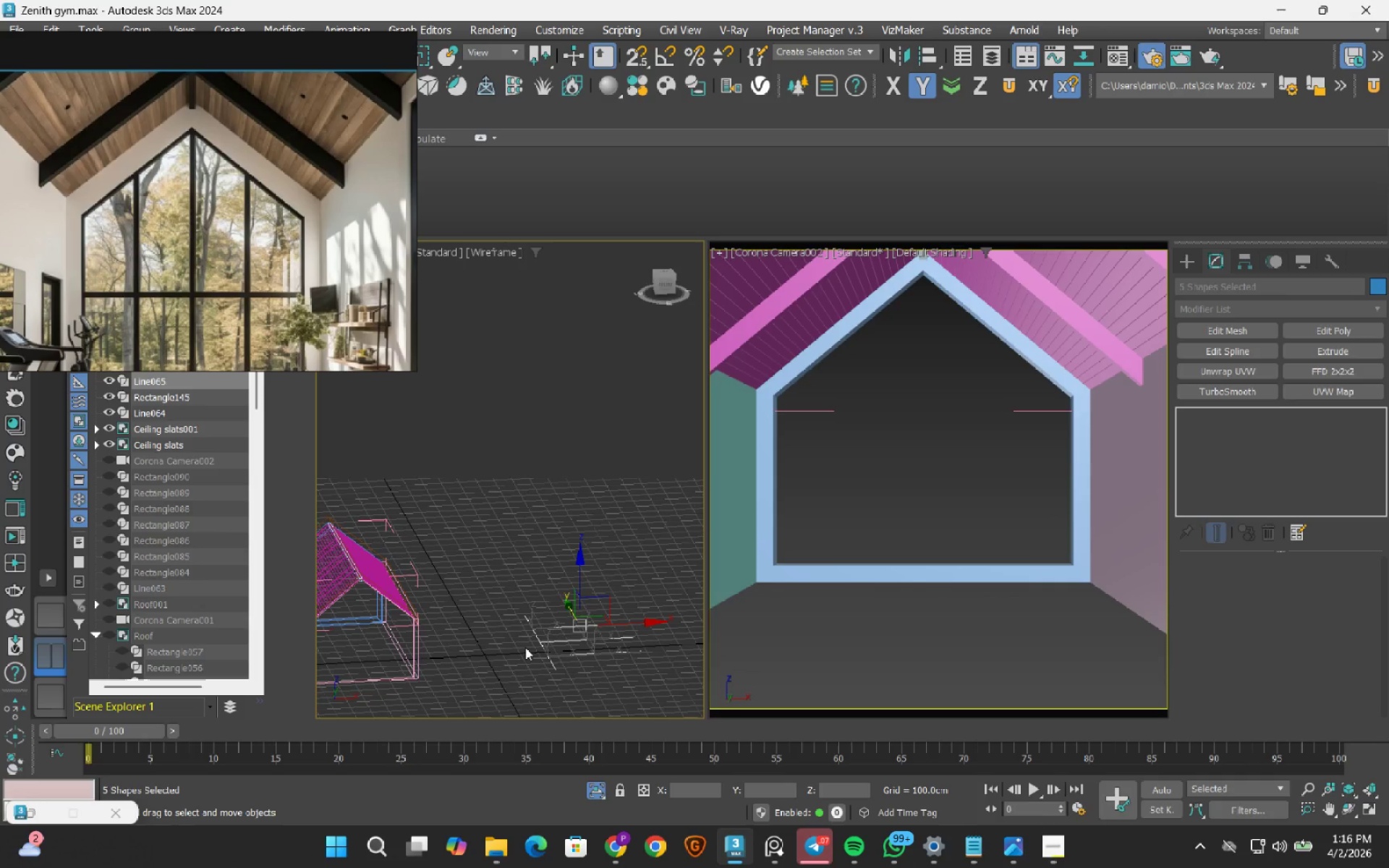 
key(Delete)
 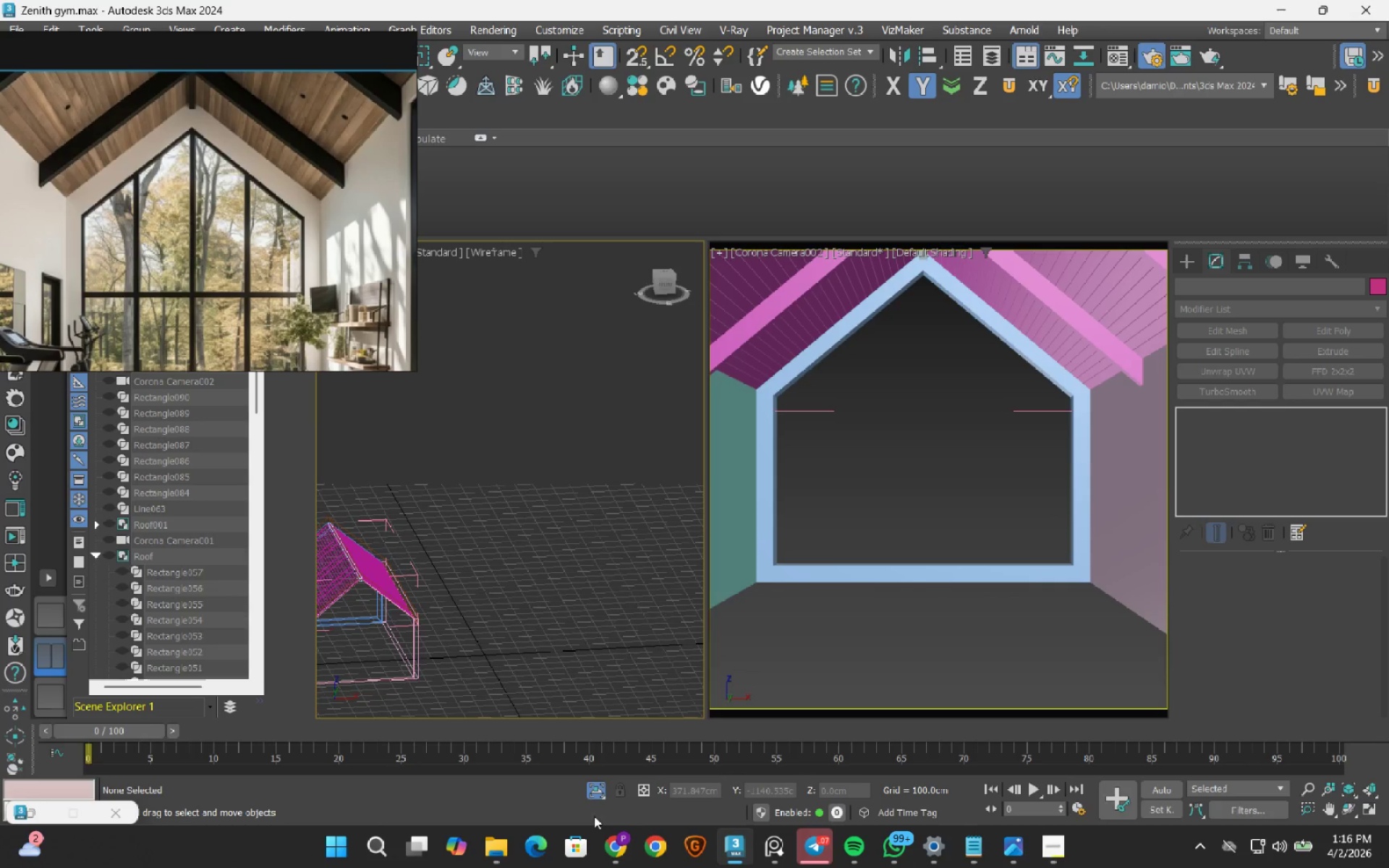 
left_click([598, 795])
 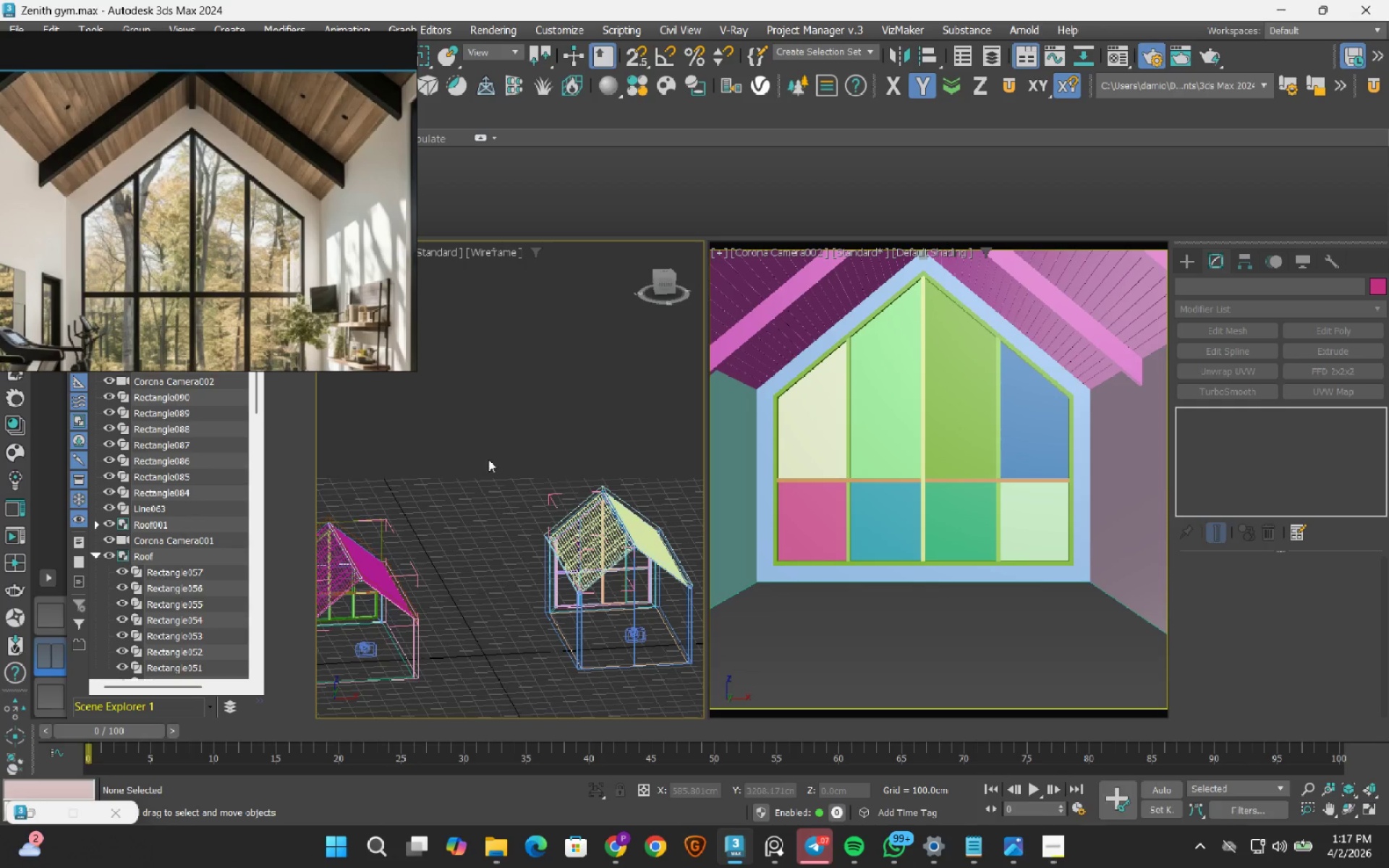 
left_click([517, 409])
 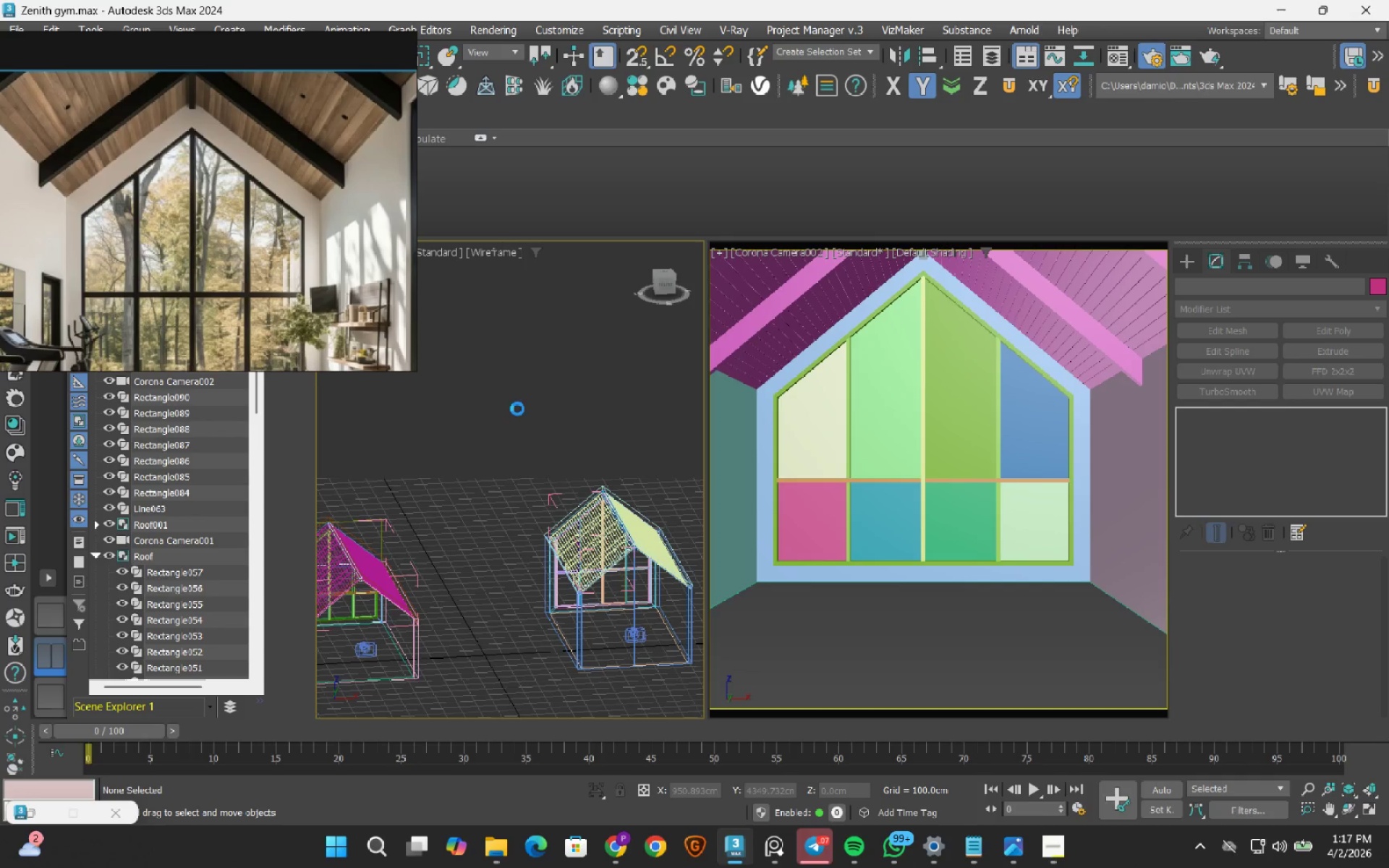 
key(C)
 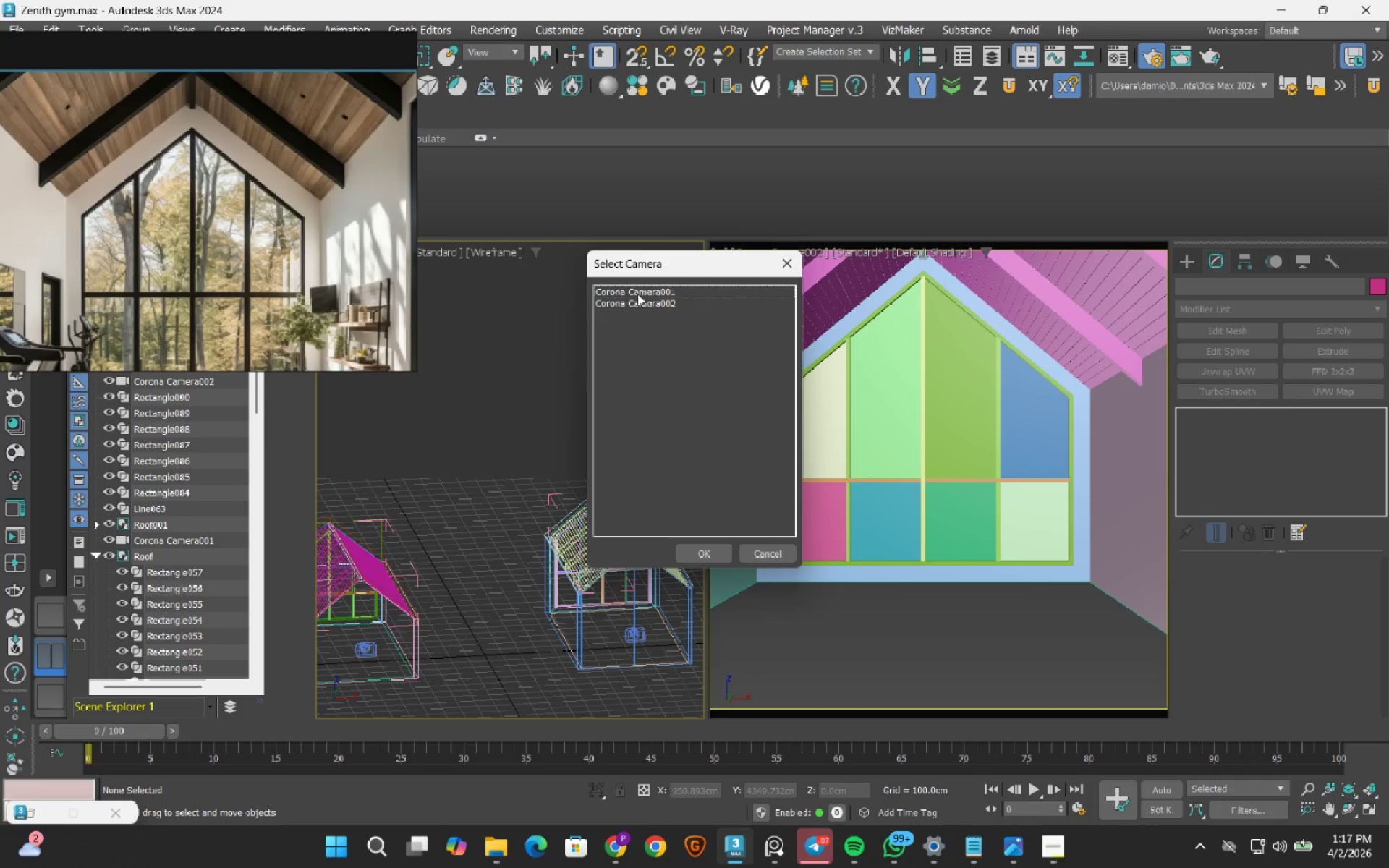 
double_click([637, 294])
 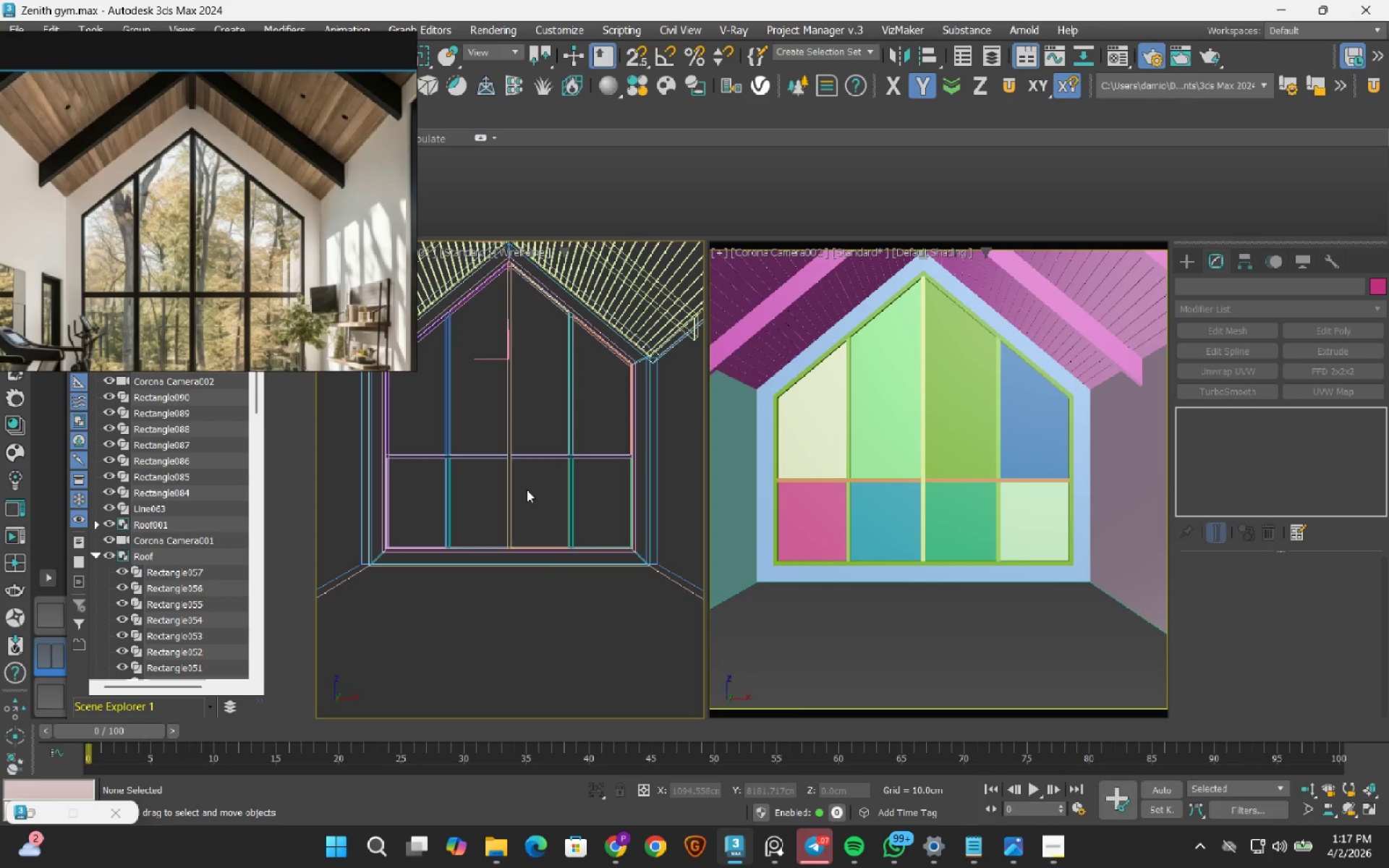 
key(F3)
 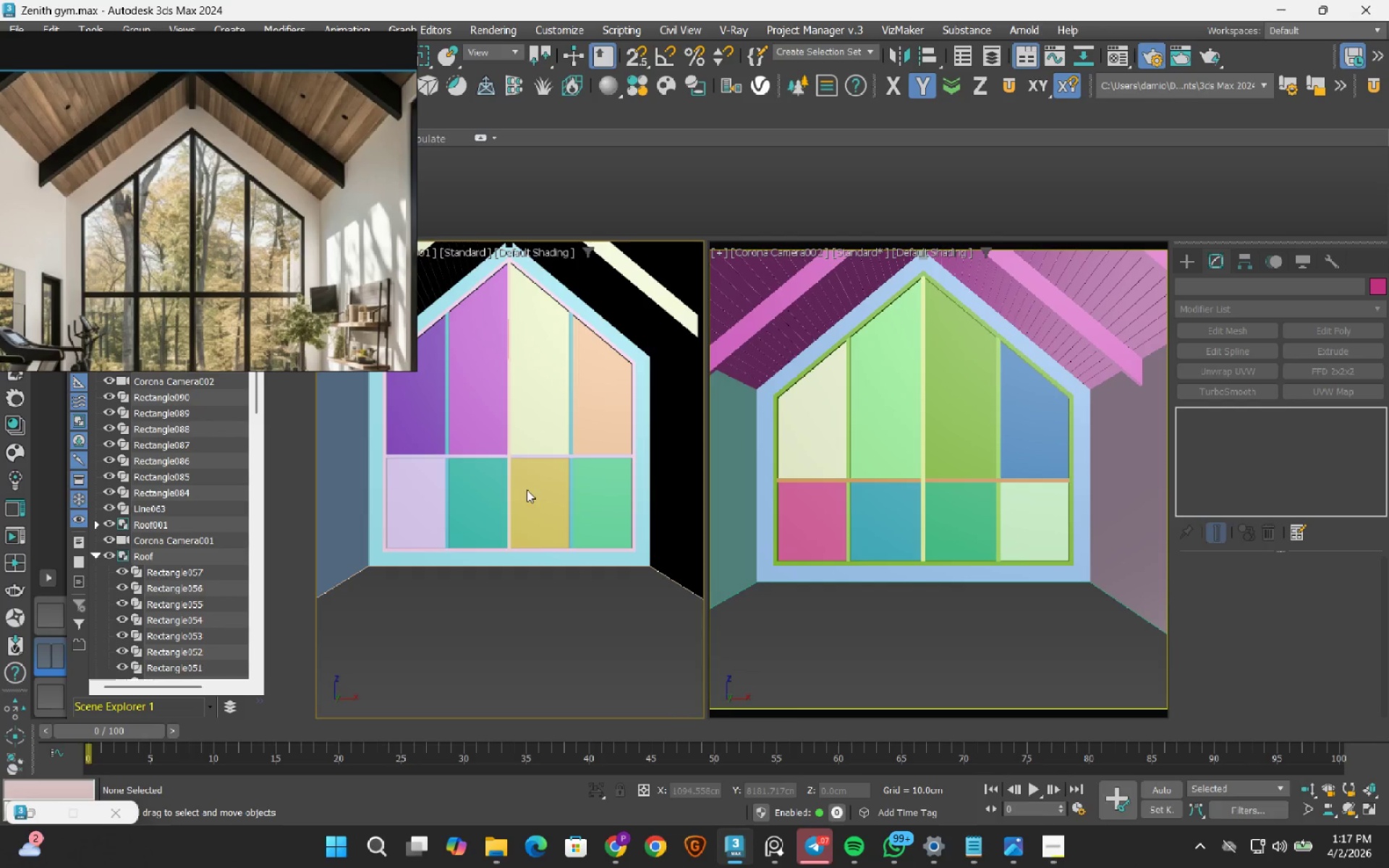 
key(Shift+F)
 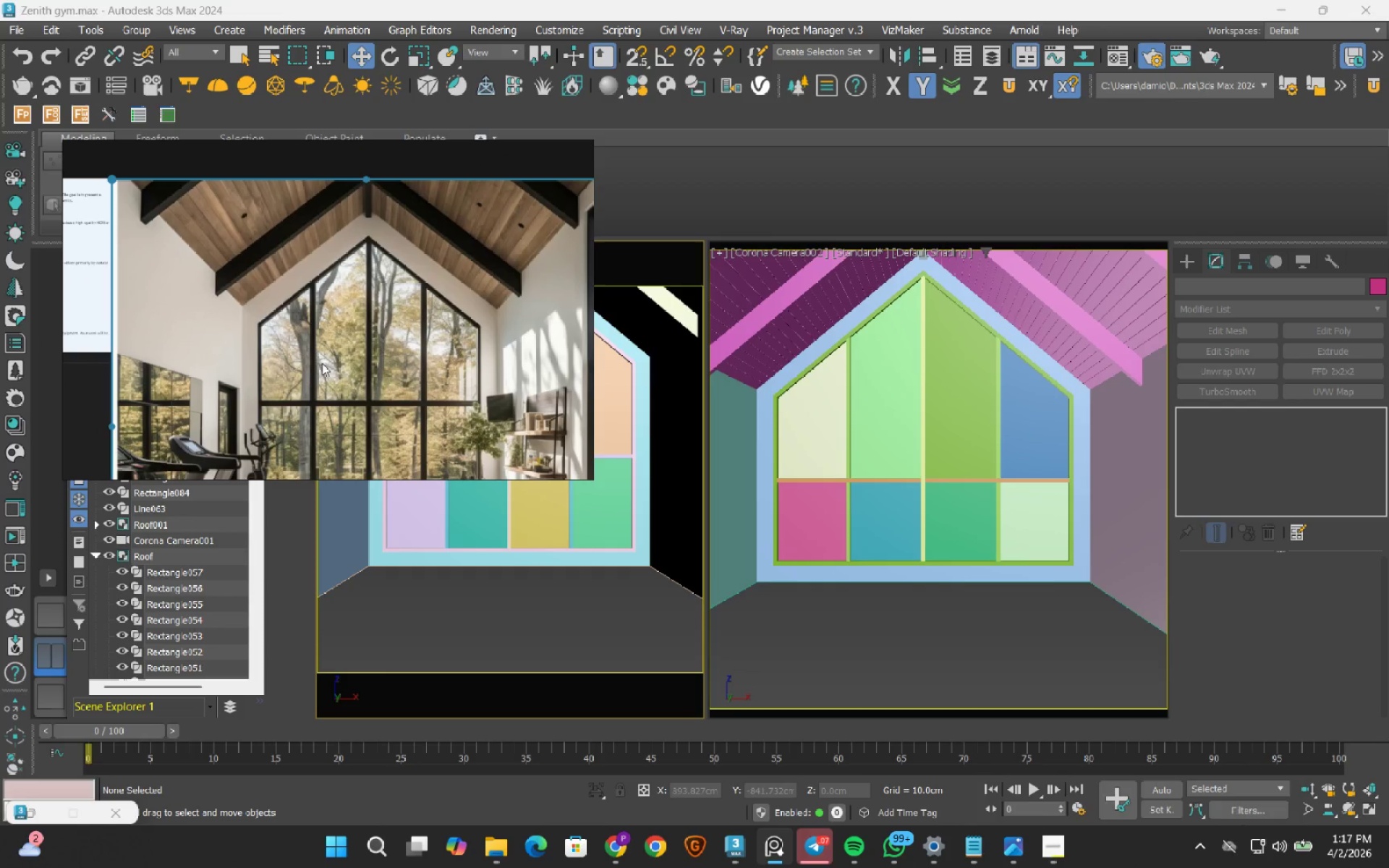 
wait(5.22)
 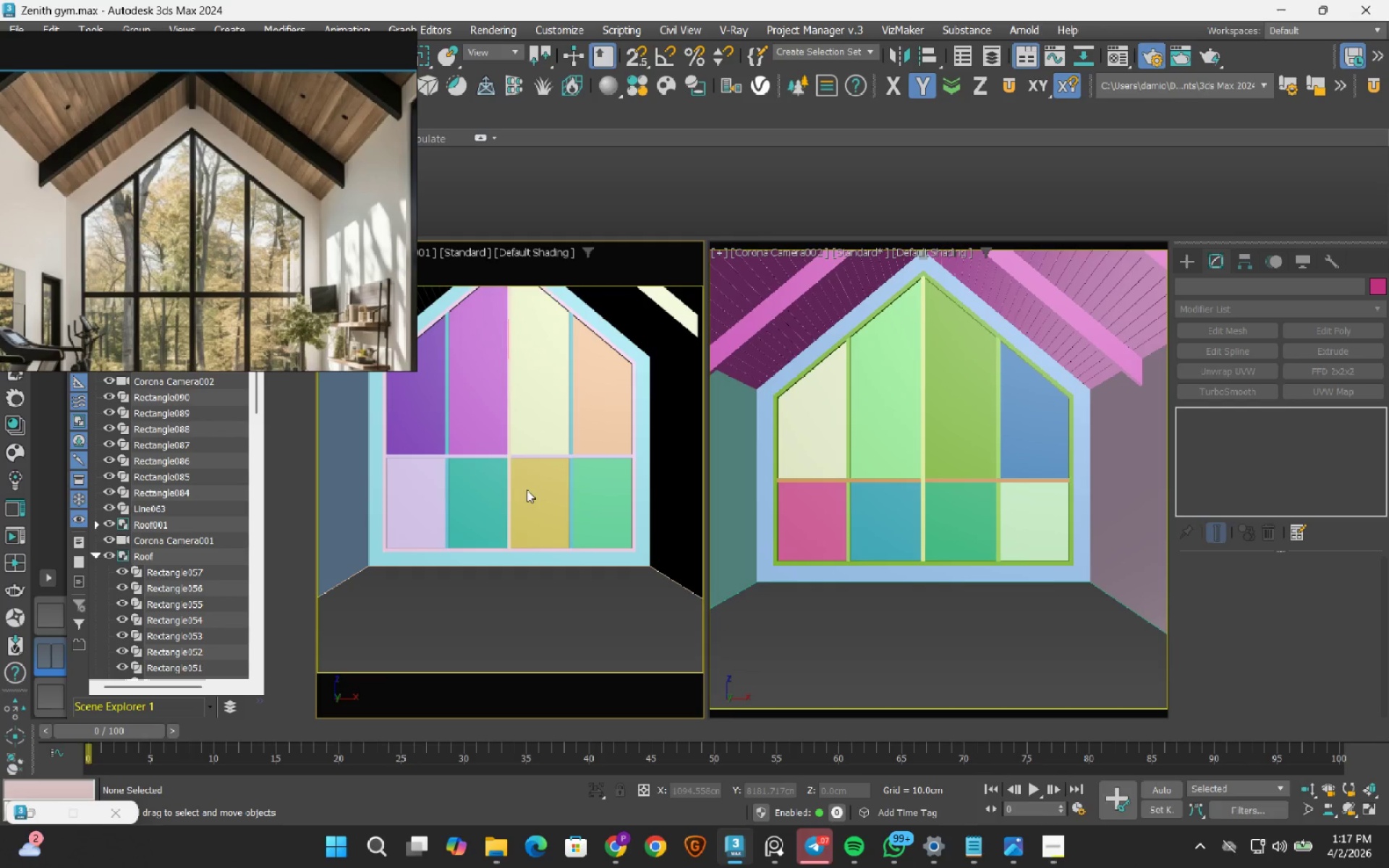 
scroll: coordinate [192, 412], scroll_direction: up, amount: 3.0
 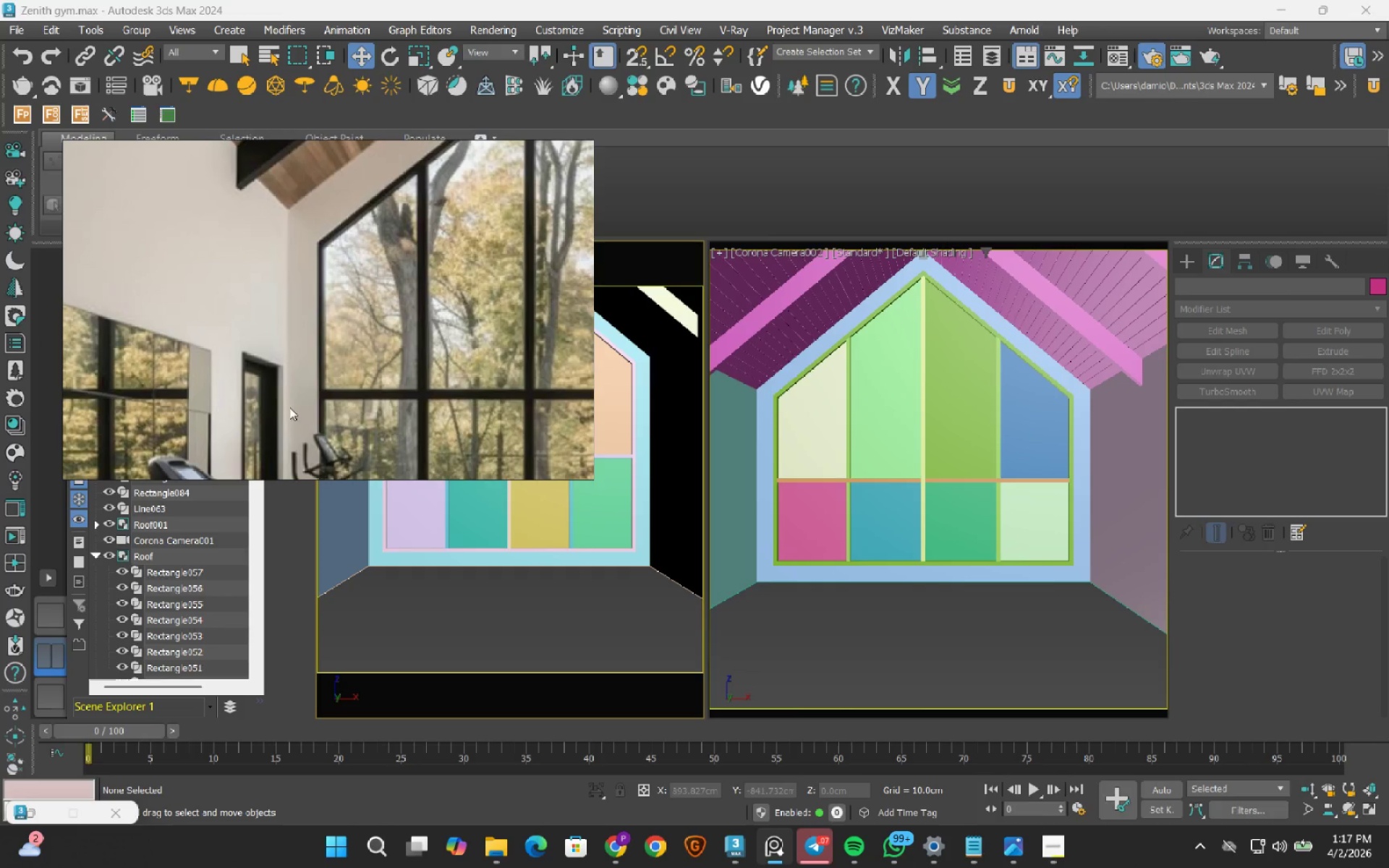 
scroll: coordinate [262, 393], scroll_direction: down, amount: 3.0
 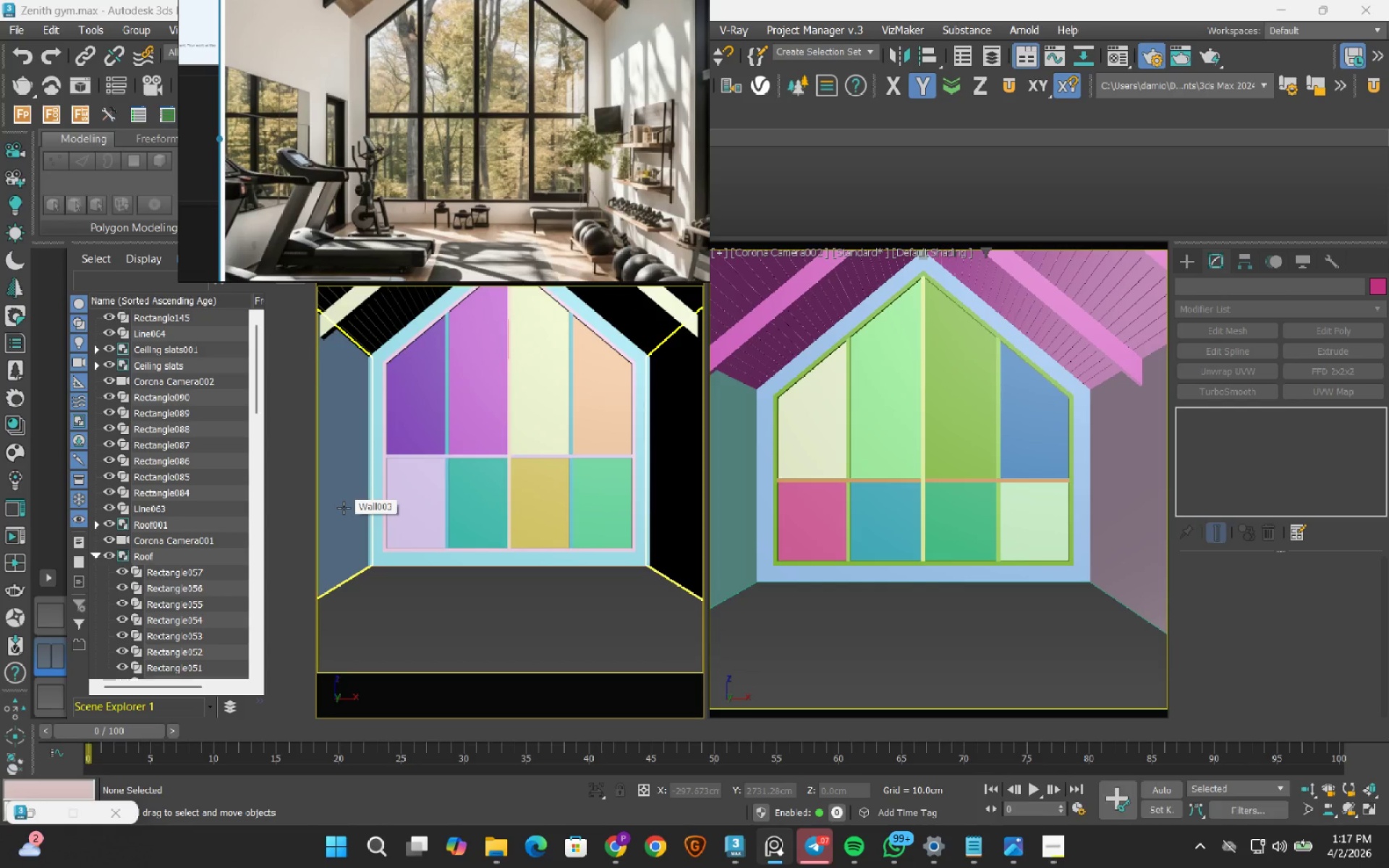 
wait(7.35)
 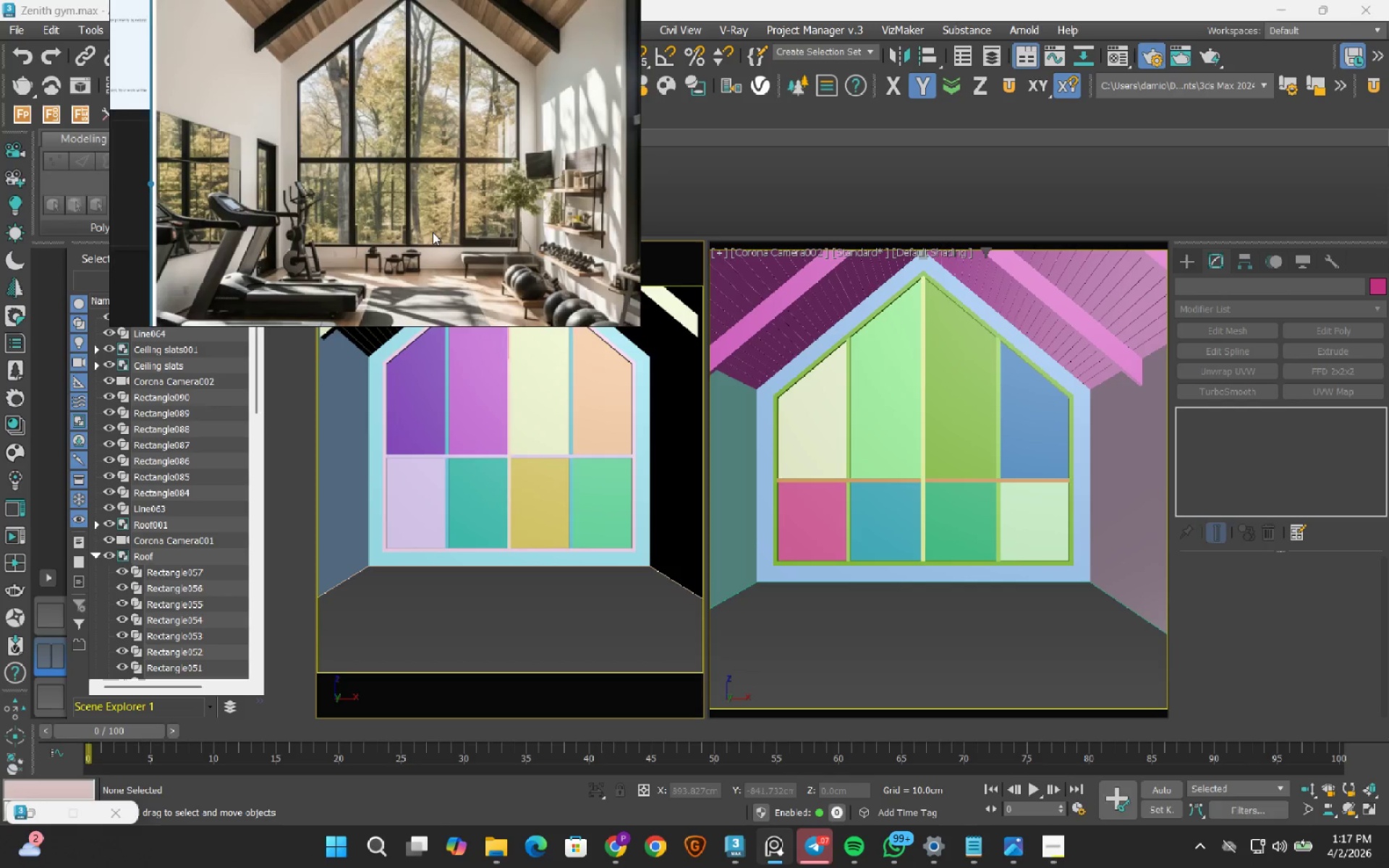 
left_click([60, 618])
 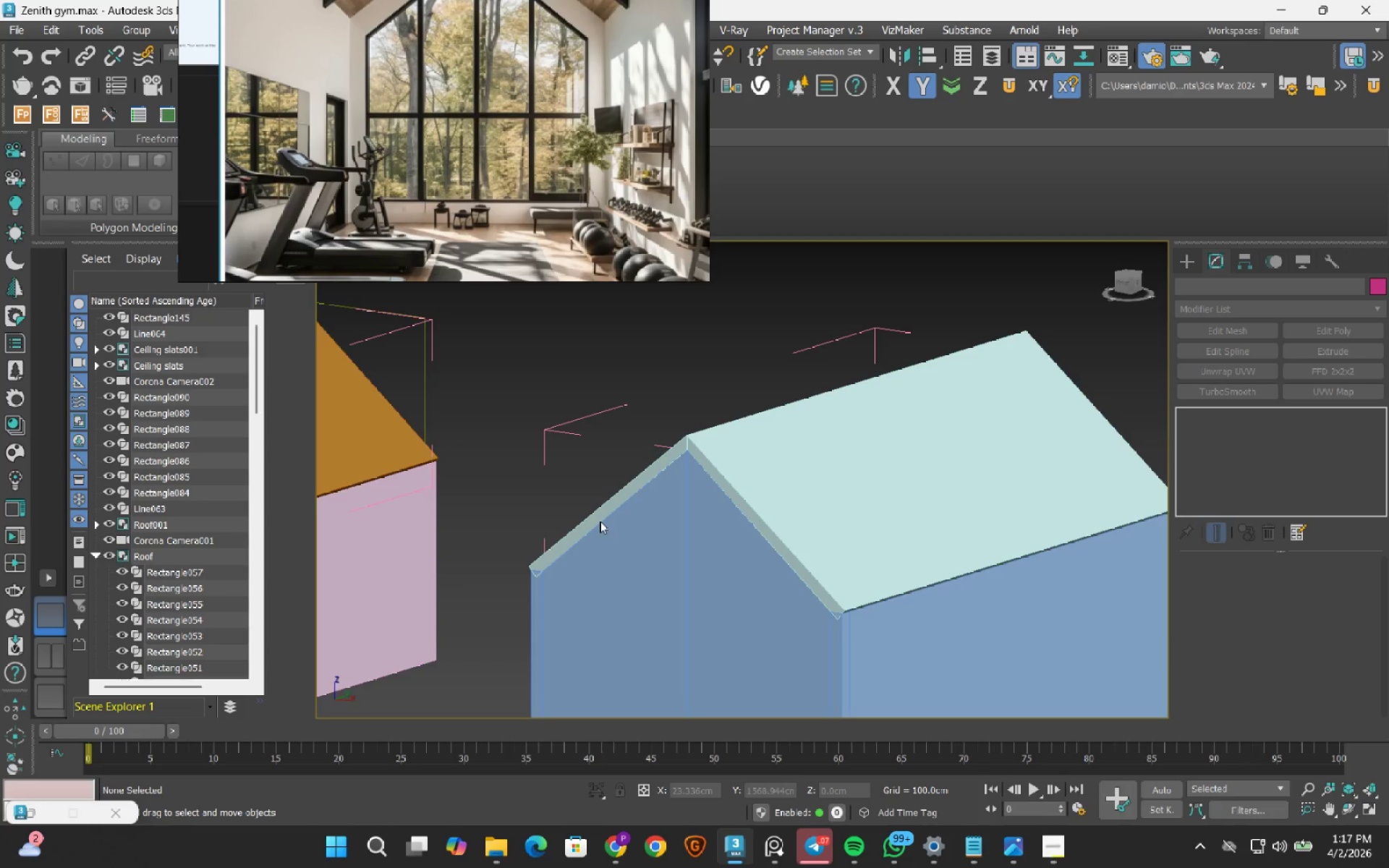 
hold_key(key=AltLeft, duration=0.7)
 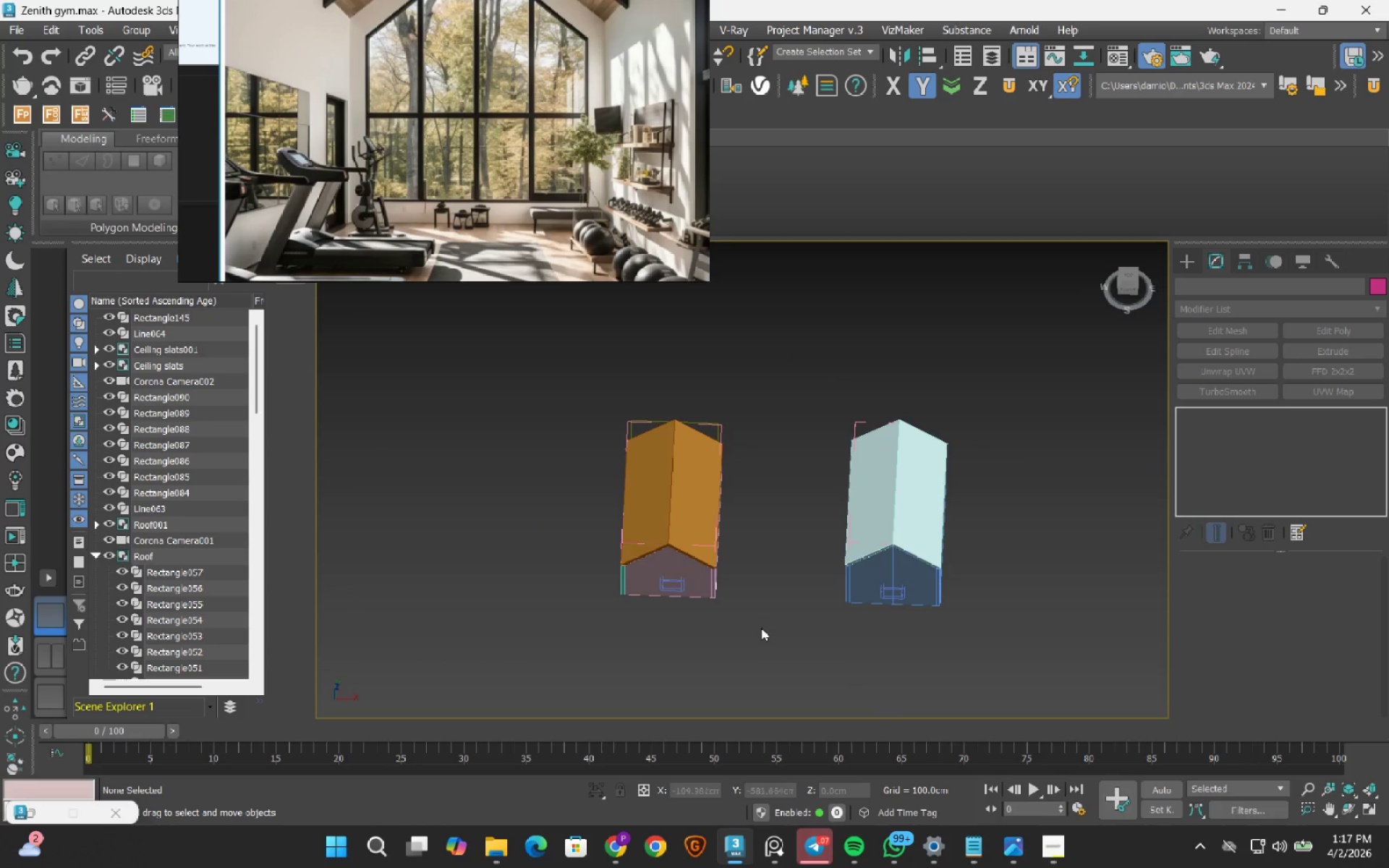 
scroll: coordinate [703, 467], scroll_direction: down, amount: 4.0
 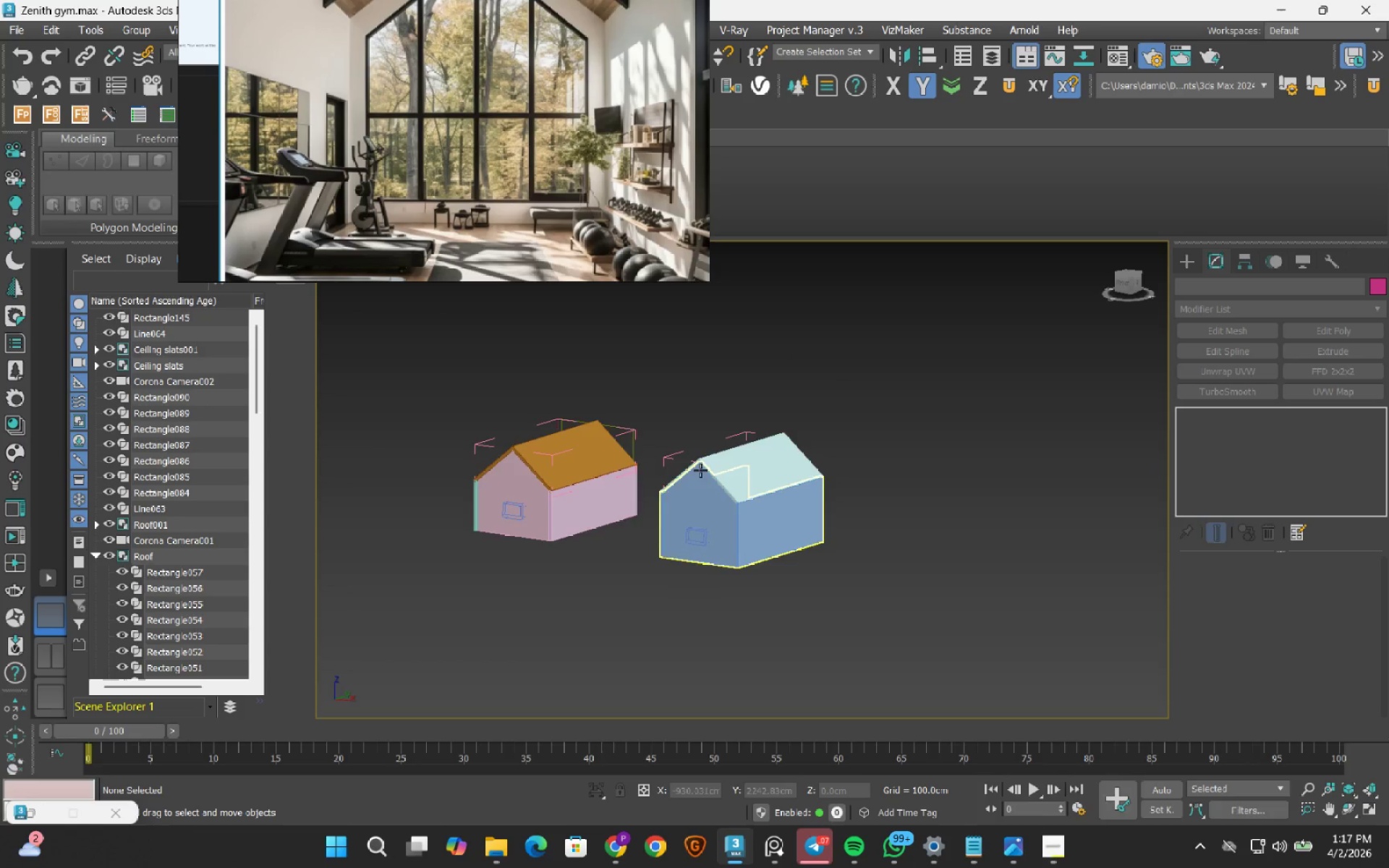 
left_click_drag(start_coordinate=[764, 650], to_coordinate=[543, 373])
 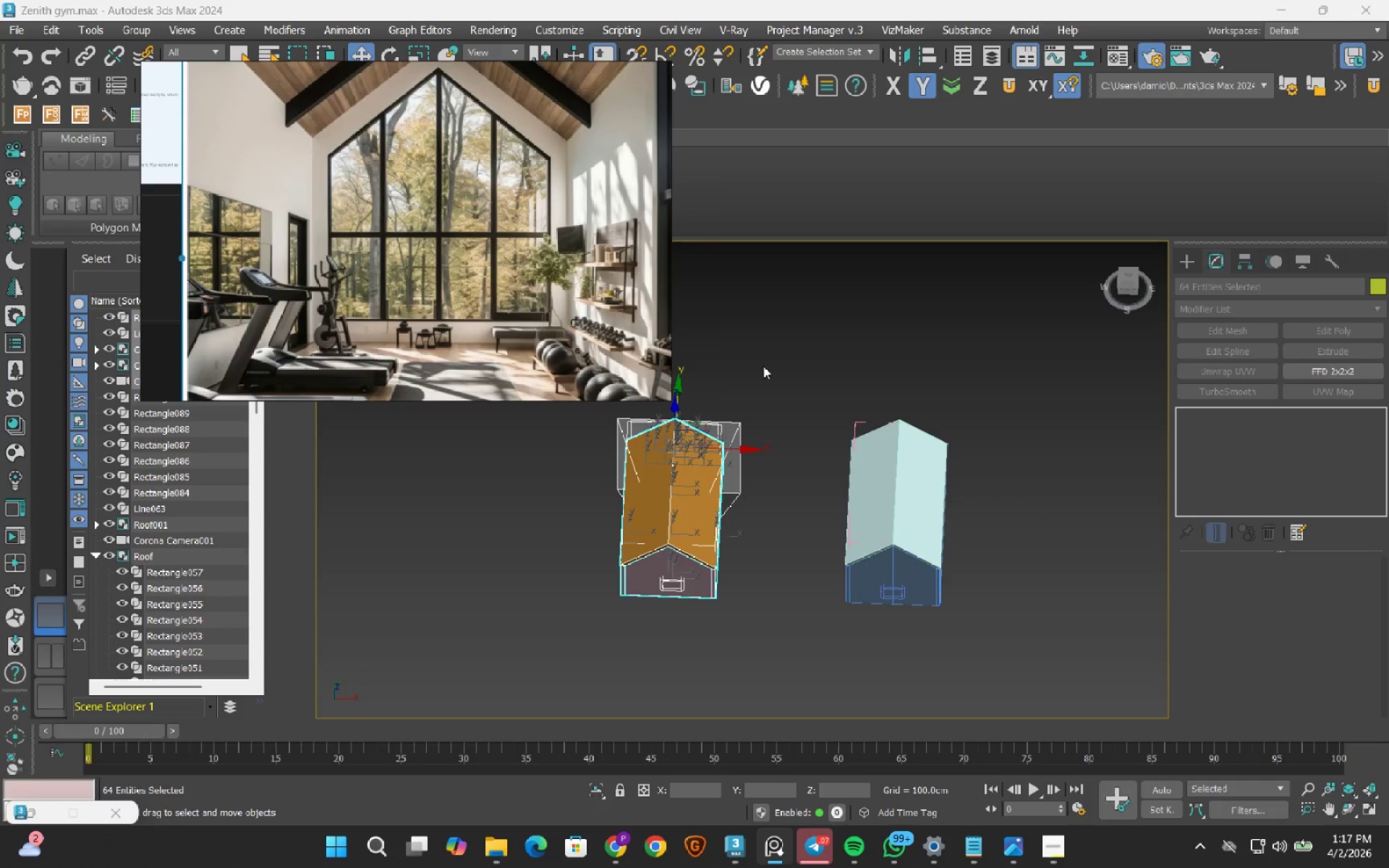 
right_click([763, 366])
 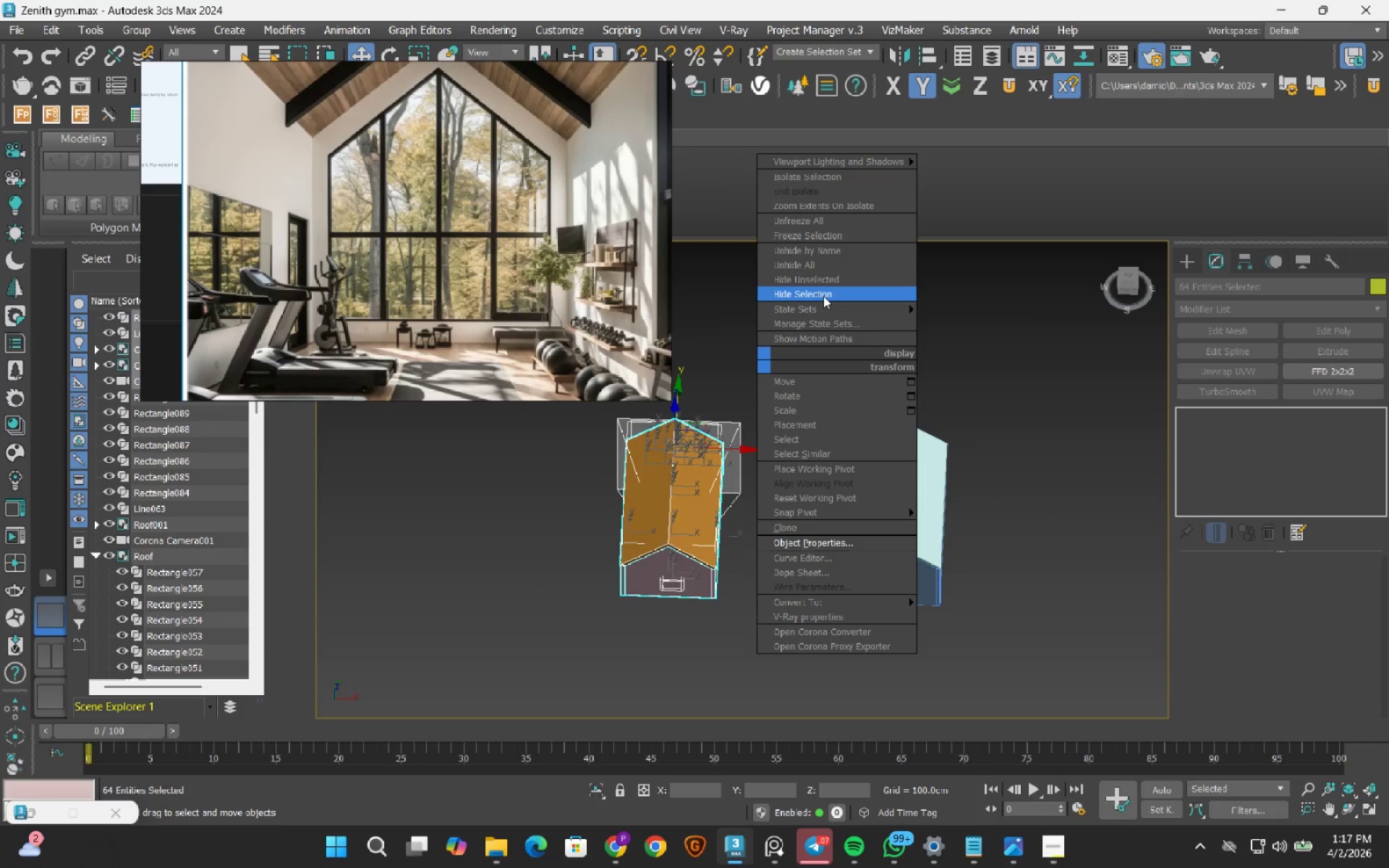 
left_click([824, 294])
 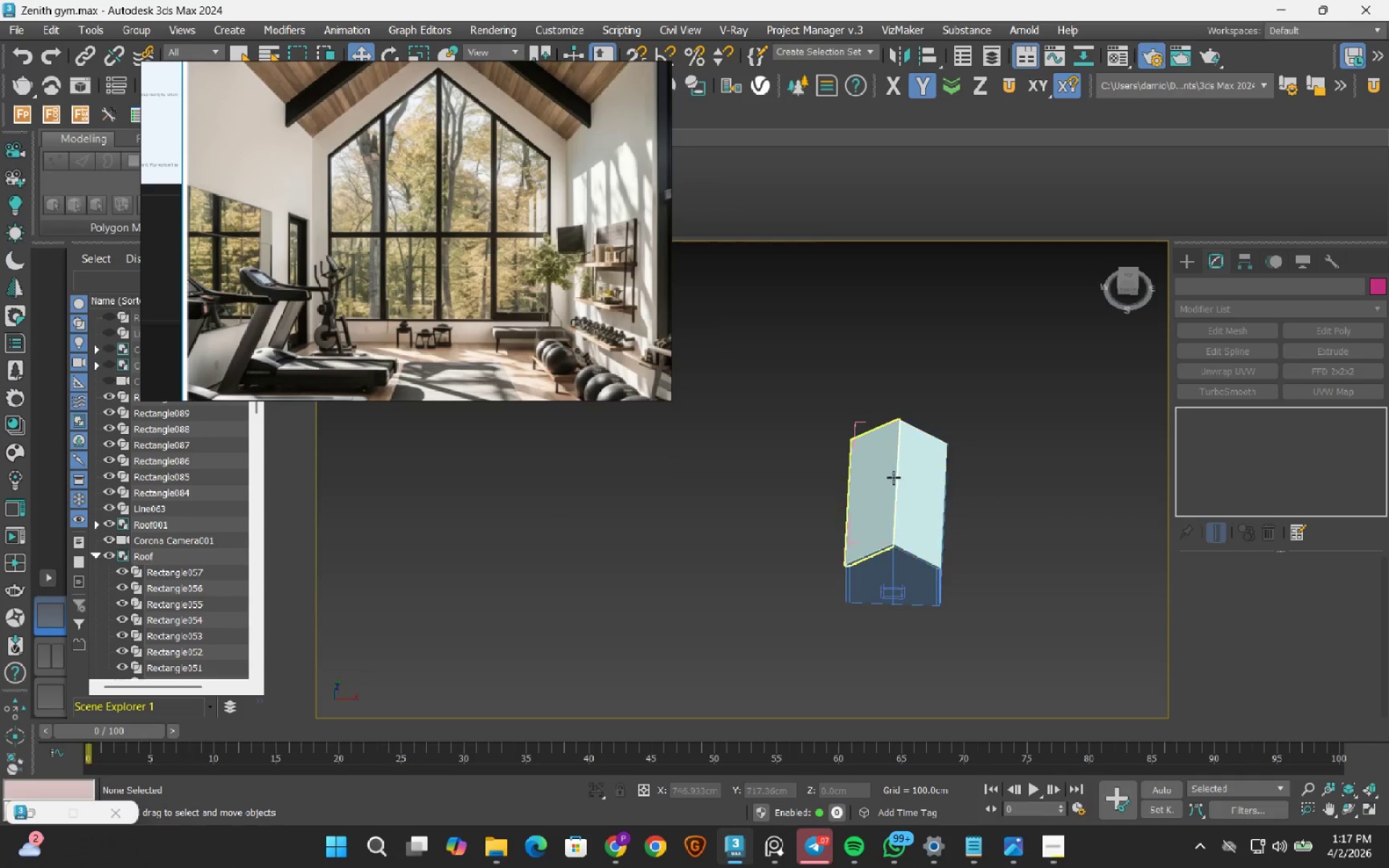 
scroll: coordinate [893, 477], scroll_direction: up, amount: 2.0
 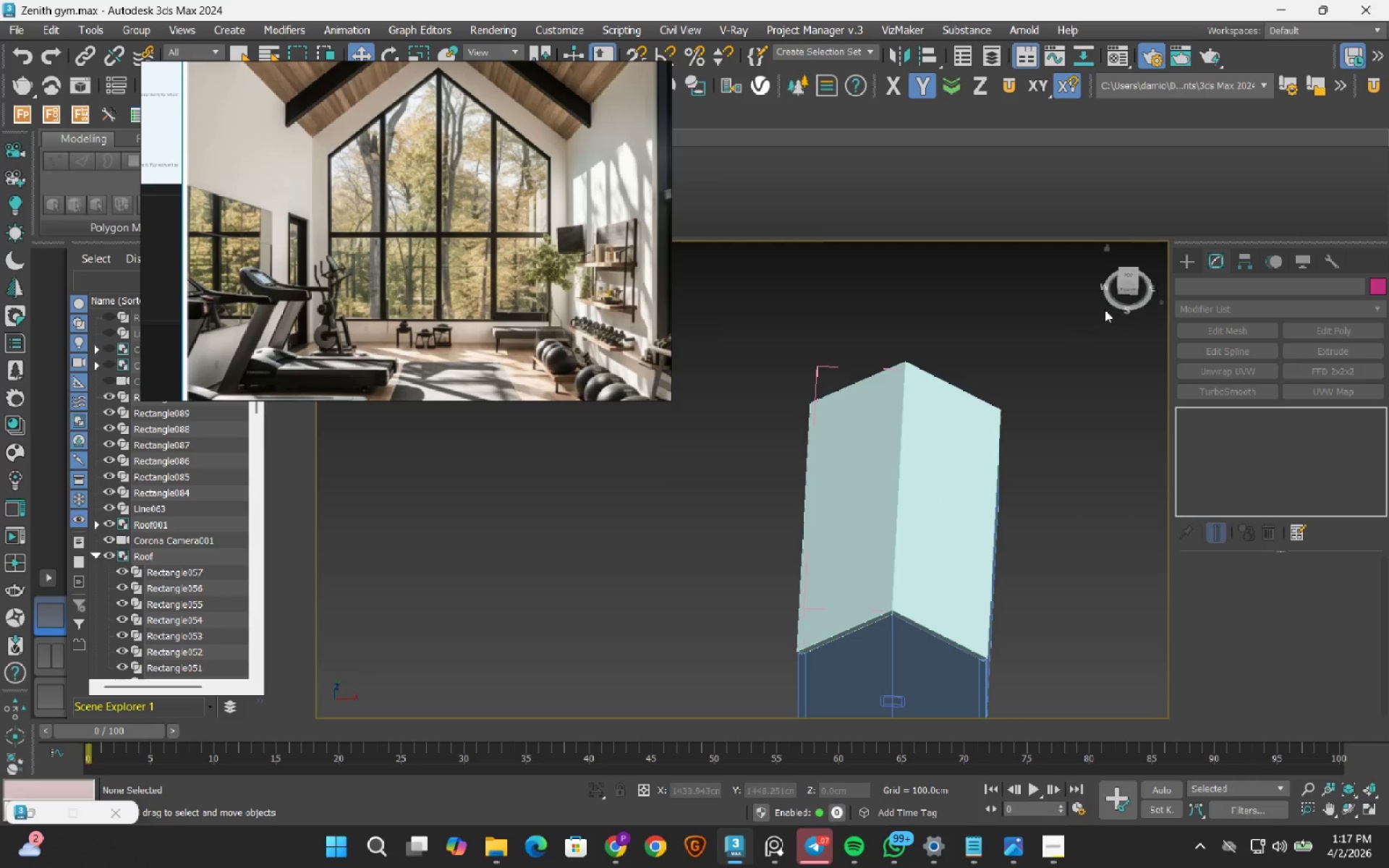 
left_click([1131, 287])
 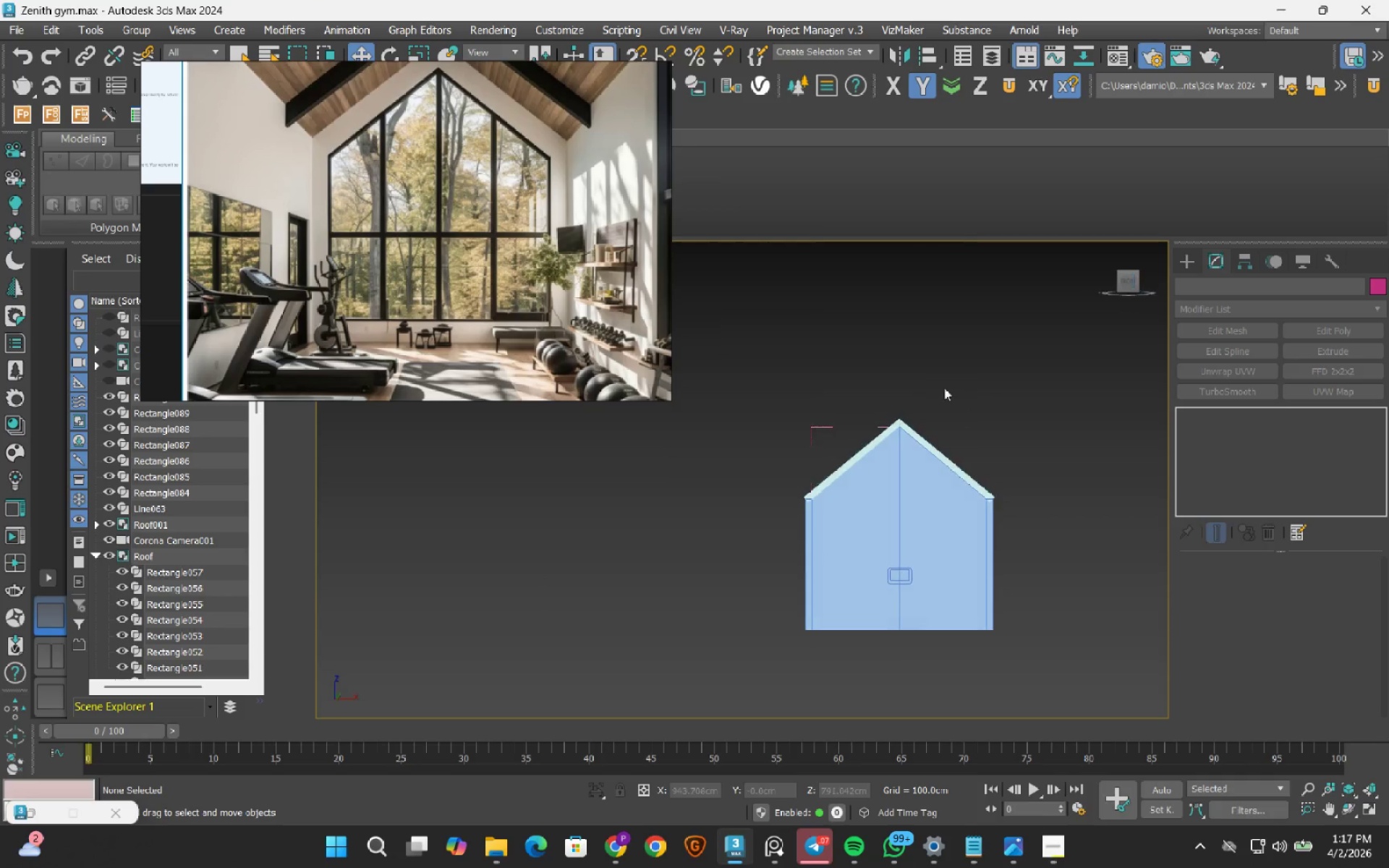 
left_click_drag(start_coordinate=[1001, 339], to_coordinate=[808, 464])
 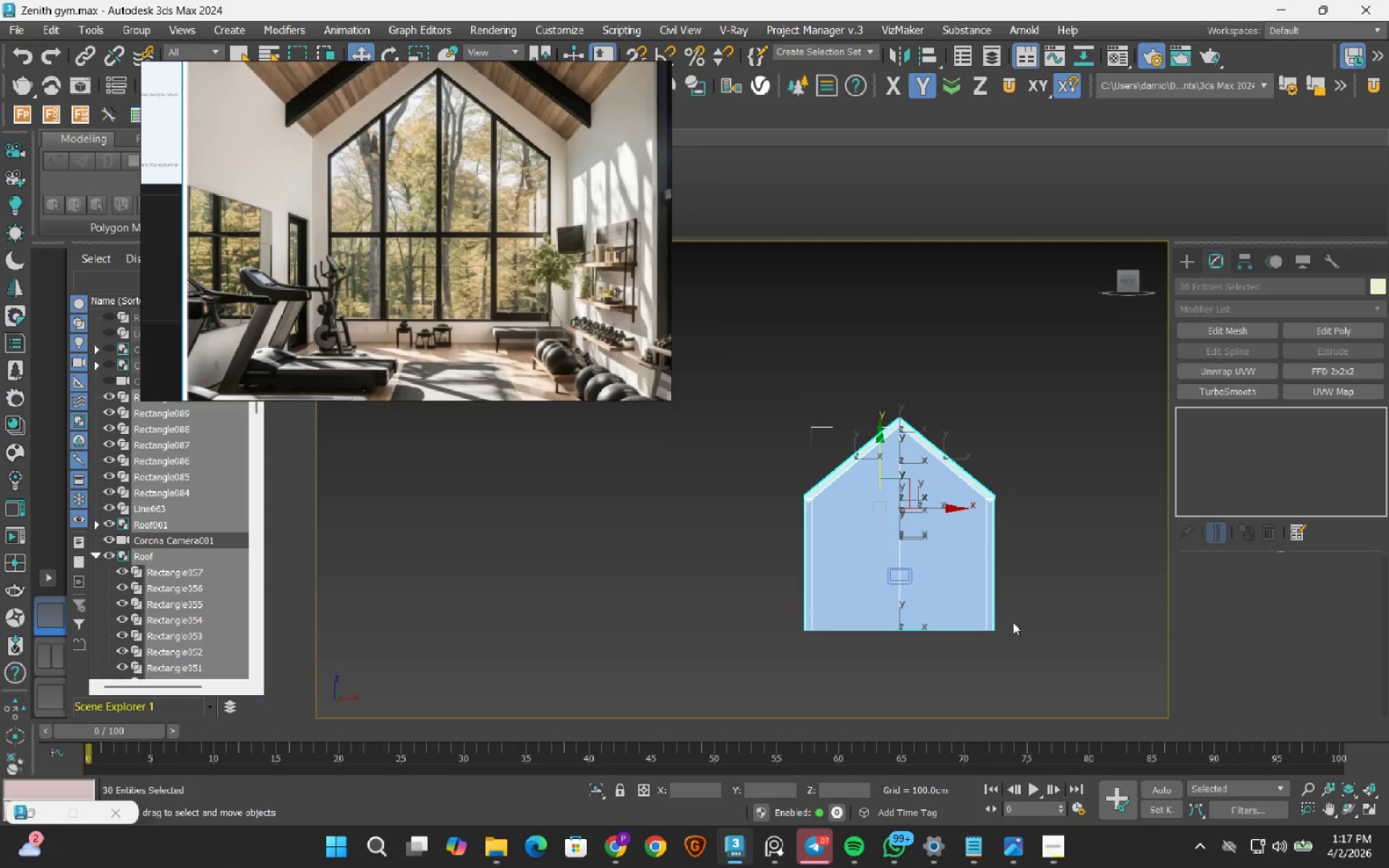 
hold_key(key=AltLeft, duration=0.45)
 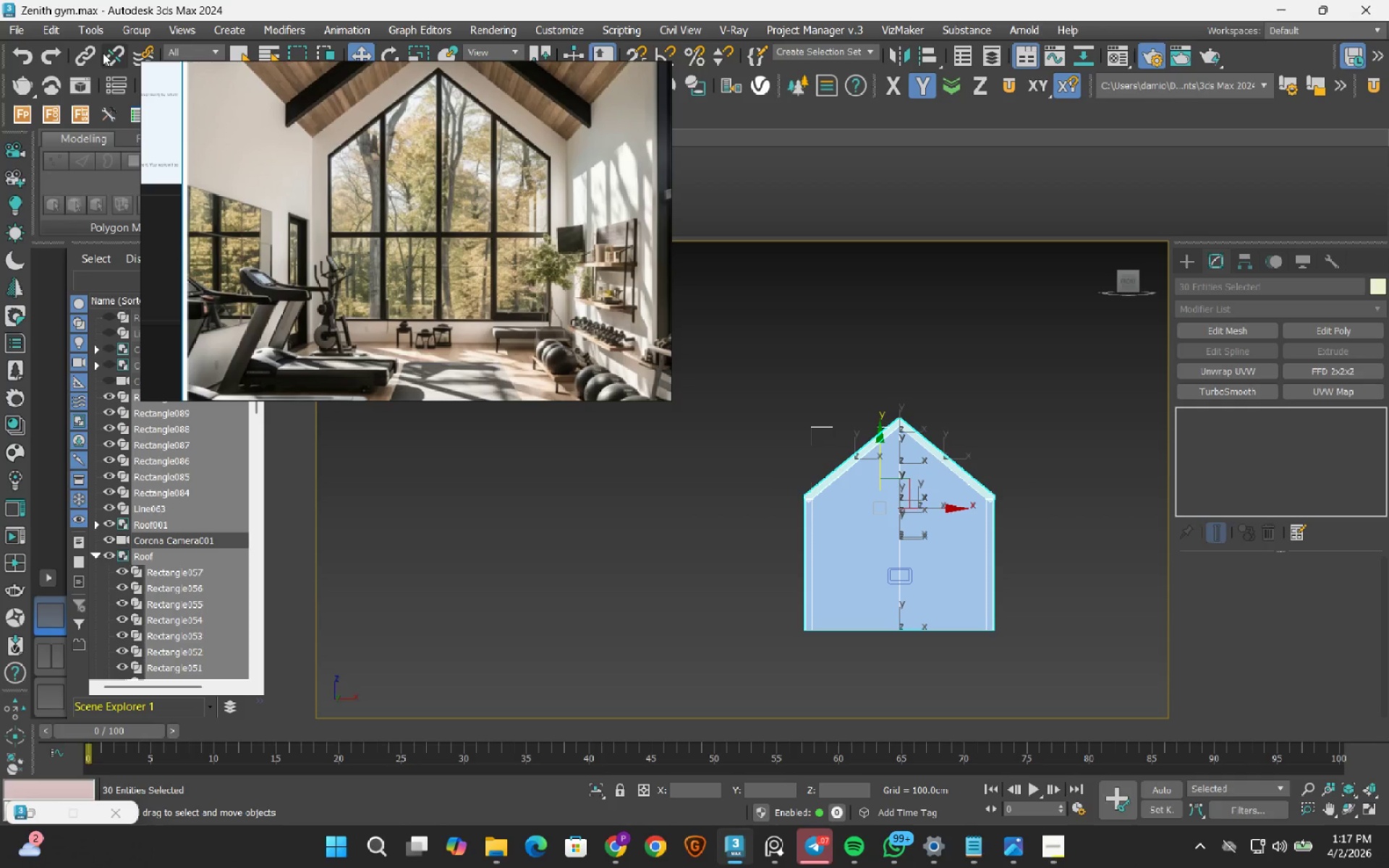 
left_click([127, 27])
 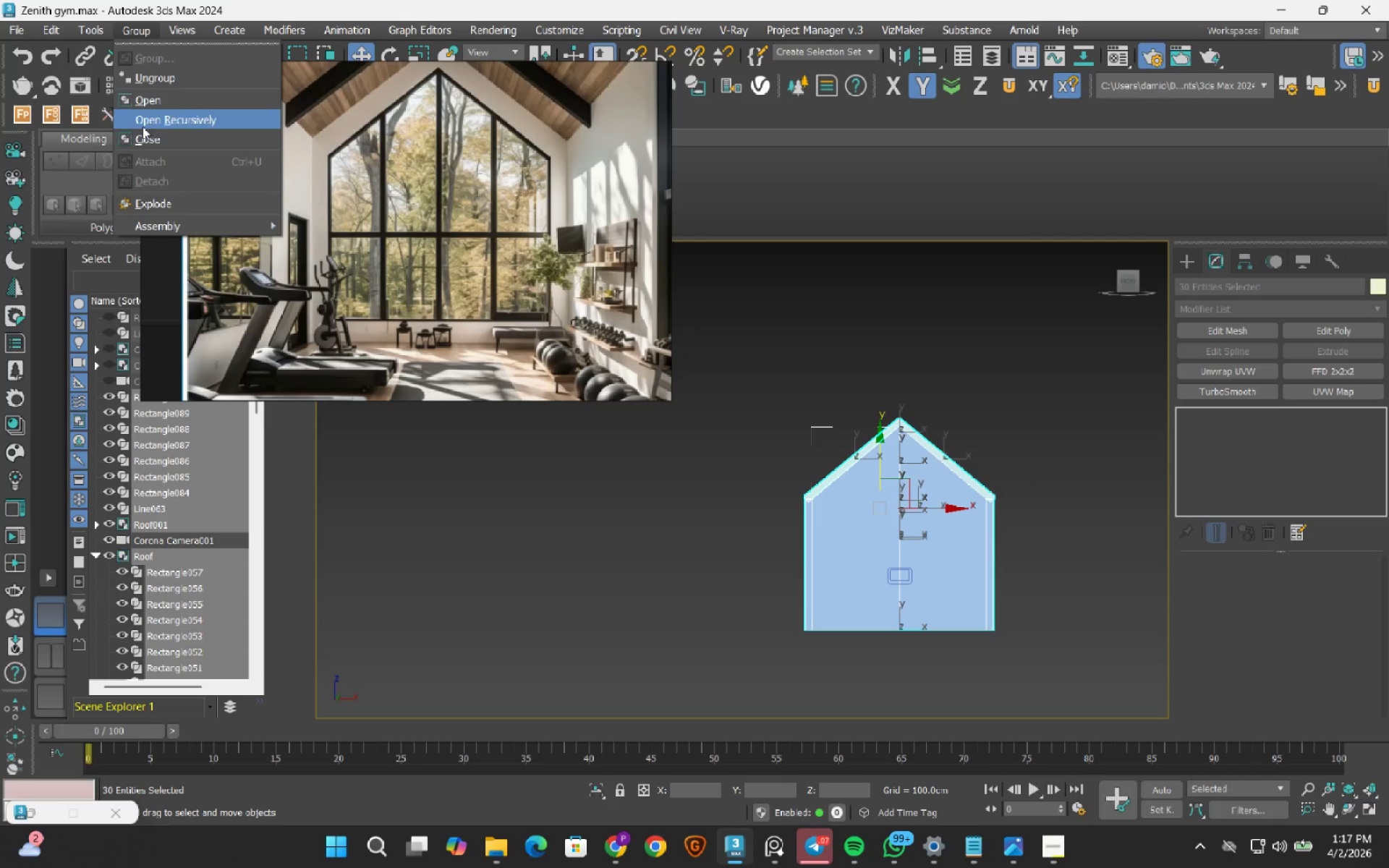 
left_click([144, 144])
 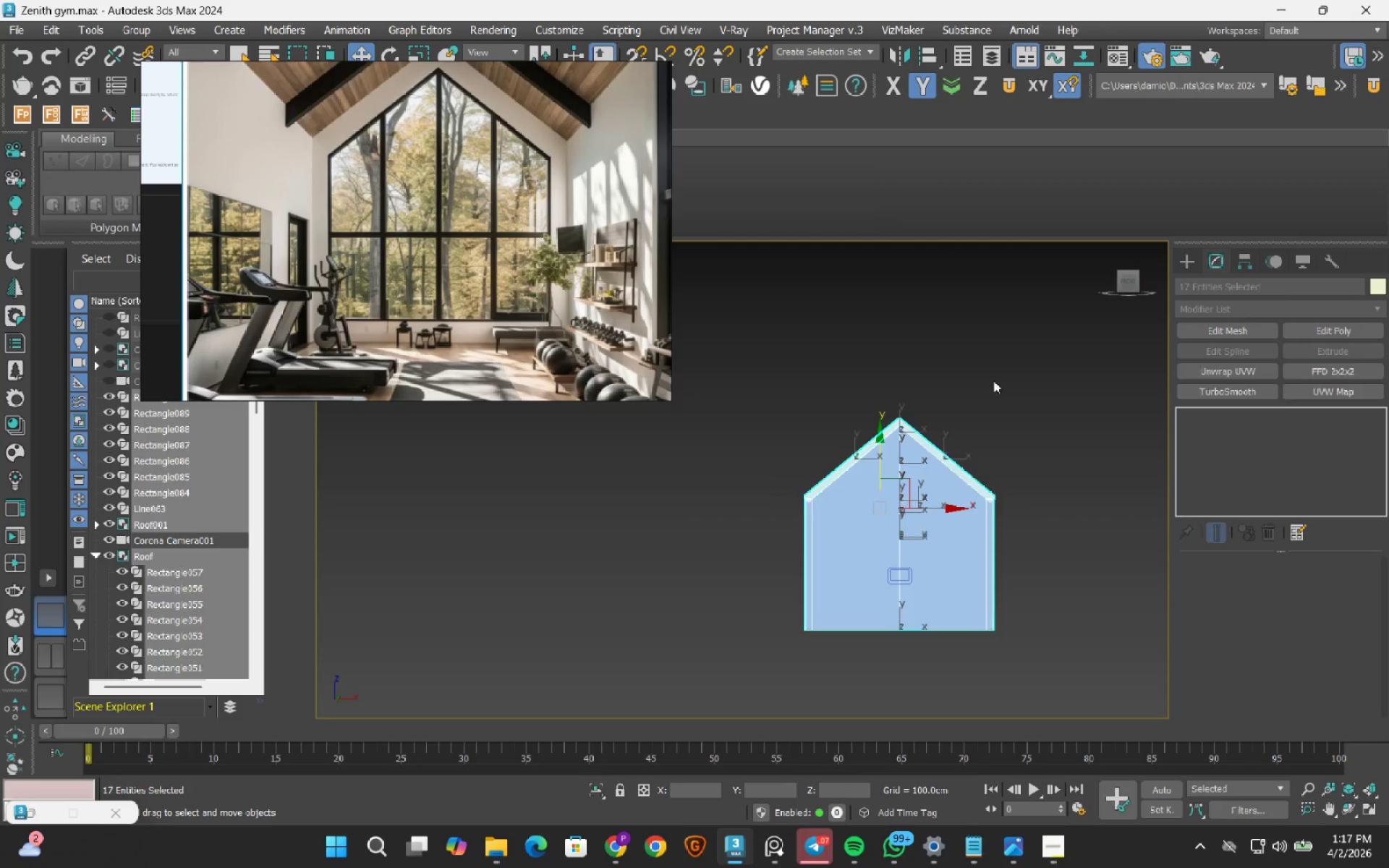 
left_click_drag(start_coordinate=[958, 331], to_coordinate=[857, 448])
 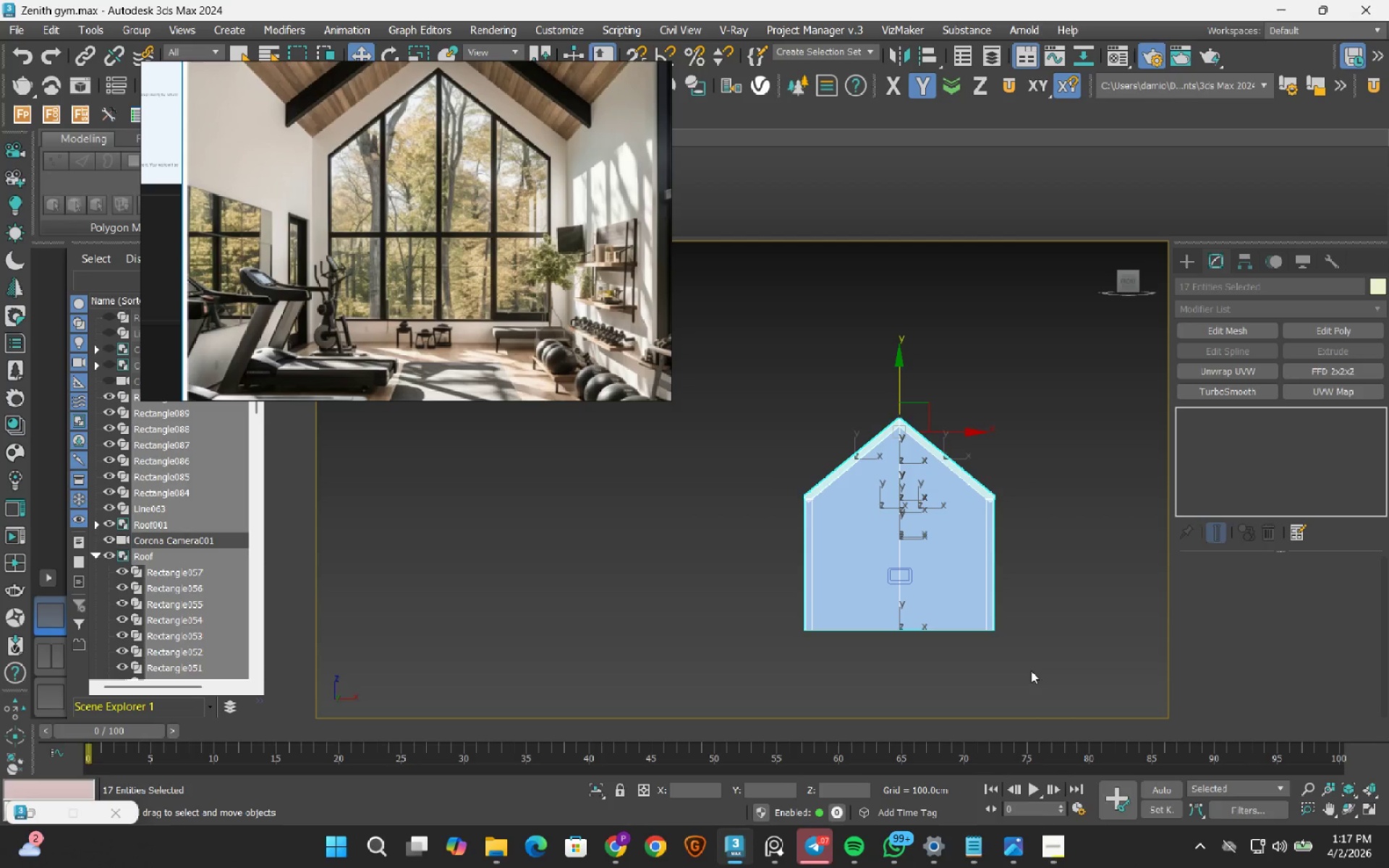 
hold_key(key=AltLeft, duration=0.66)
left_click_drag(start_coordinate=[1038, 692], to_coordinate=[663, 539])
 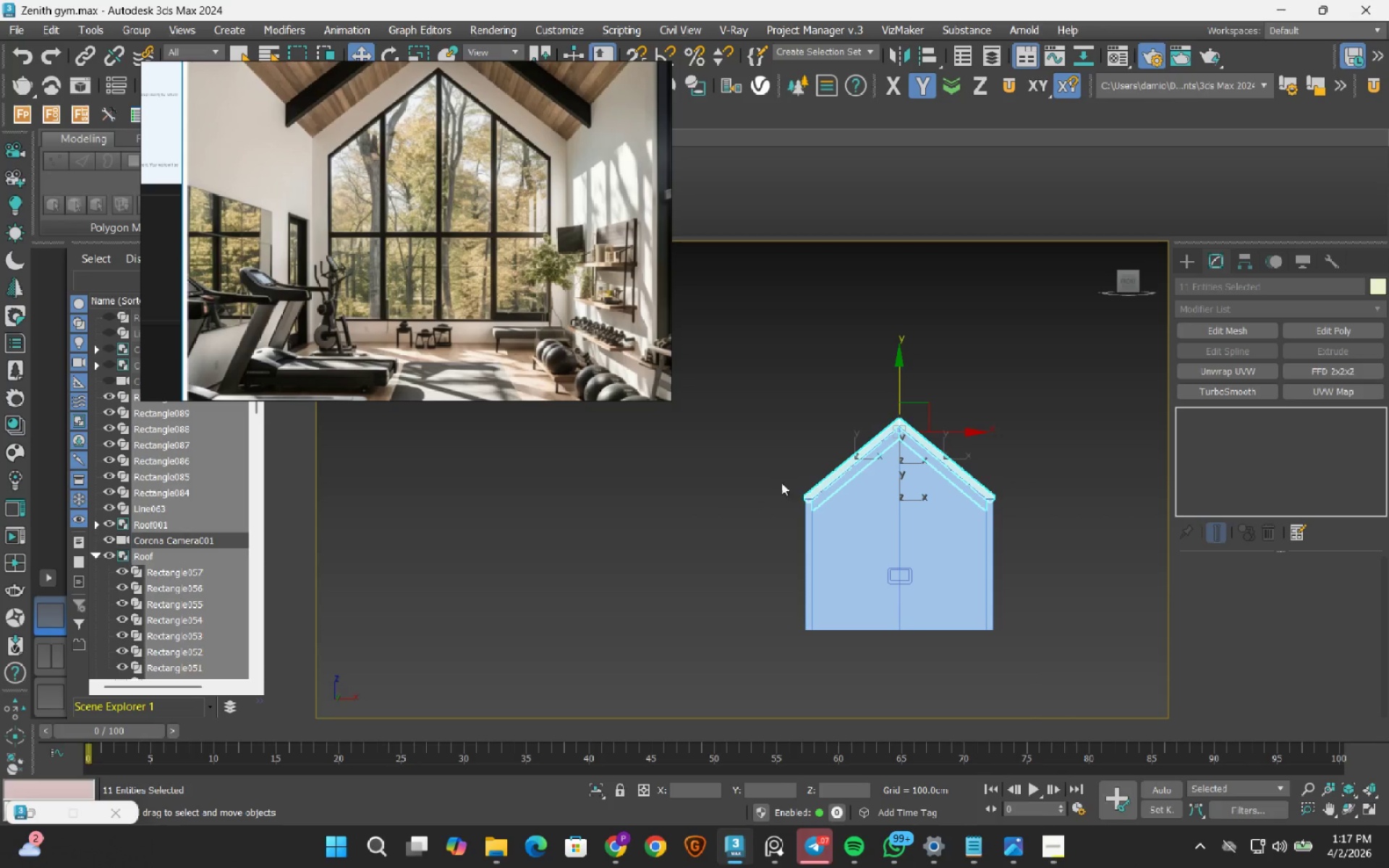 
hold_key(key=AltLeft, duration=0.38)
 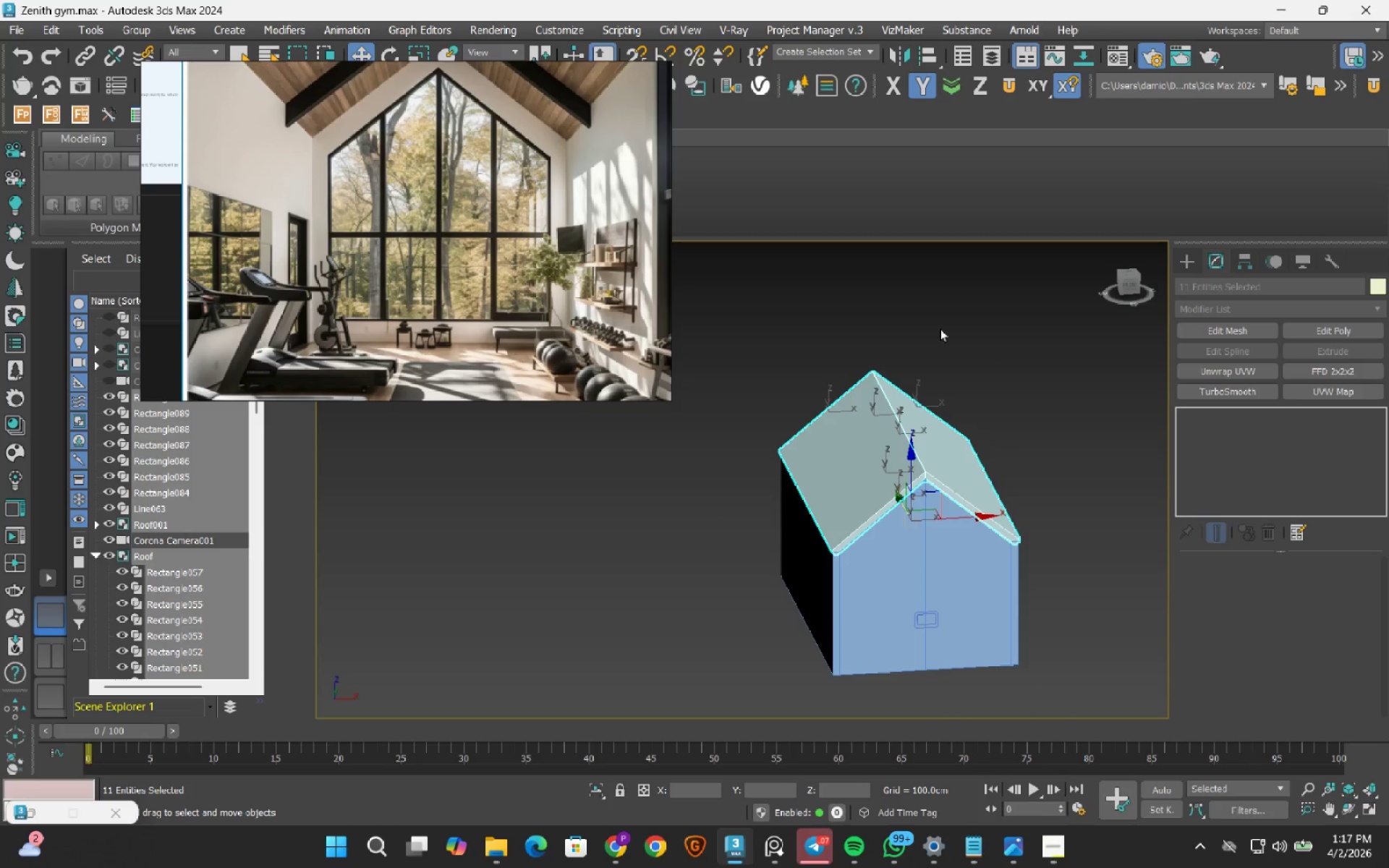 
right_click([938, 317])
 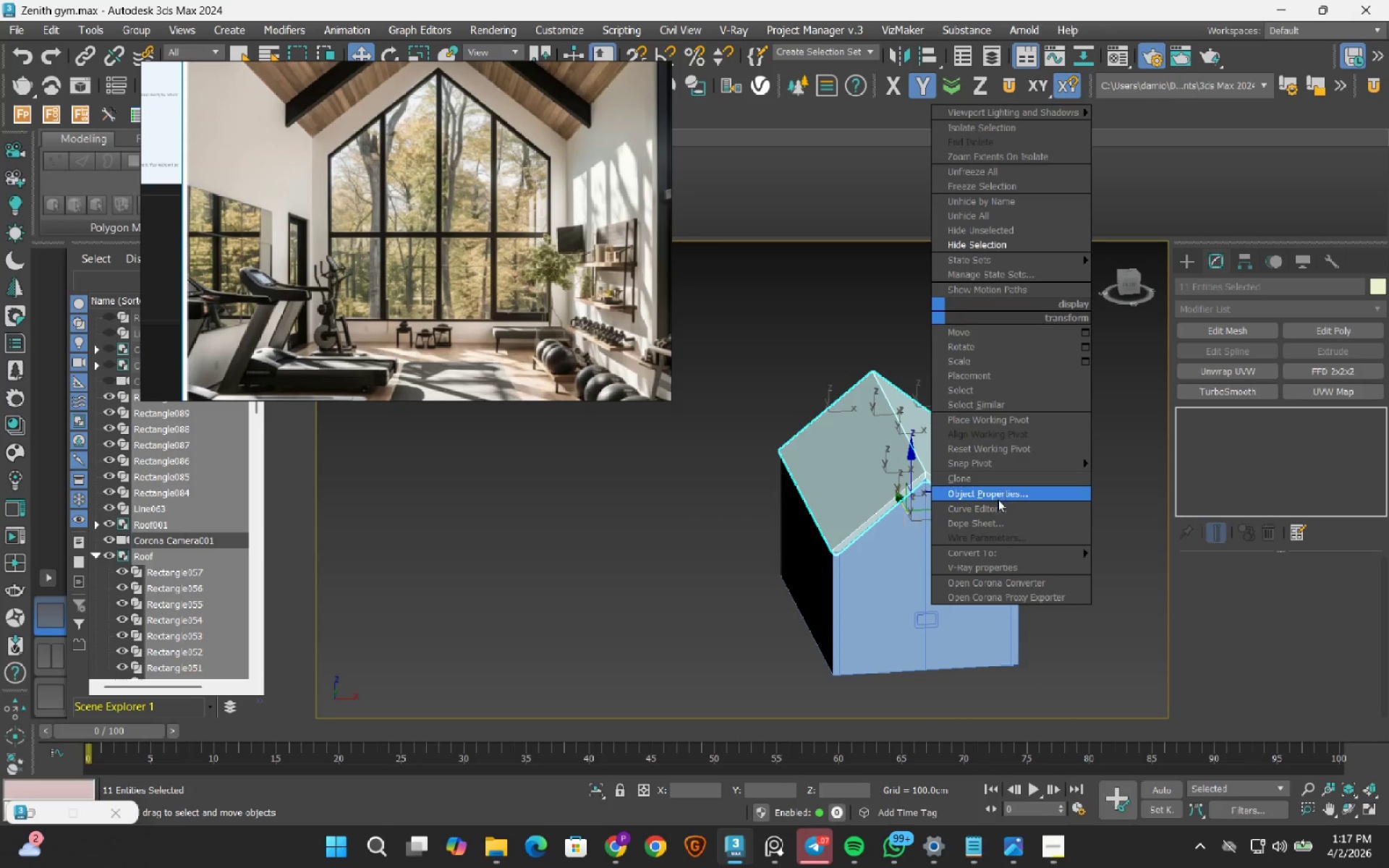 
left_click([998, 499])
 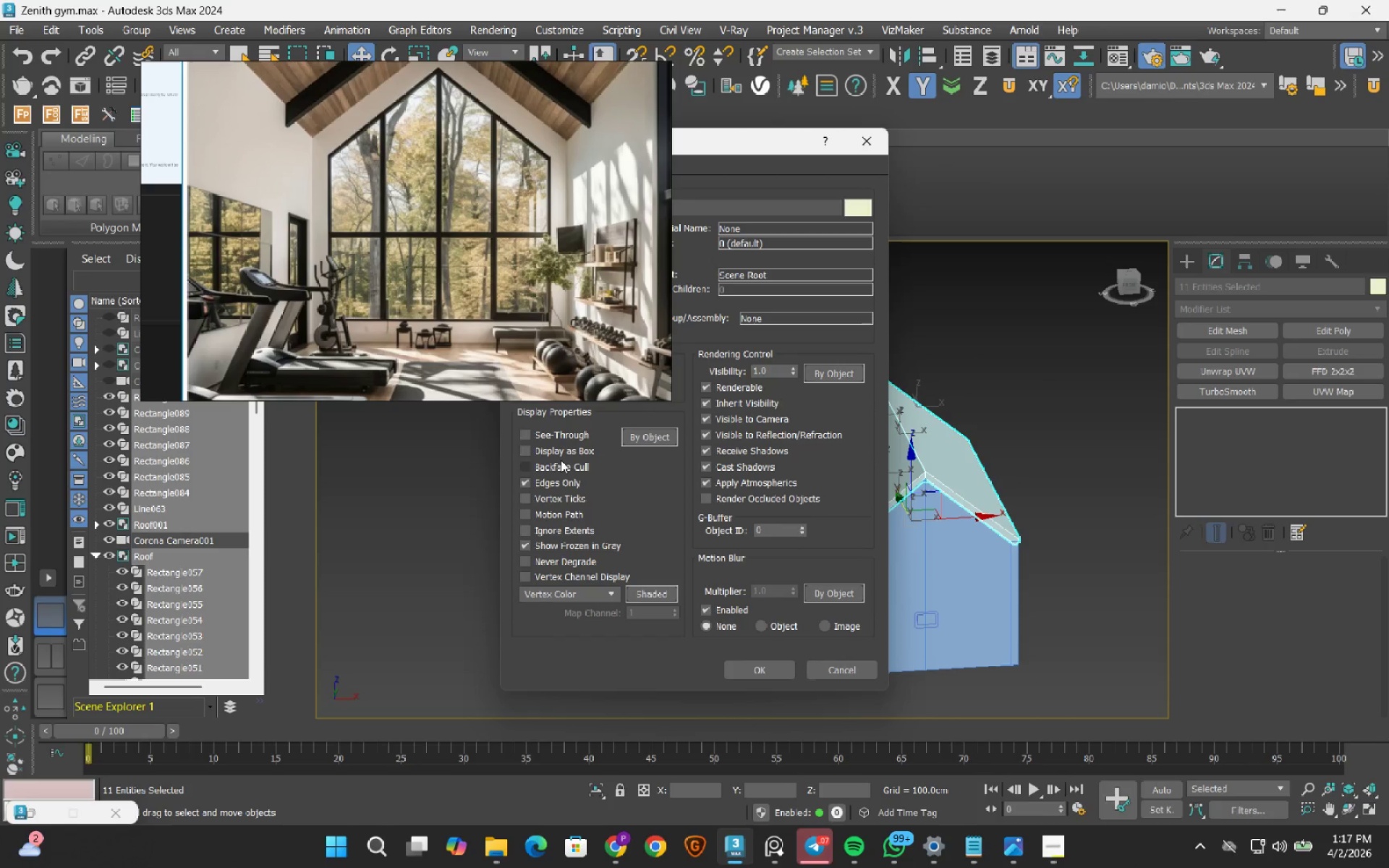 
left_click([559, 454])
 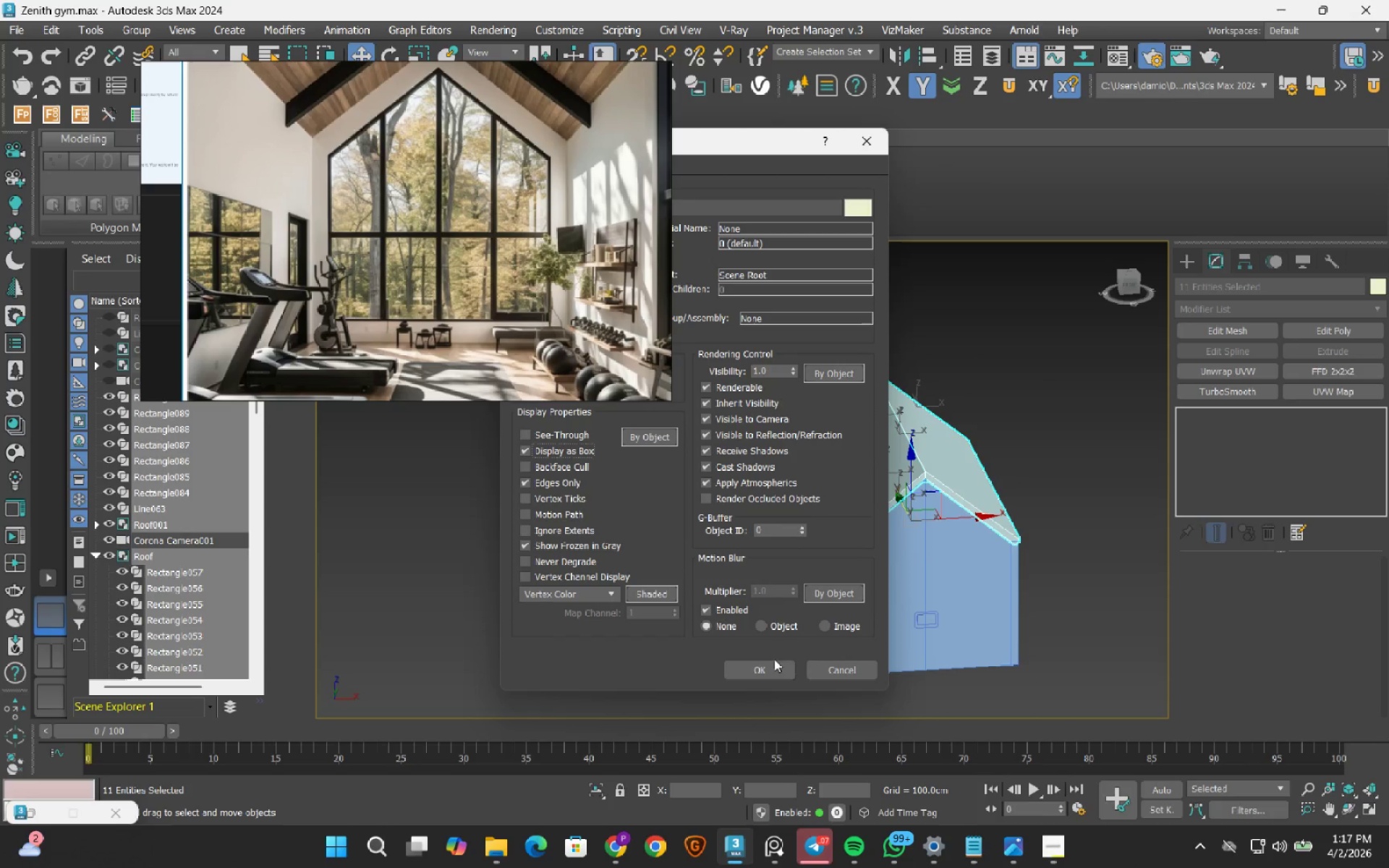 
left_click([771, 663])
 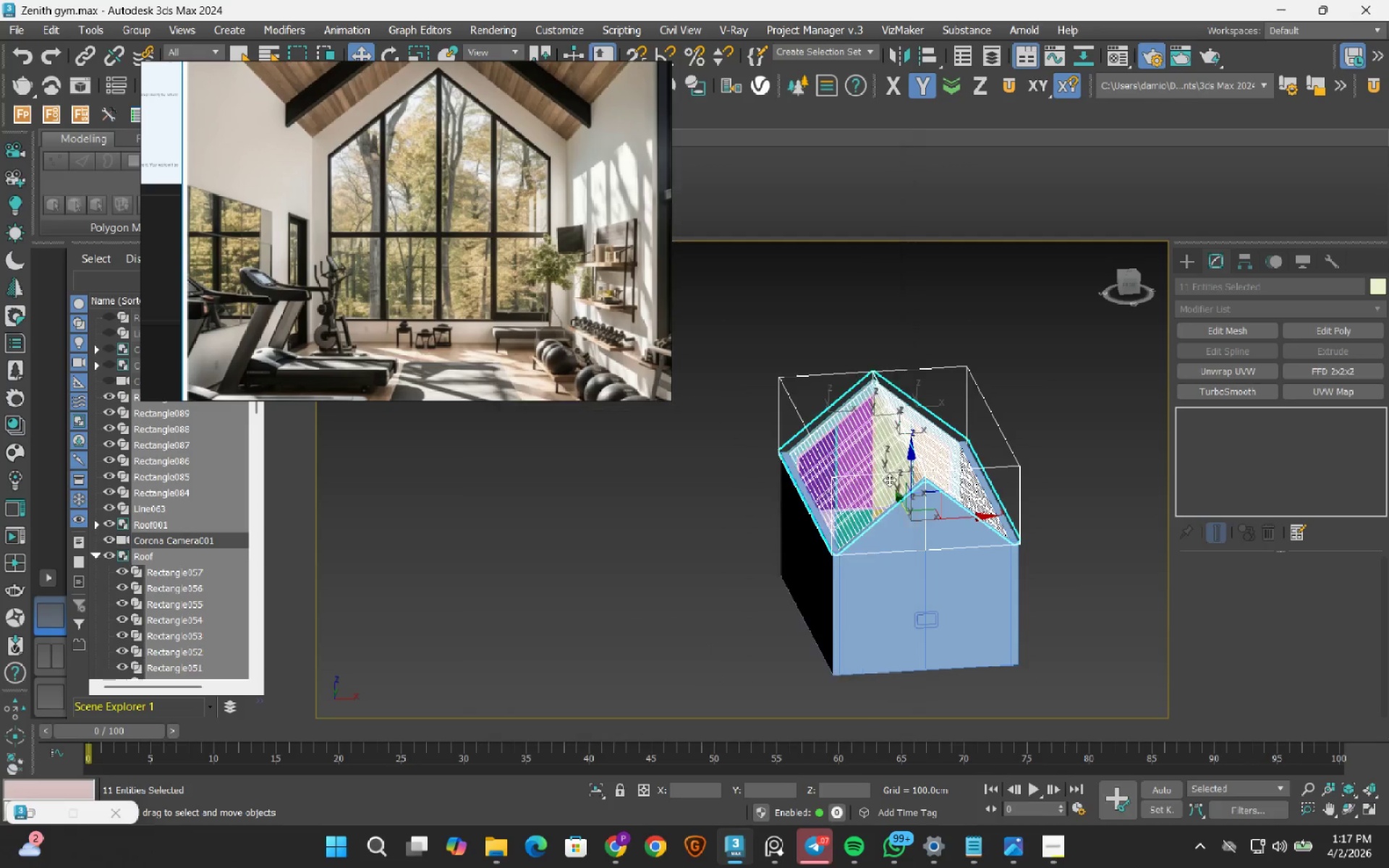 
hold_key(key=AltLeft, duration=0.39)
 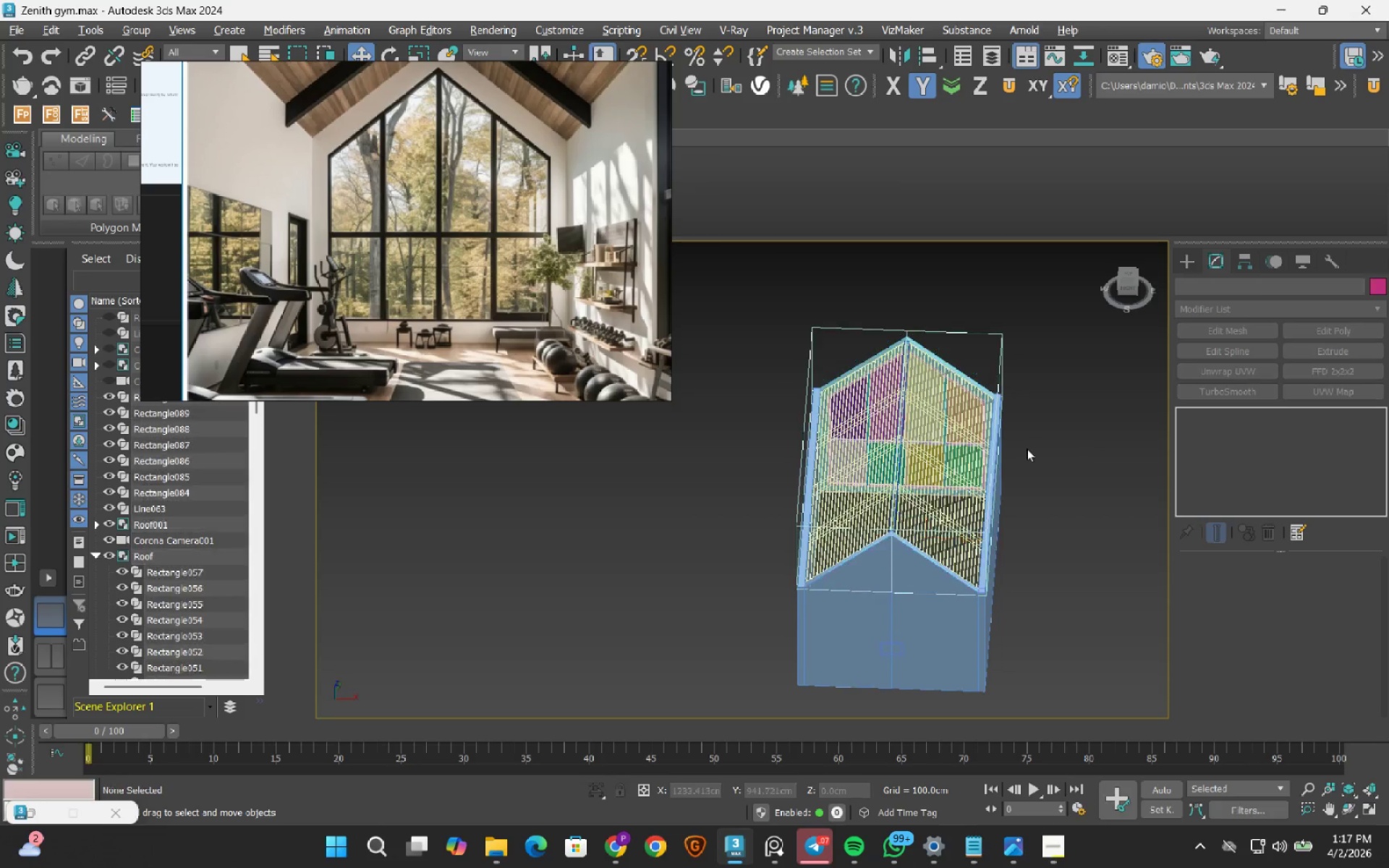 
hold_key(key=AltLeft, duration=0.73)
 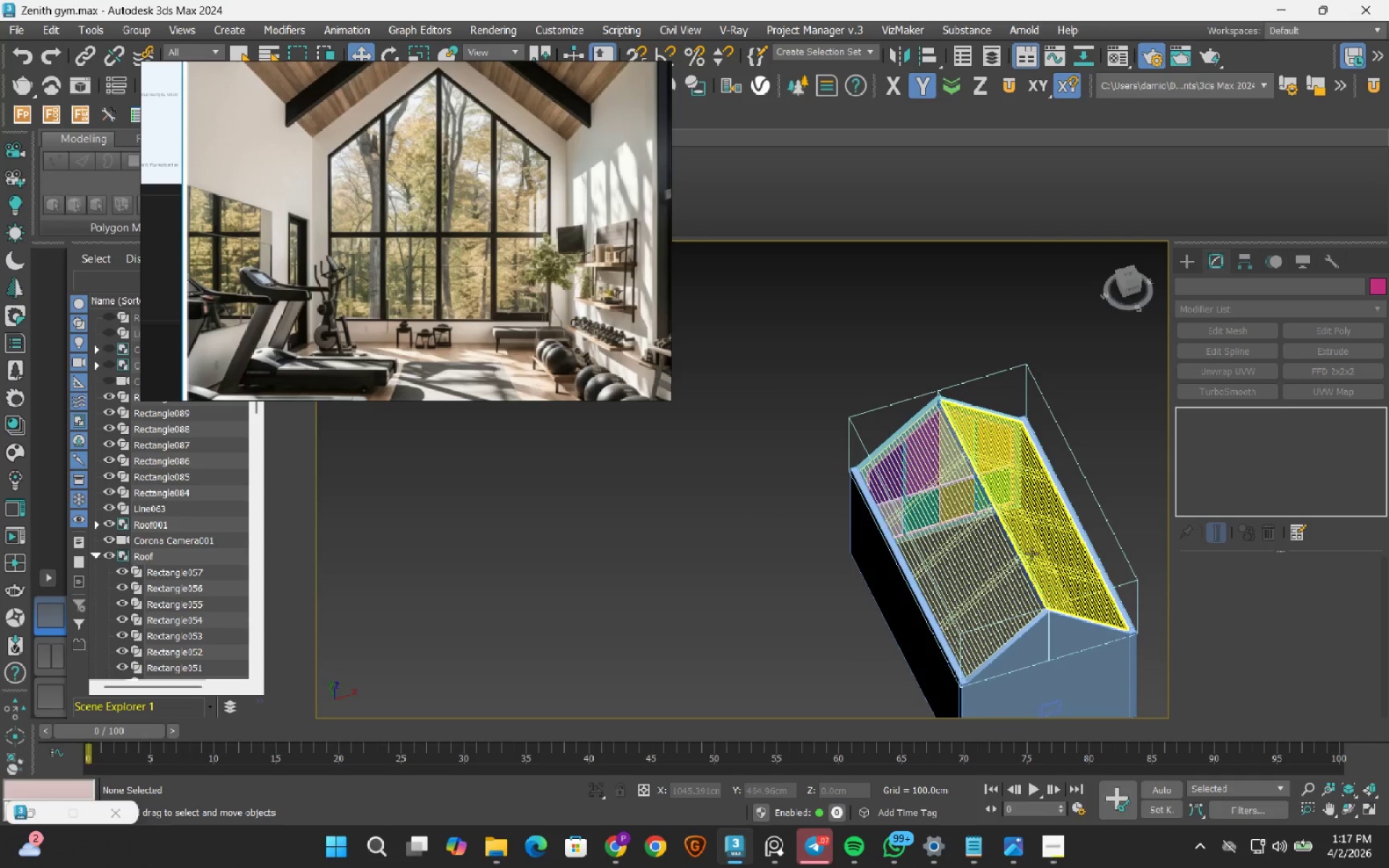 
hold_key(key=AltLeft, duration=1.5)
 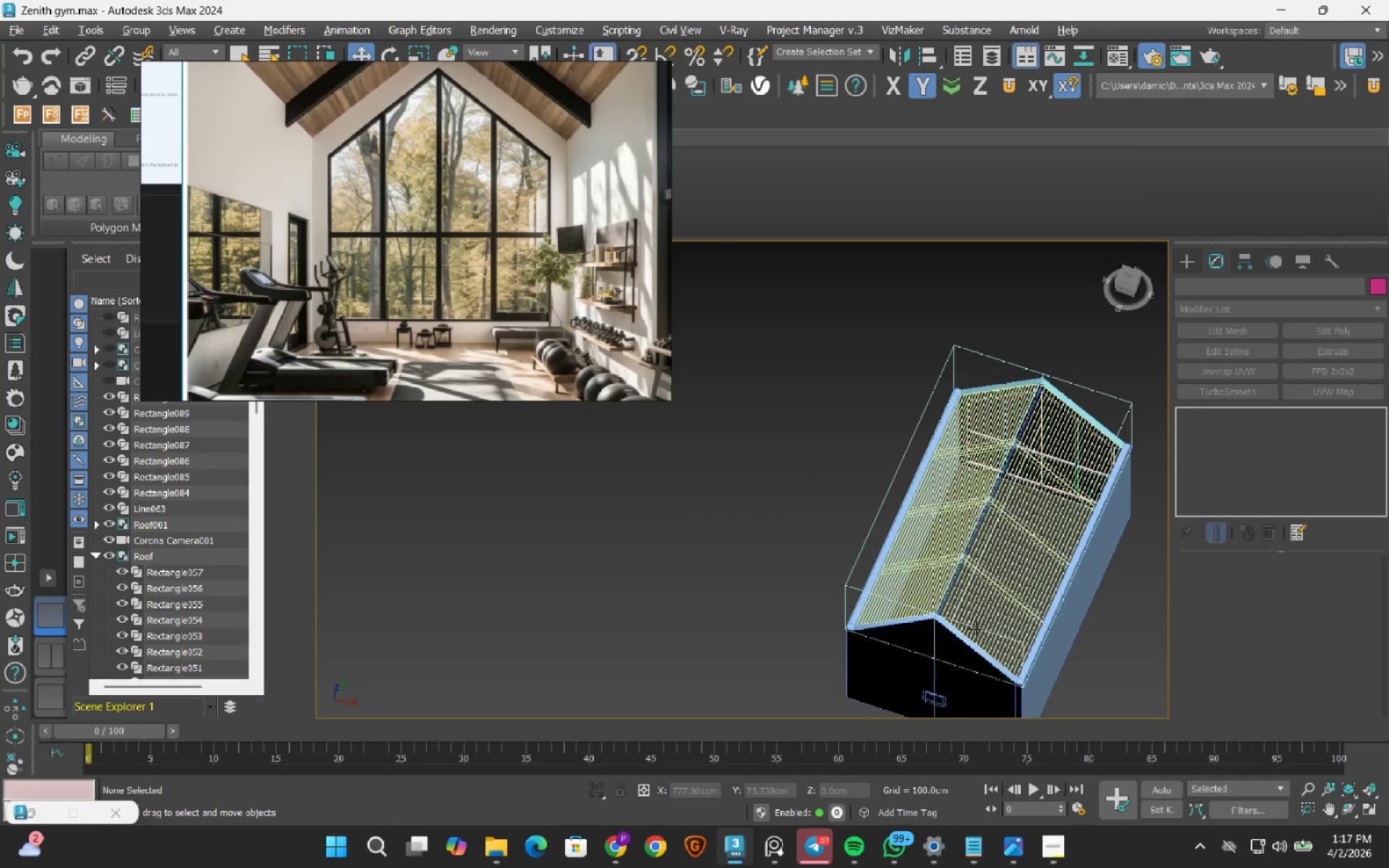 
key(Alt+AltLeft)
 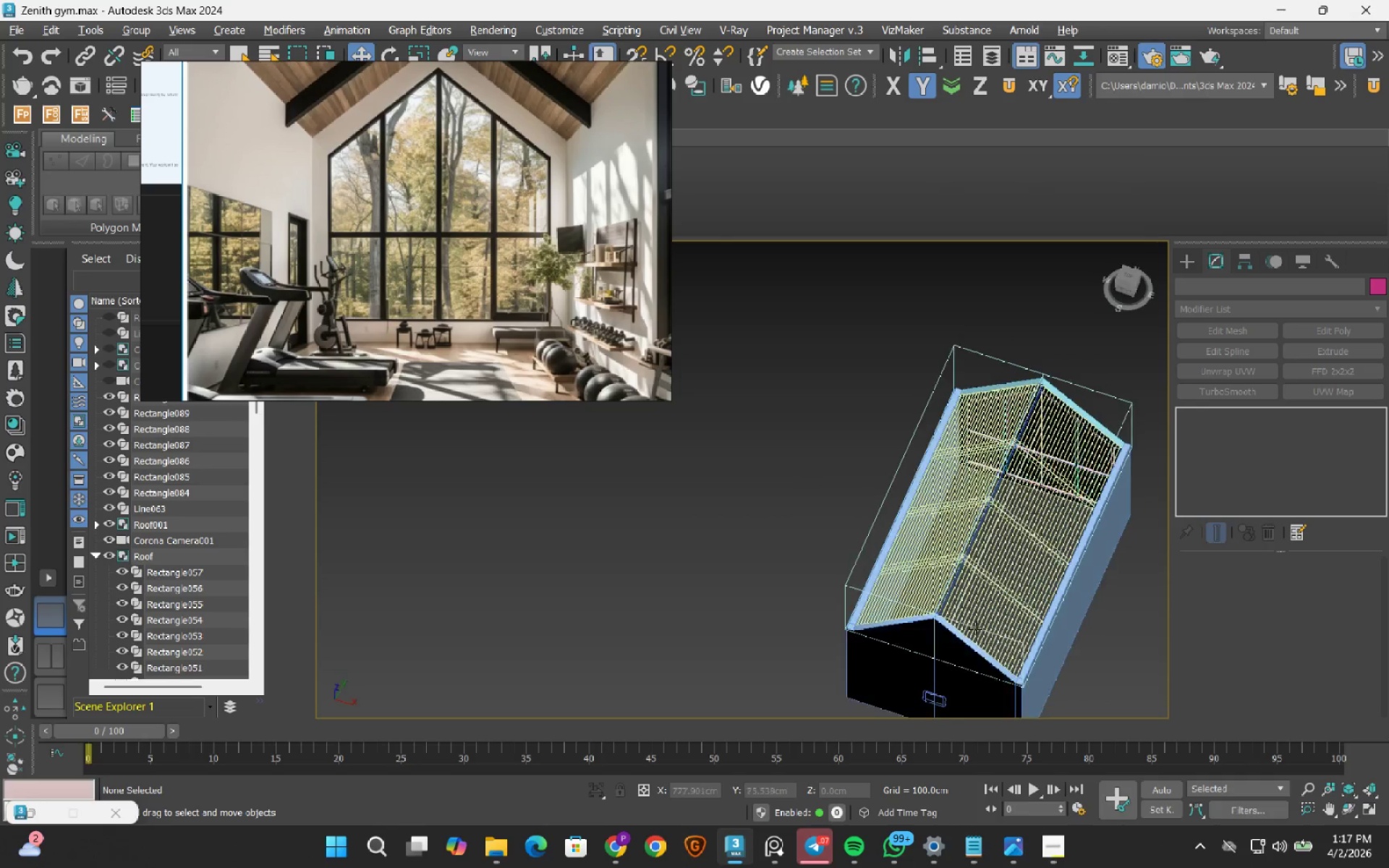 
key(Alt+AltLeft)
 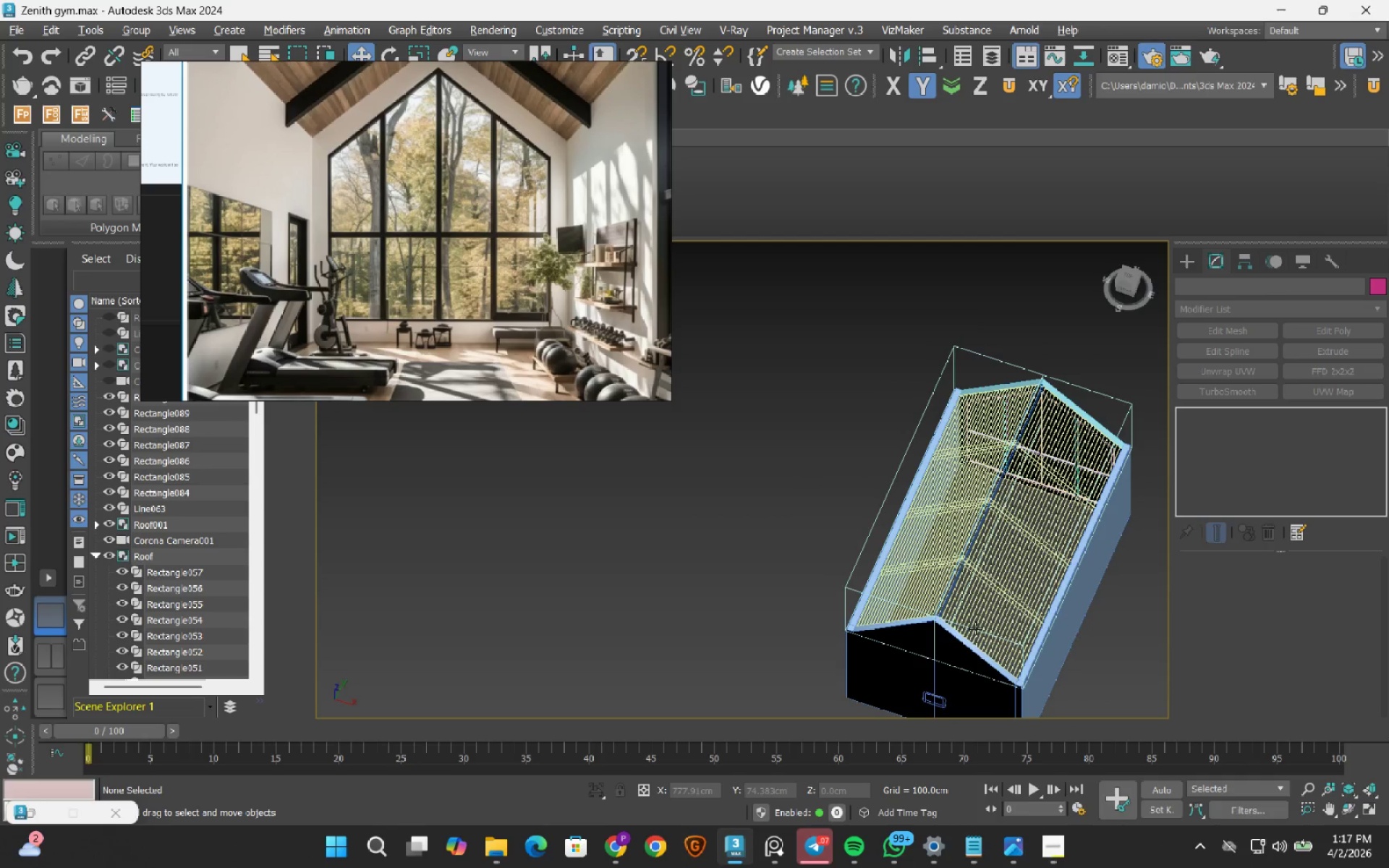 
key(Alt+AltLeft)
 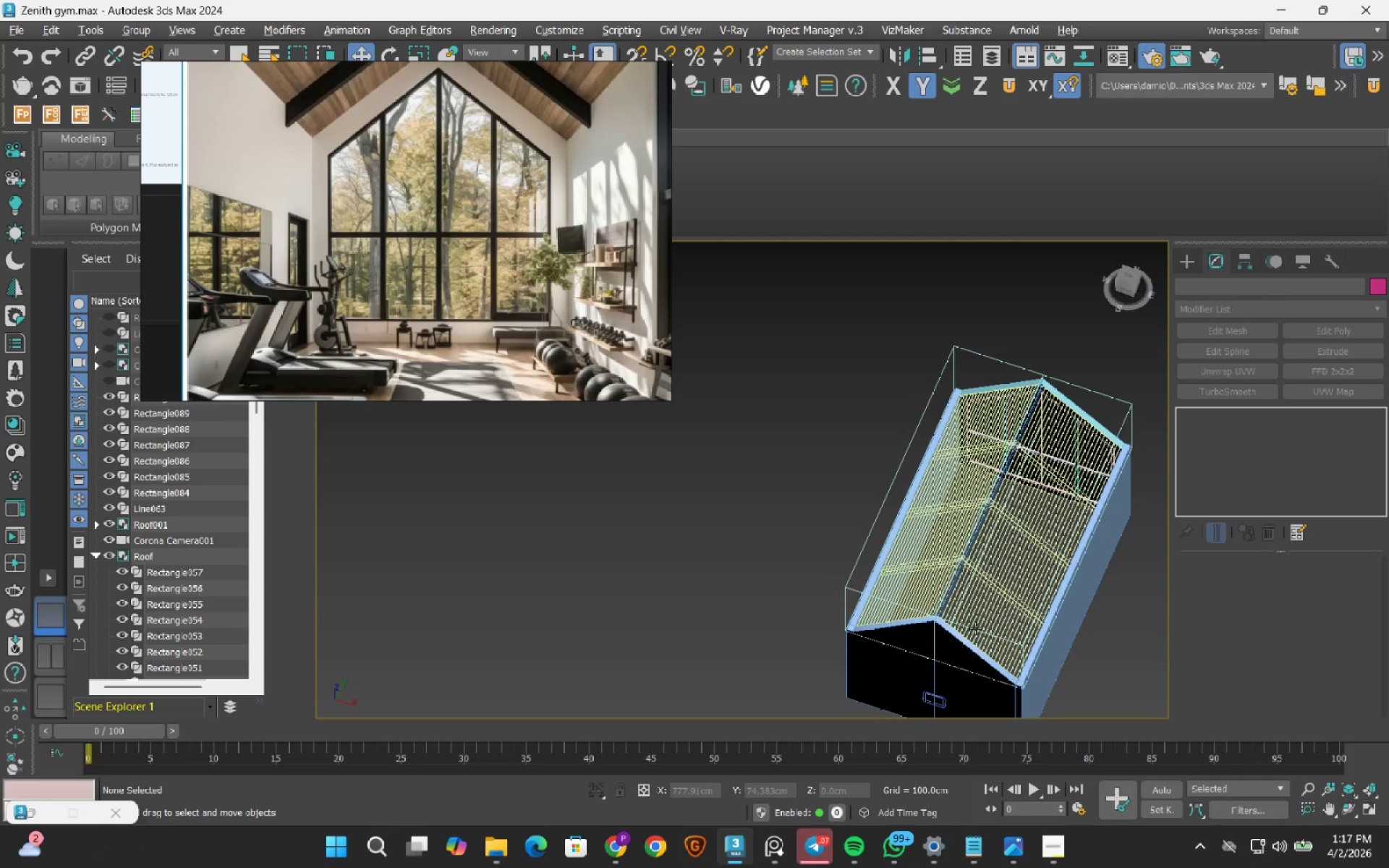 
key(Alt+AltLeft)
 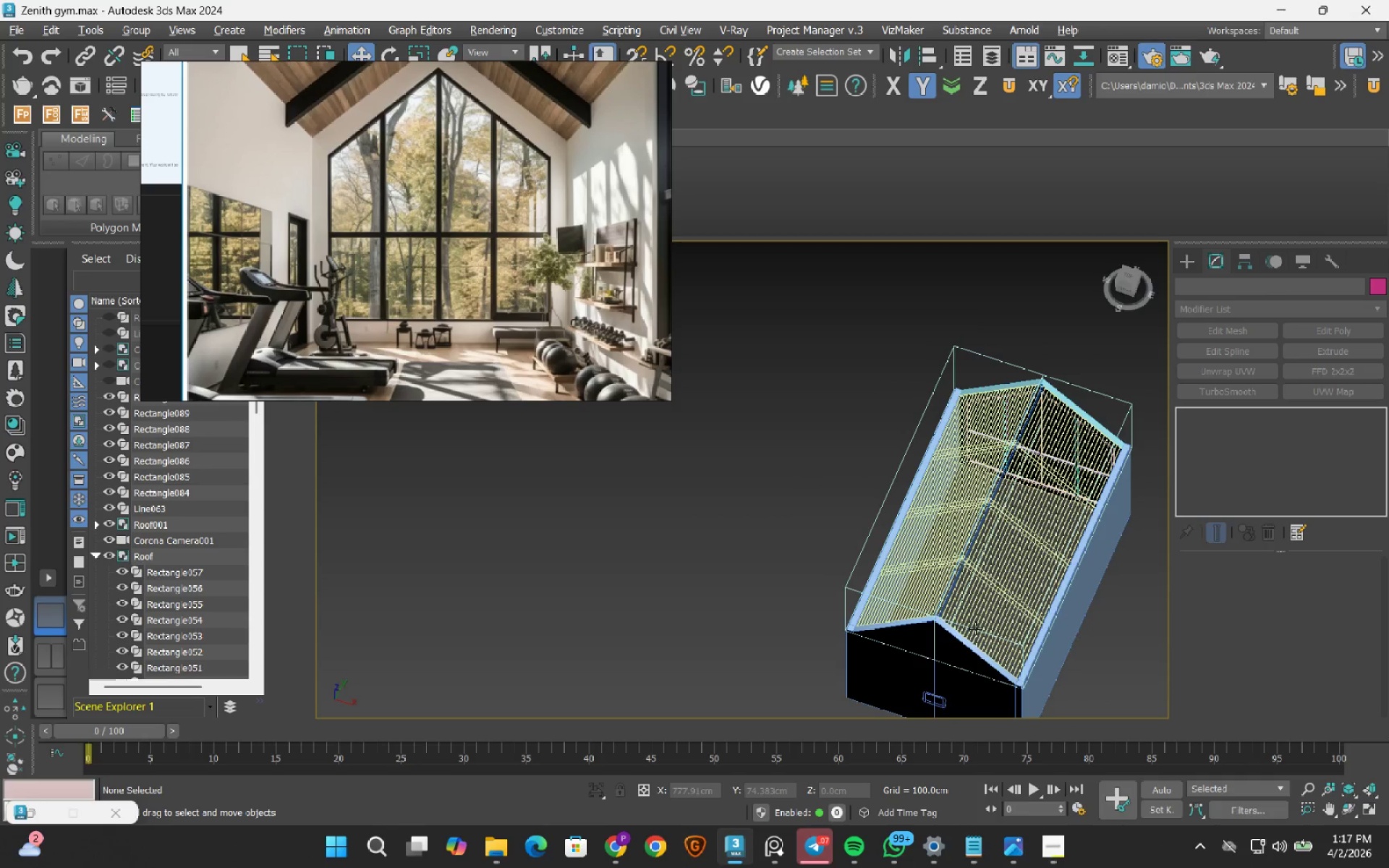 
key(Alt+AltLeft)
 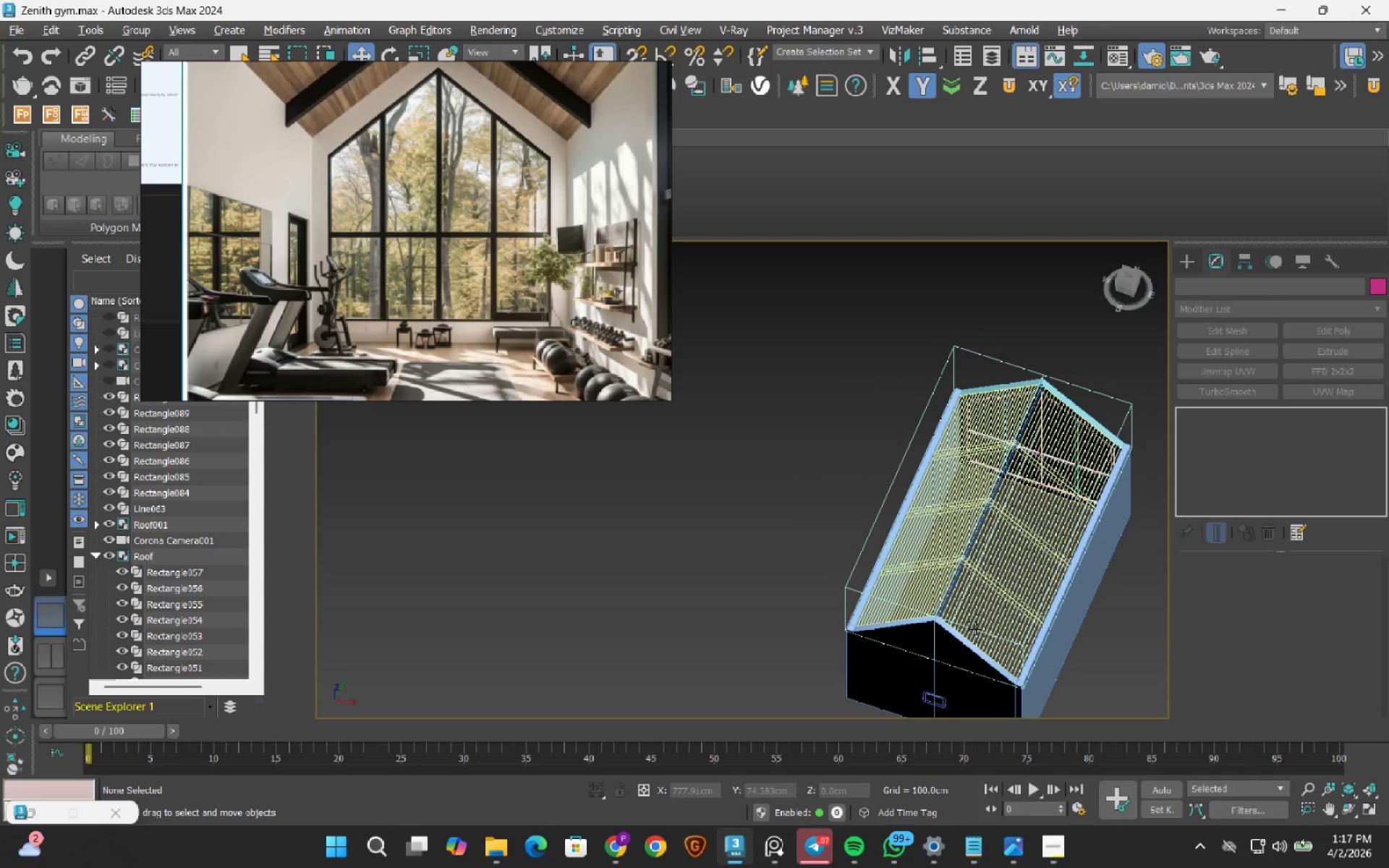 
key(Alt+AltLeft)
 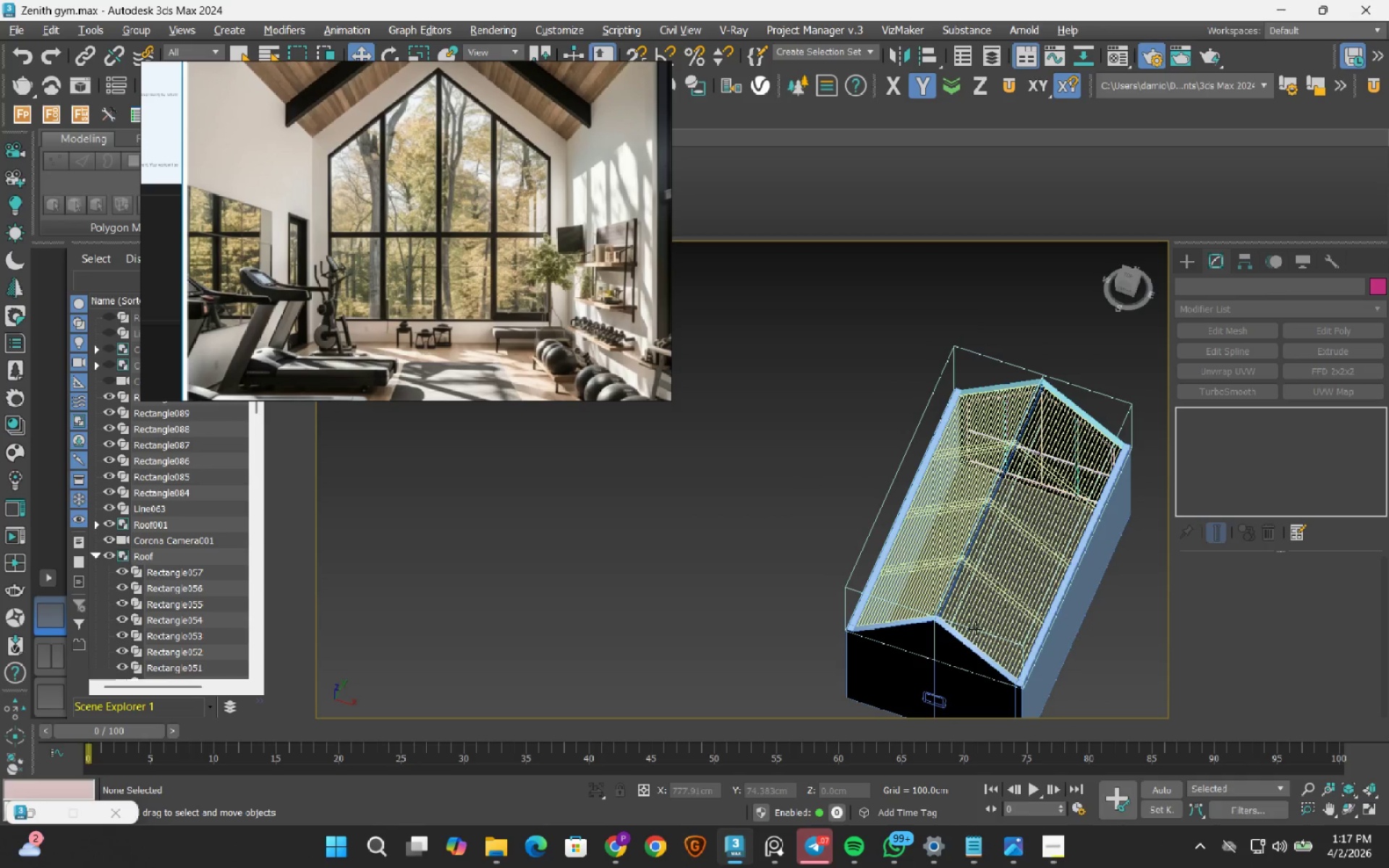 
key(Alt+AltLeft)
 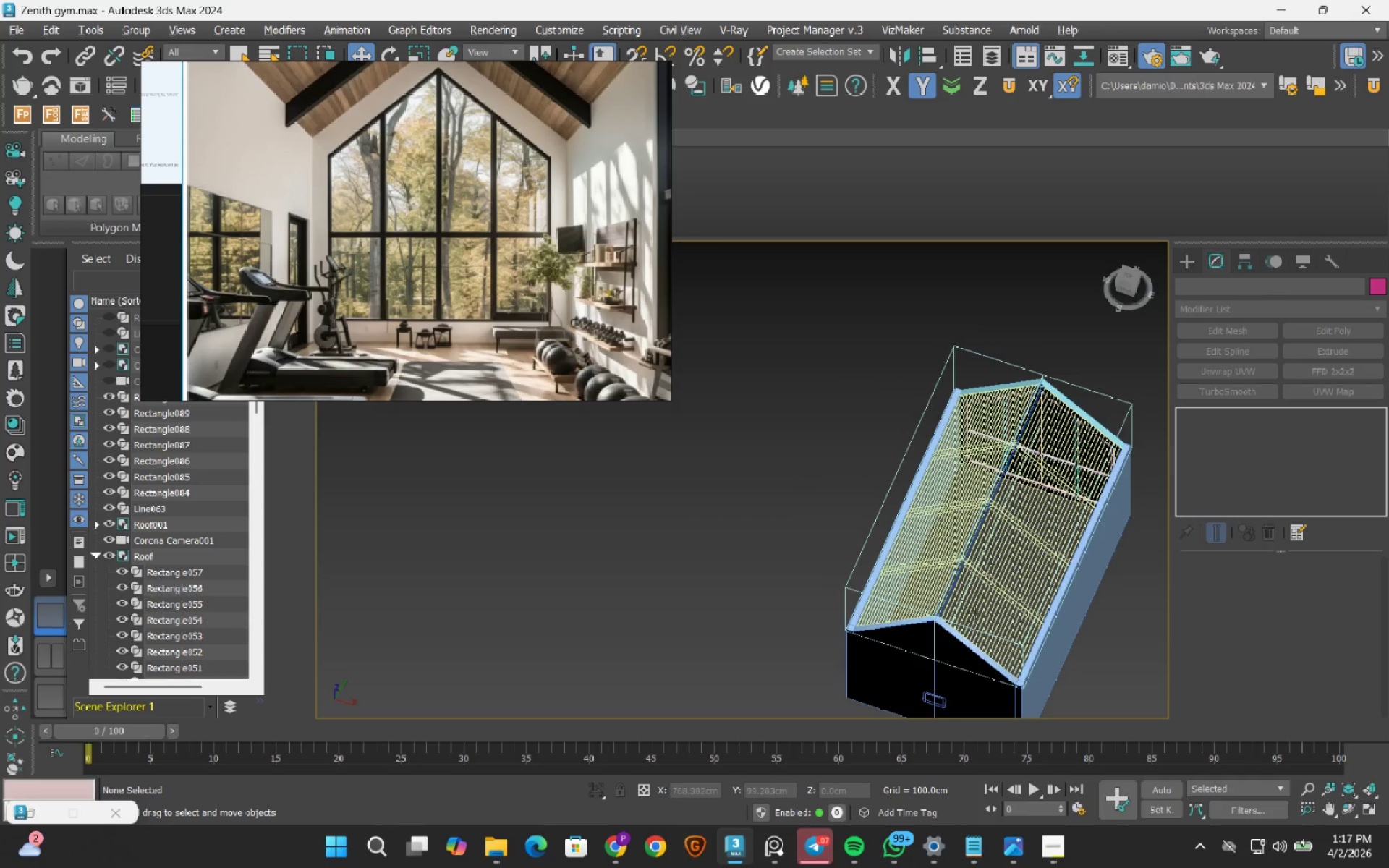 
key(Alt+AltLeft)
 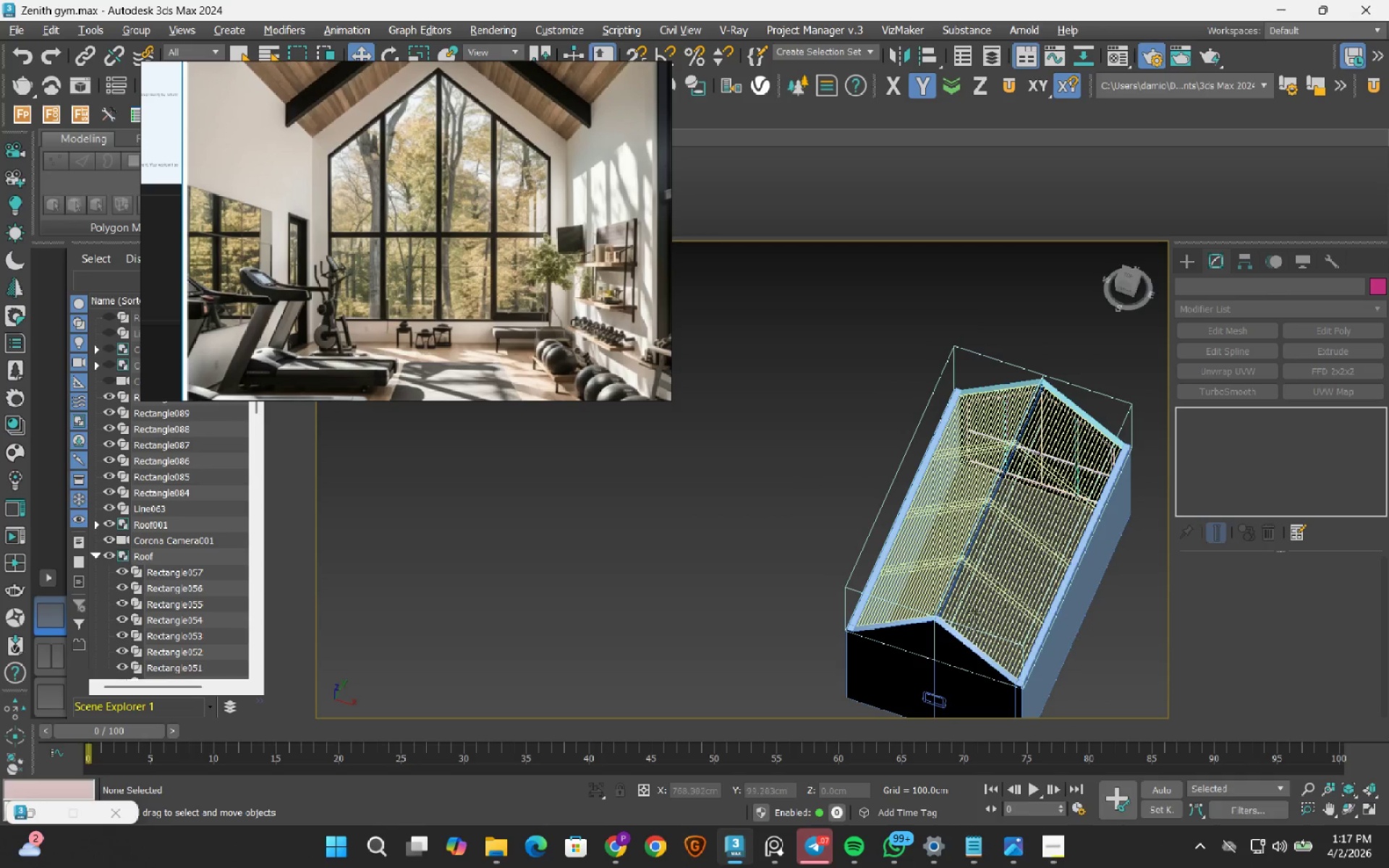 
key(Alt+AltLeft)
 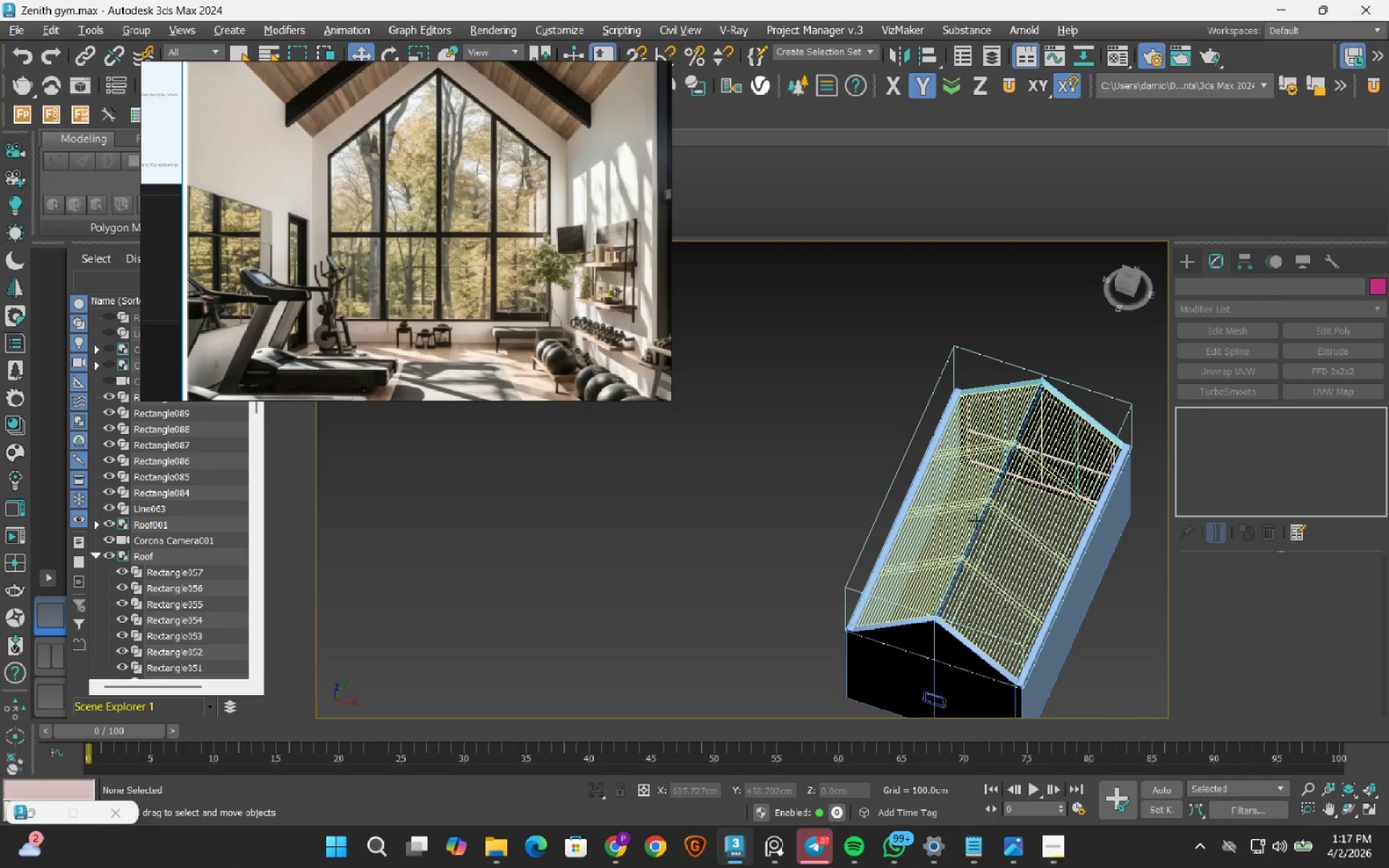 
scroll: coordinate [967, 442], scroll_direction: up, amount: 6.0
 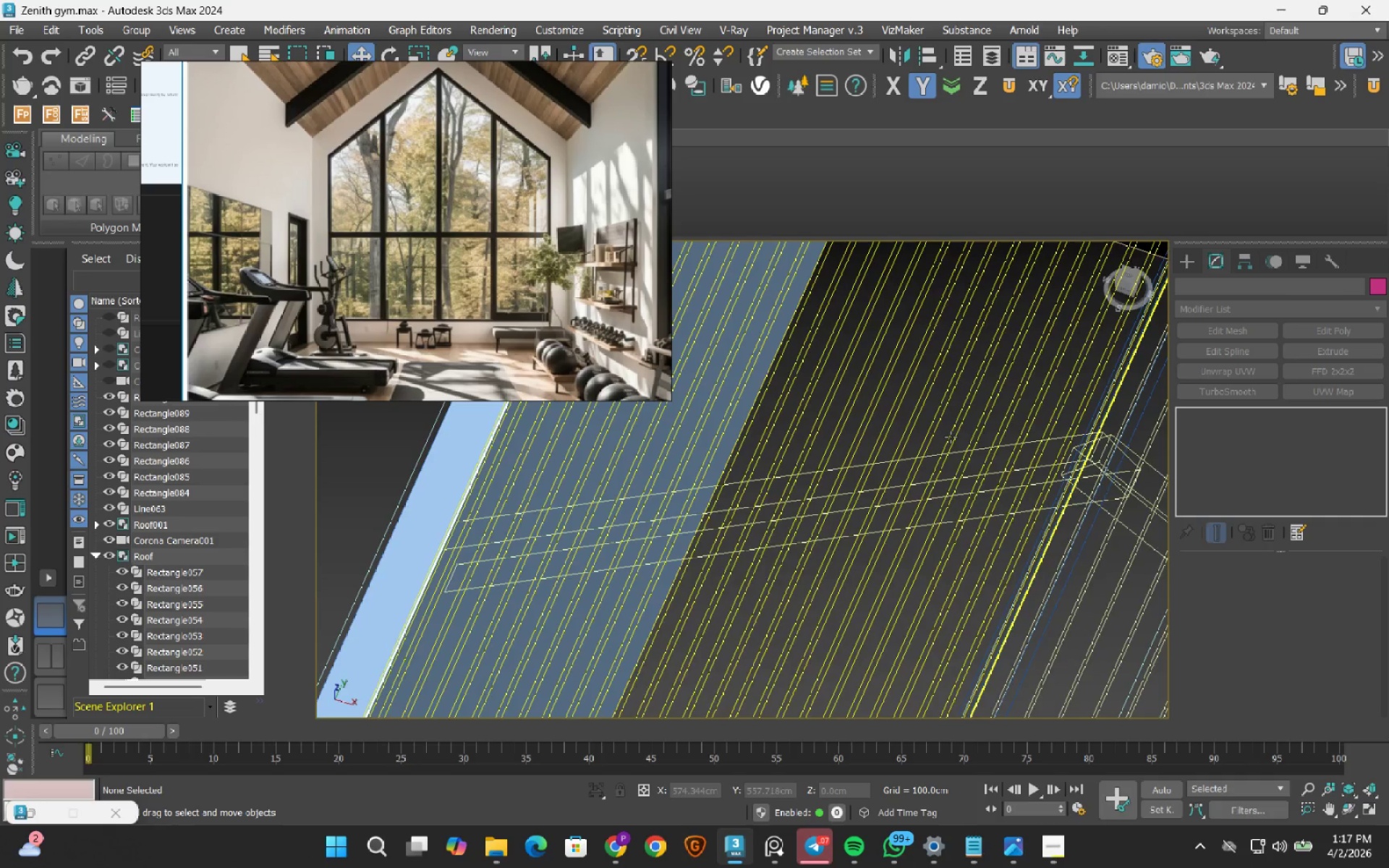 
scroll: coordinate [951, 437], scroll_direction: down, amount: 4.0
 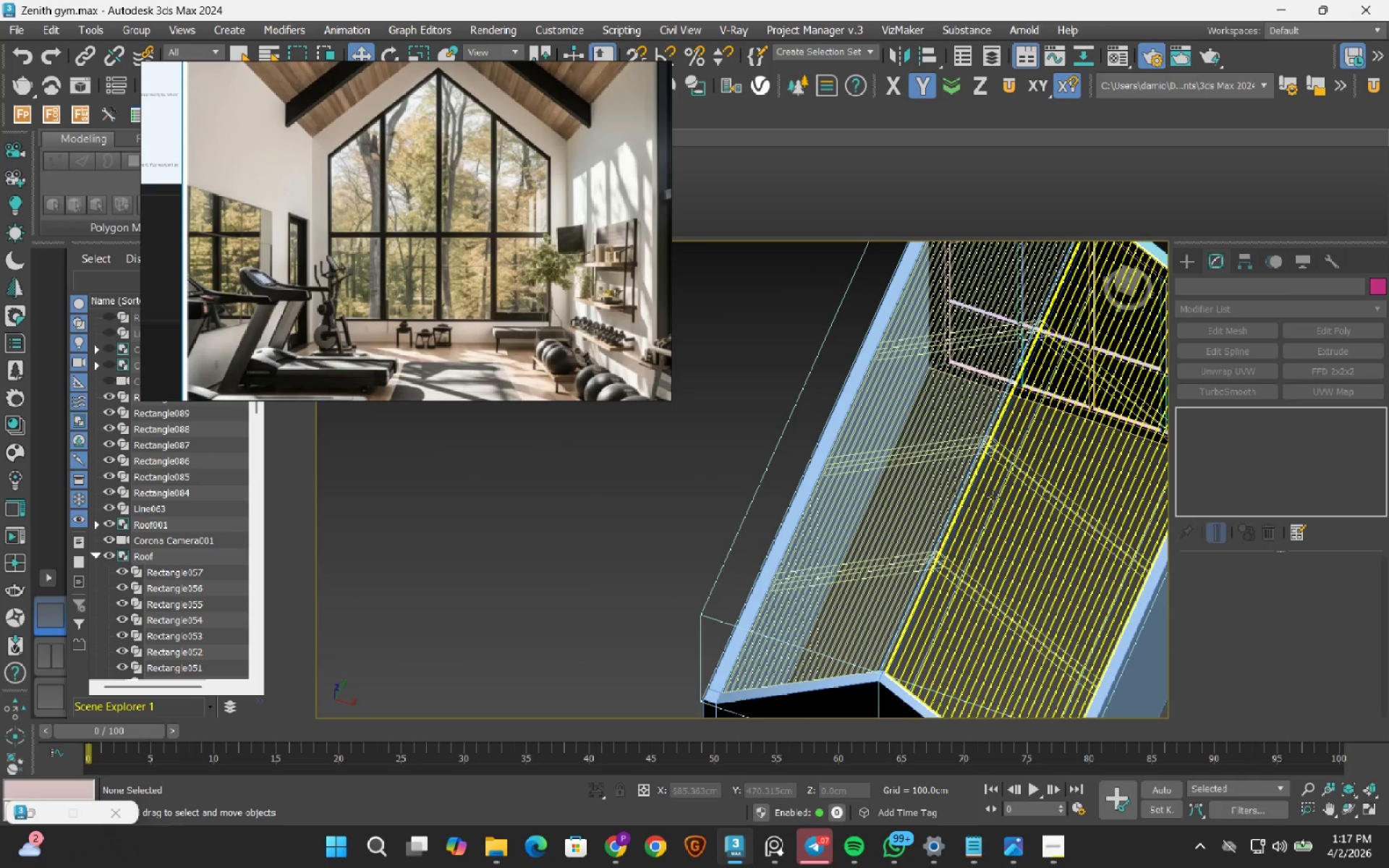 
key(Control+Z)
 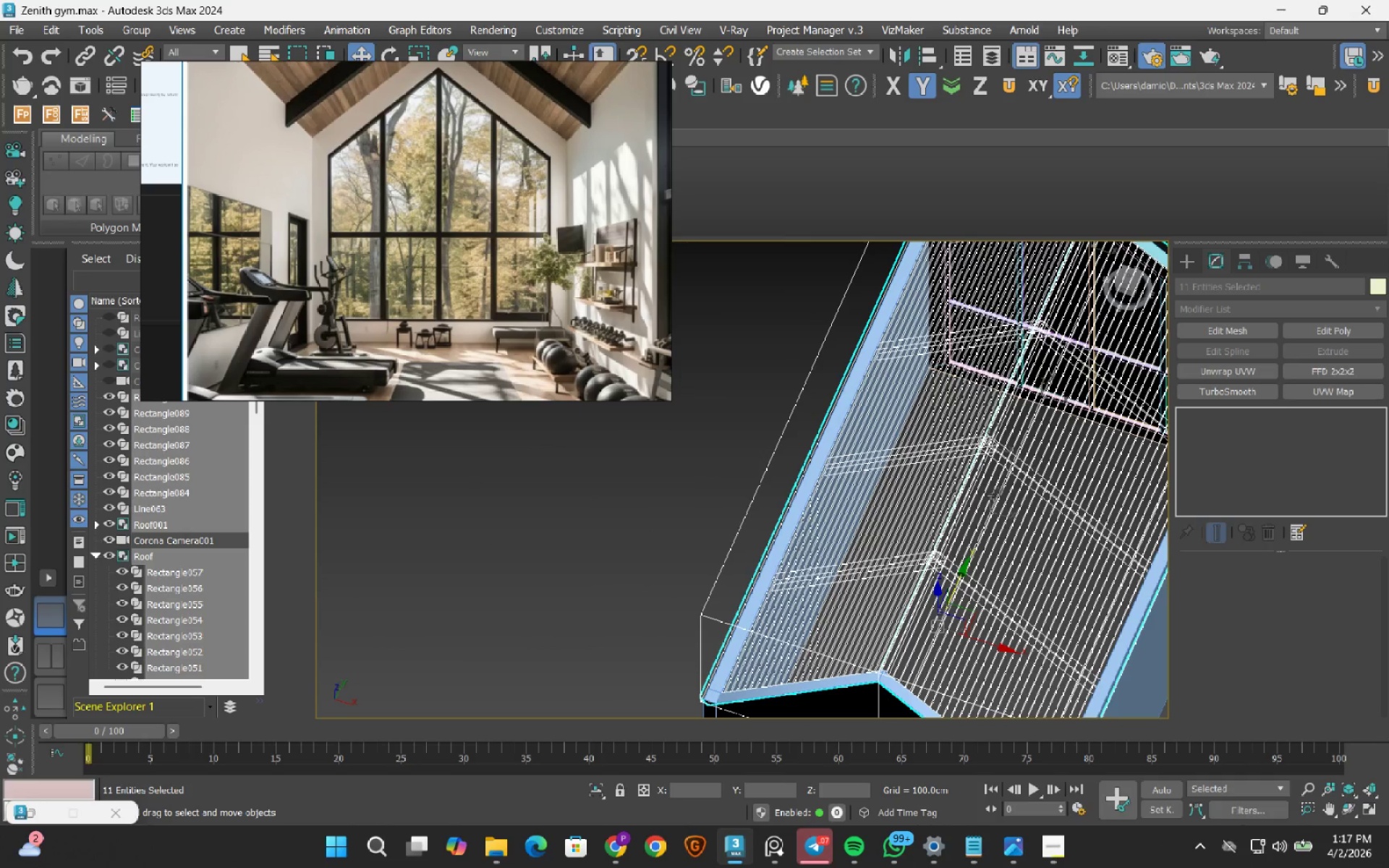 
key(Control+Z)
 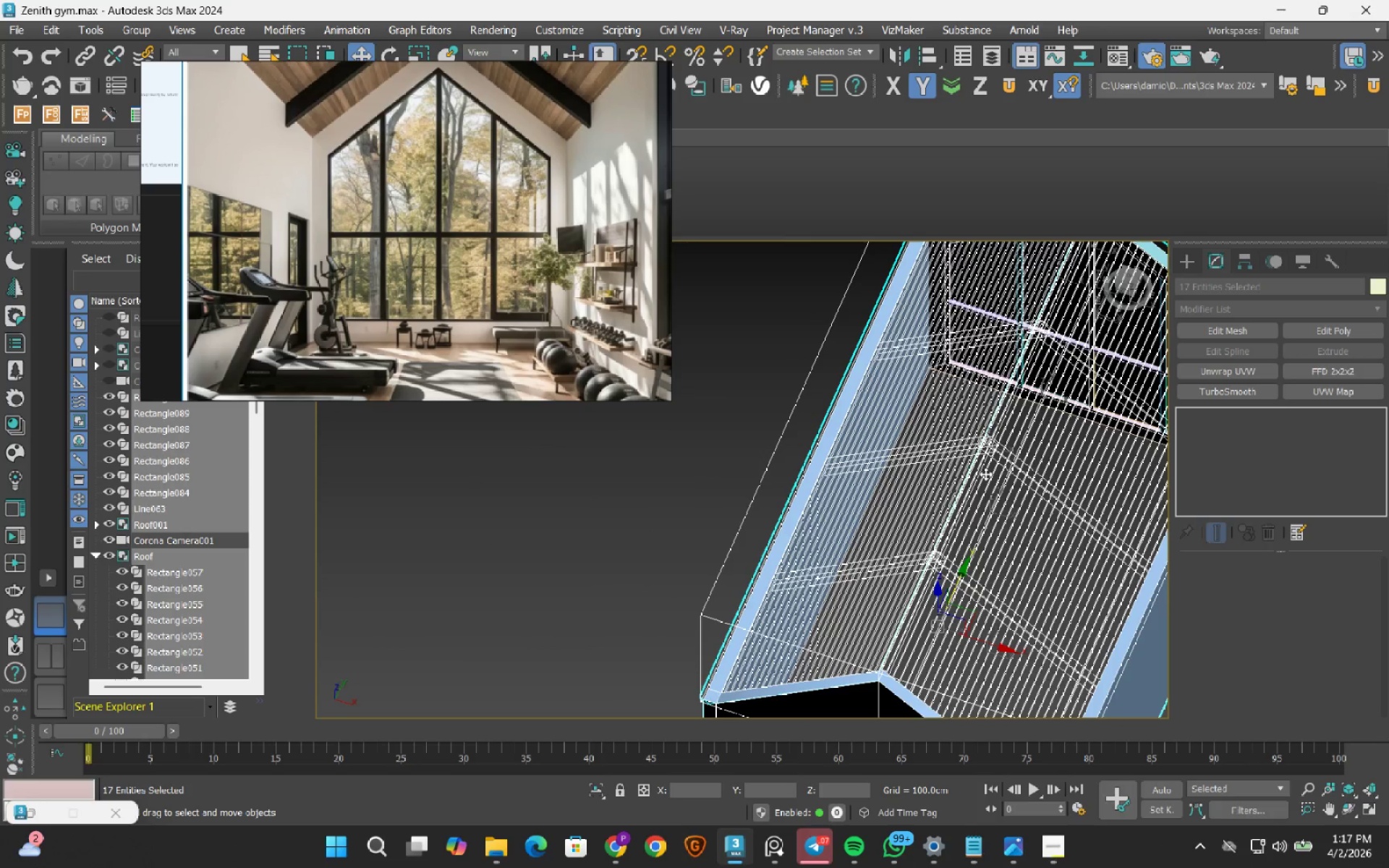 
key(Control+Z)
 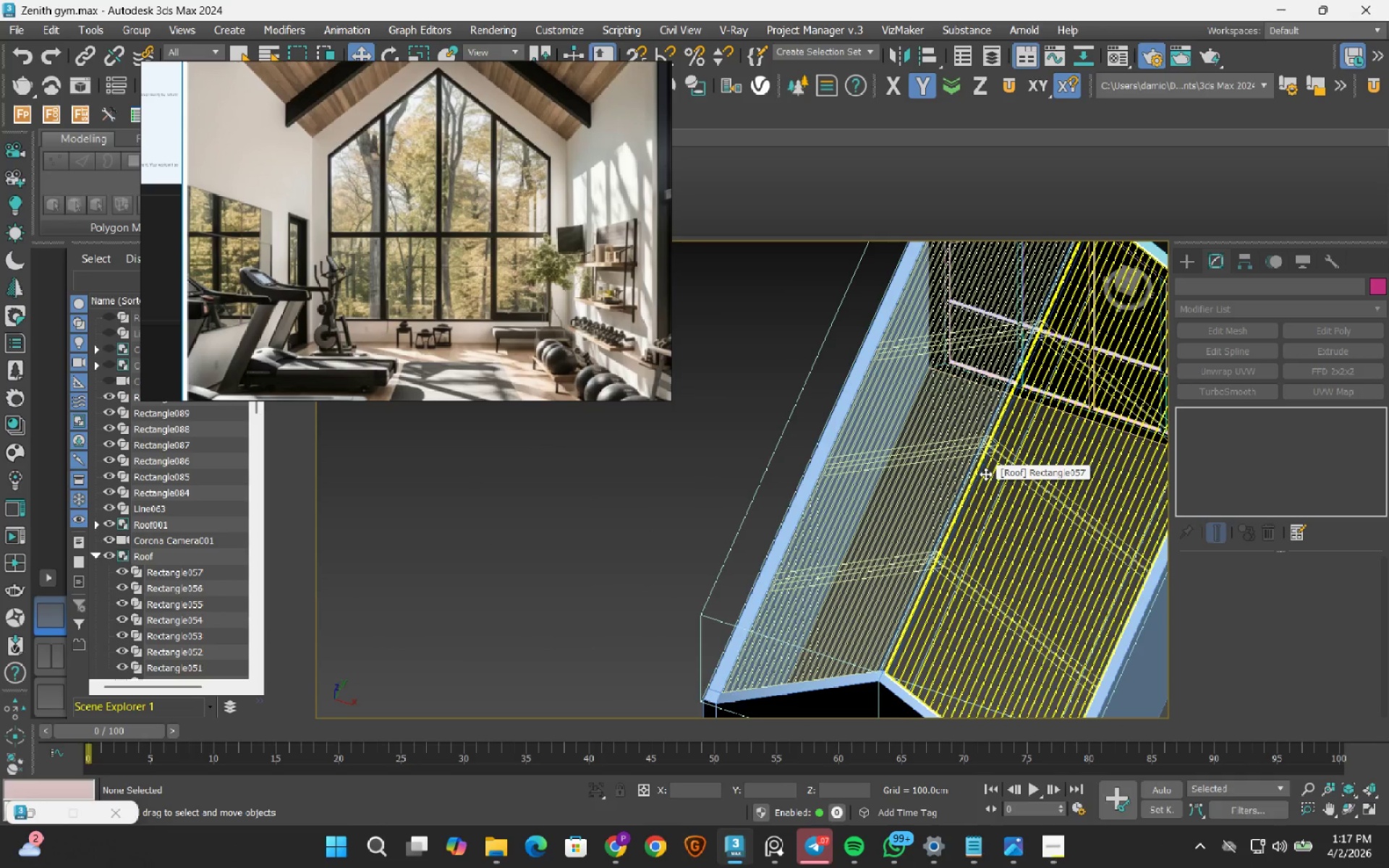 
key(Control+Z)
 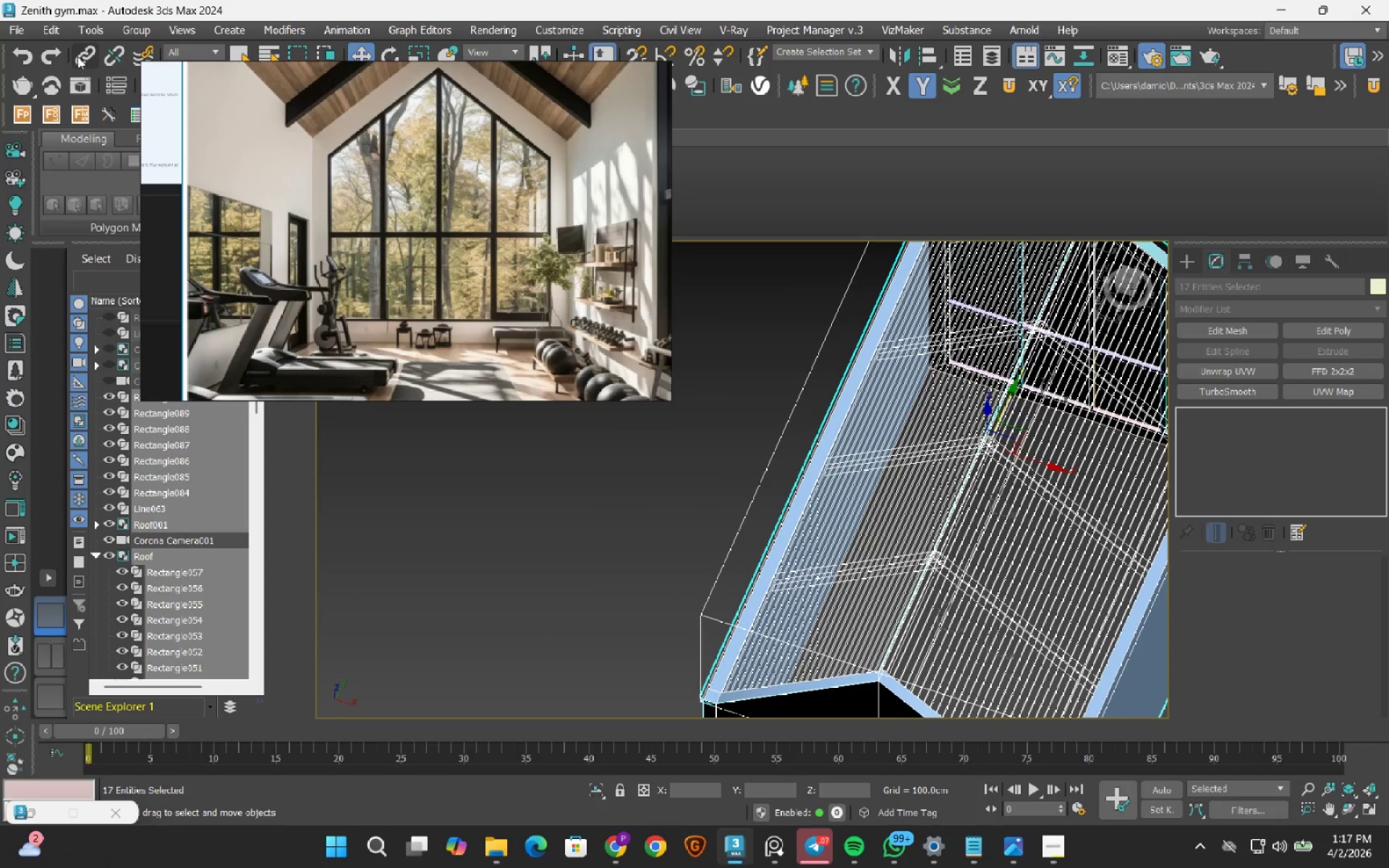 
right_click([55, 59])
 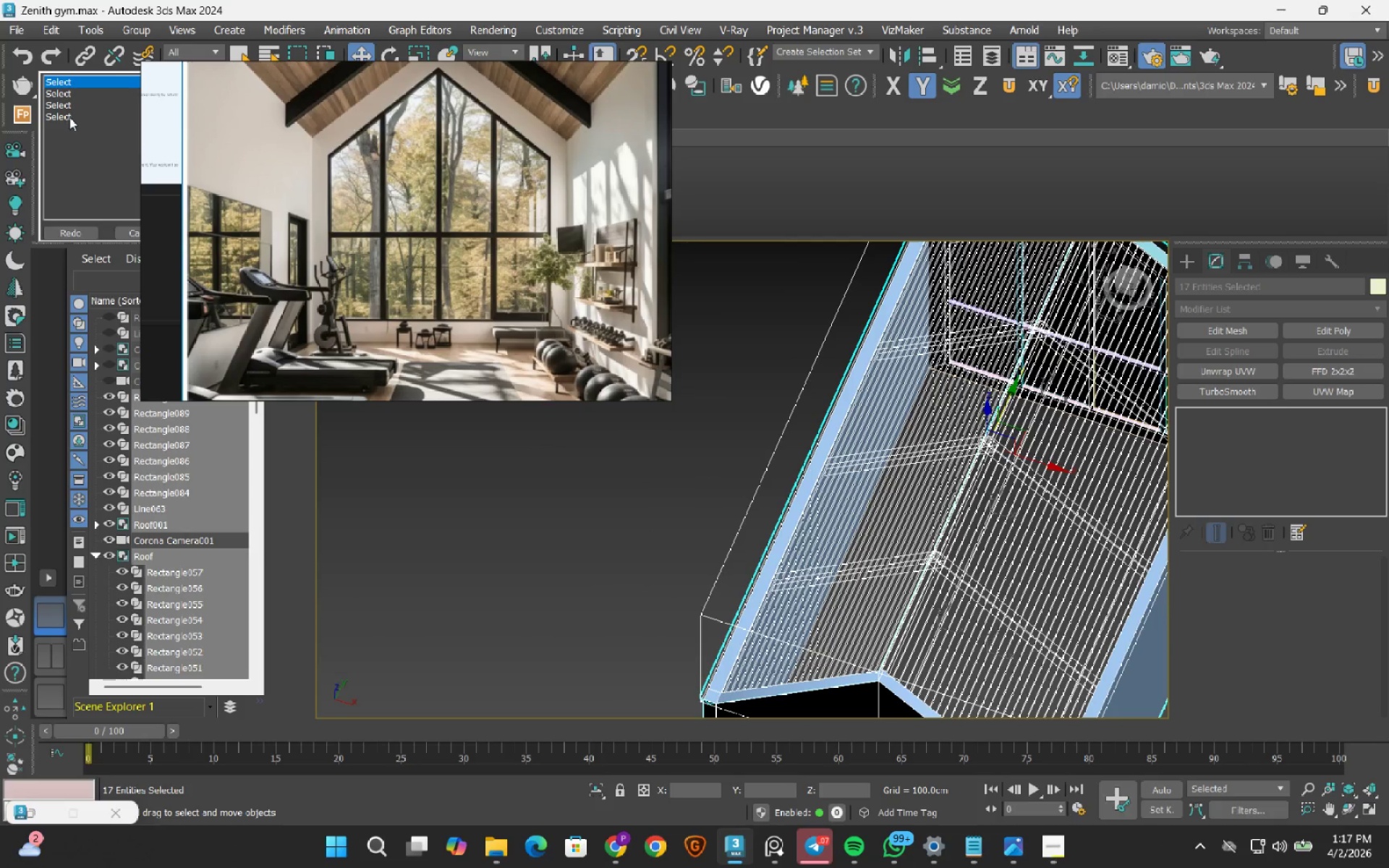 
left_click([69, 117])
 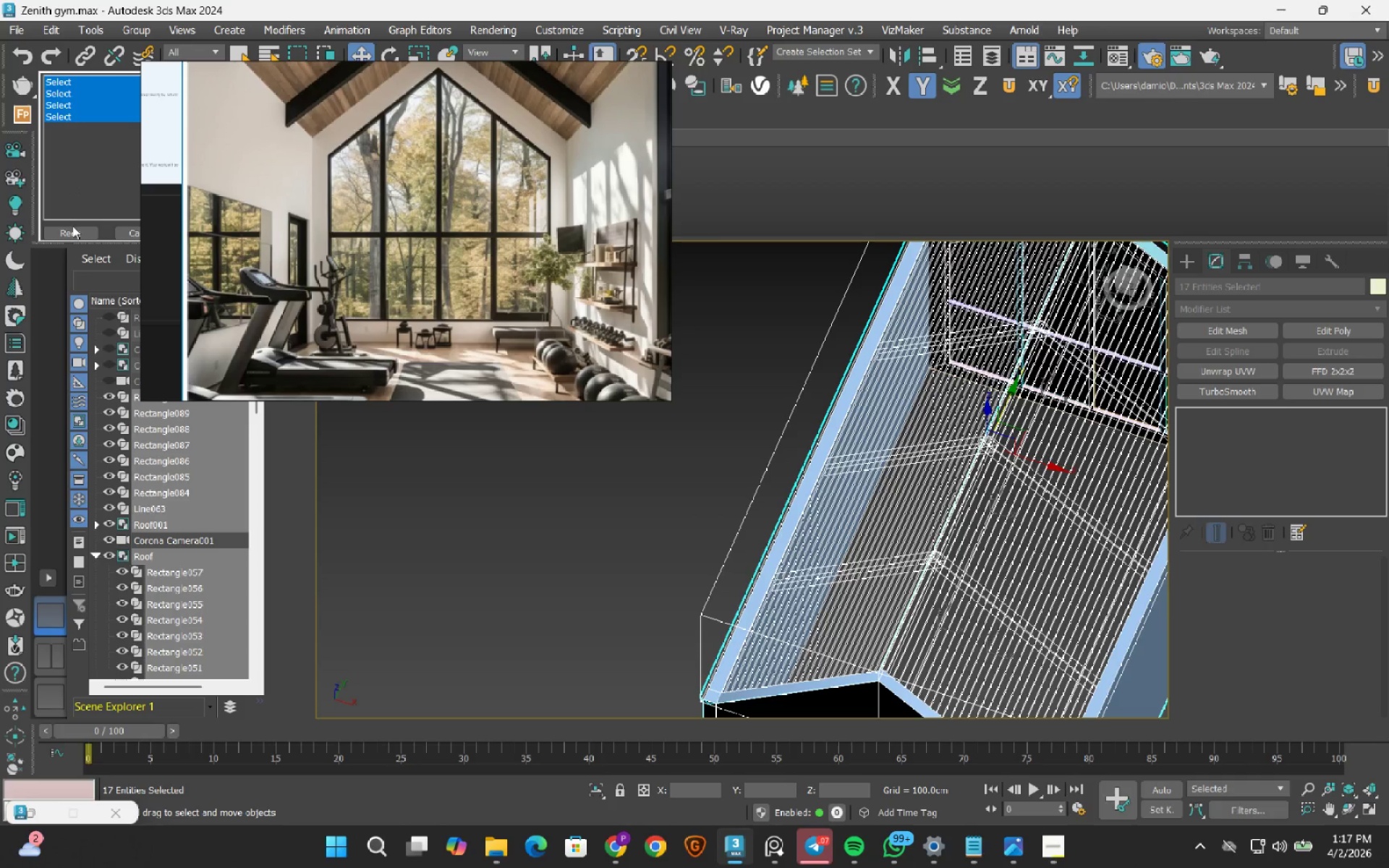 
left_click([72, 226])
 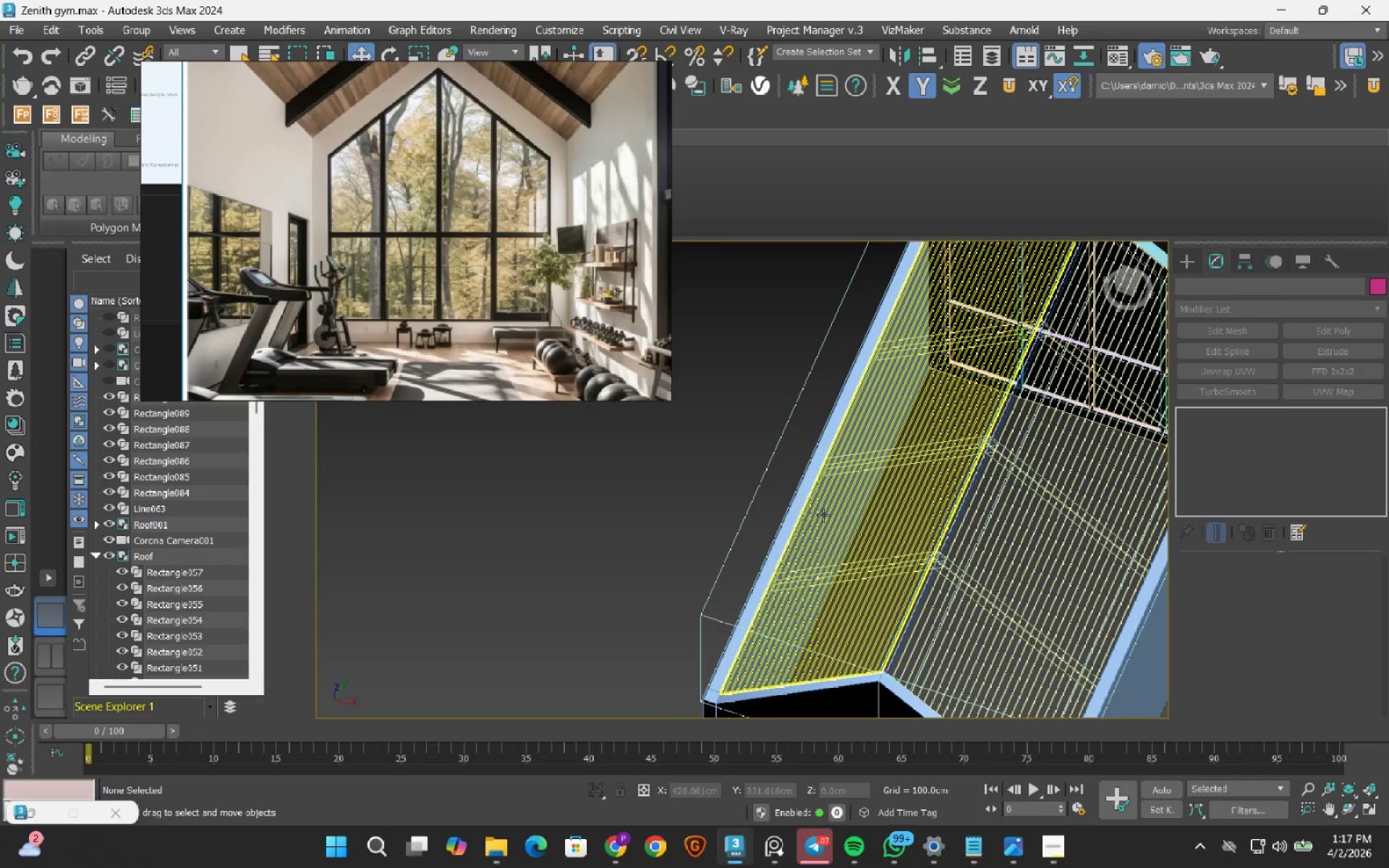 
key(Control+Z)
 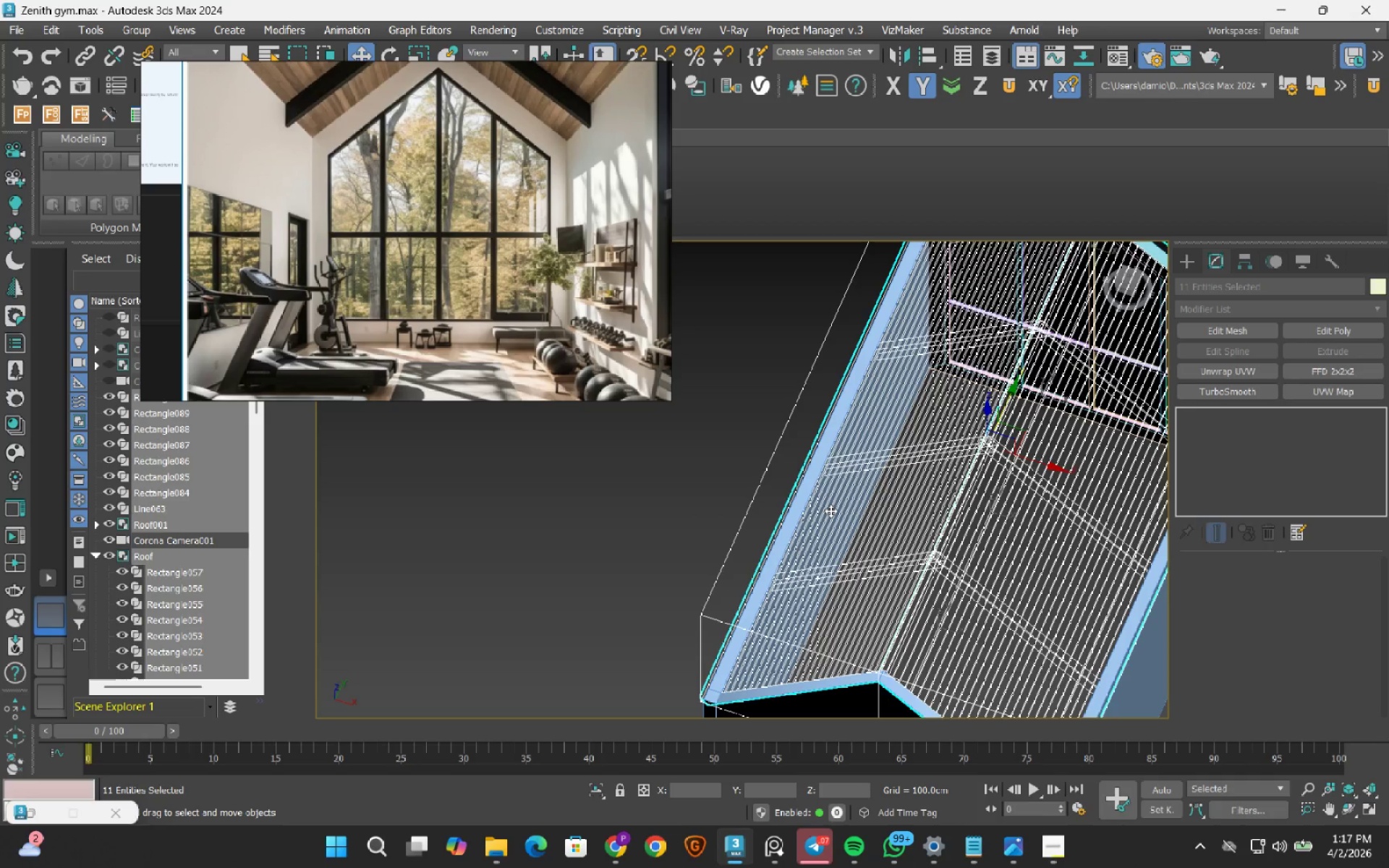 
hold_key(key=AltLeft, duration=0.48)
 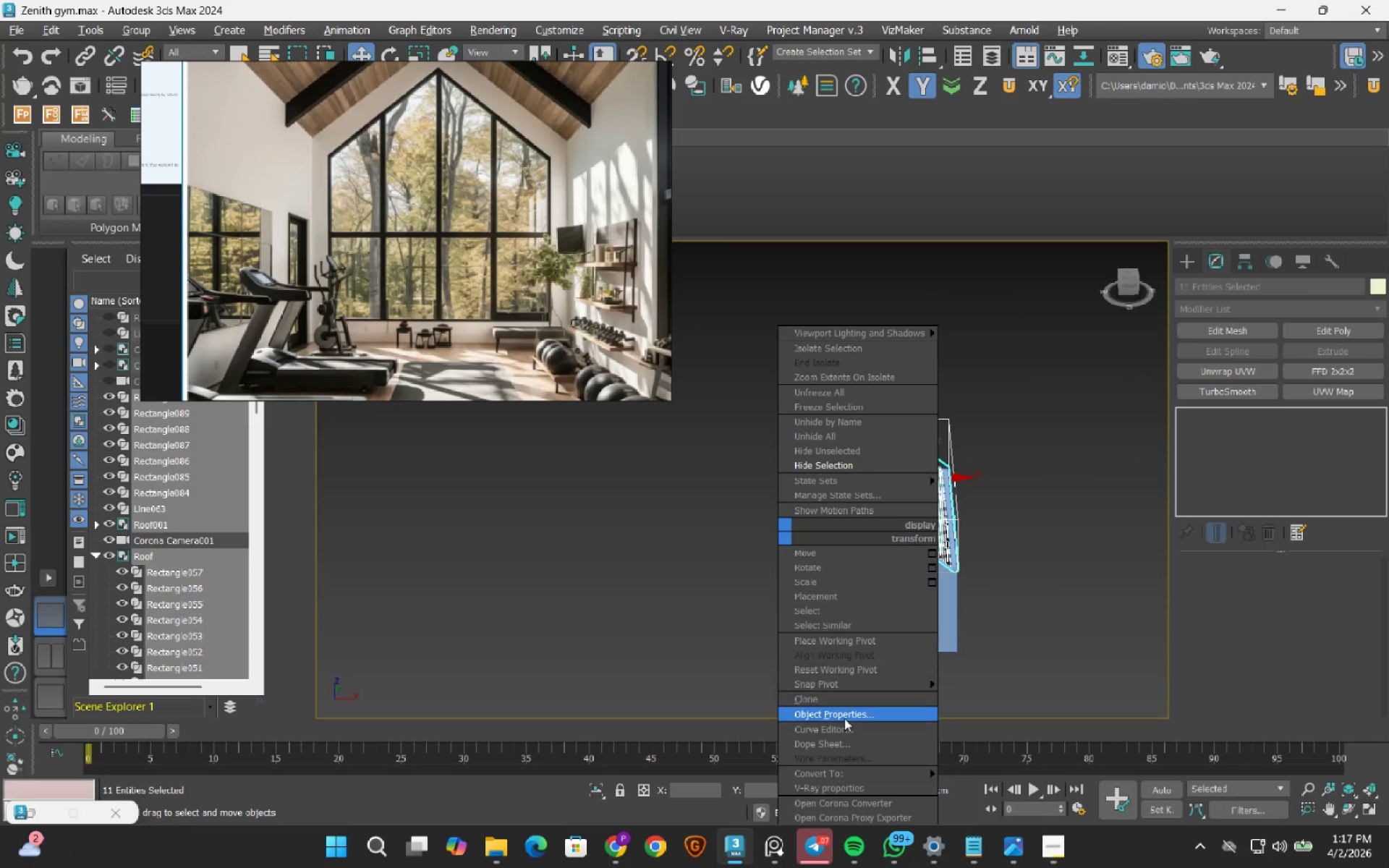 
scroll: coordinate [831, 510], scroll_direction: down, amount: 3.0
 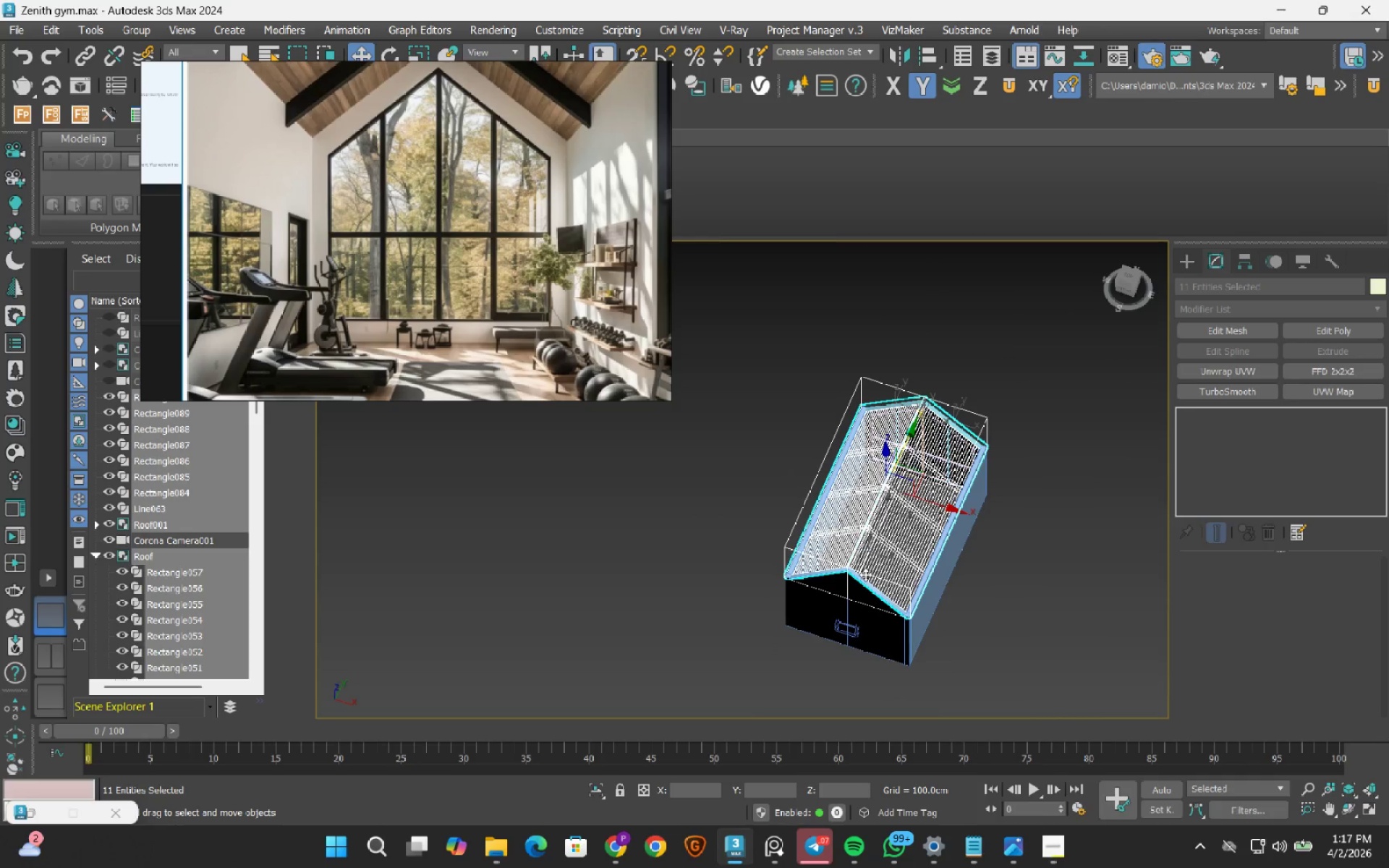 
left_click_drag(start_coordinate=[844, 715], to_coordinate=[844, 734])
 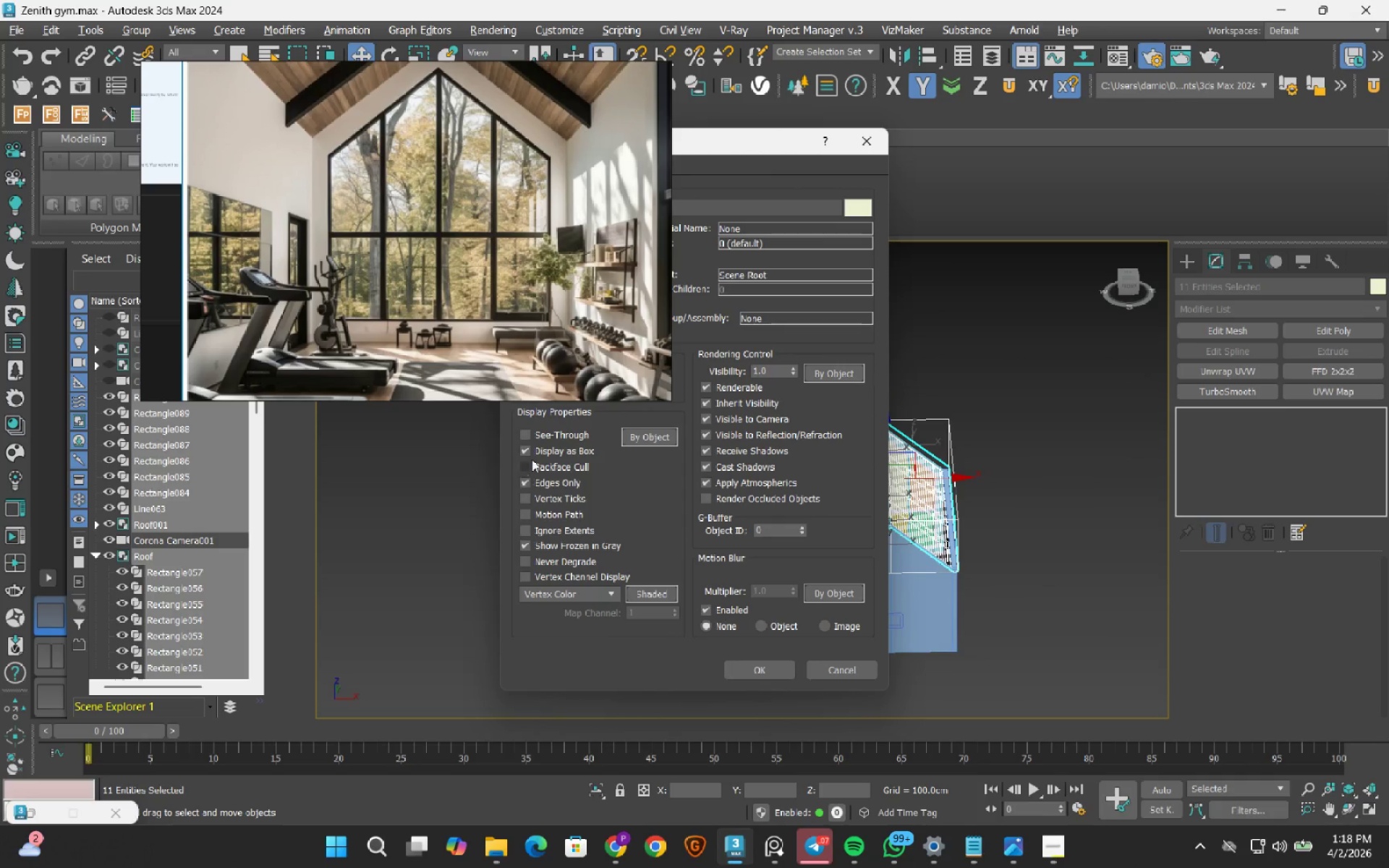 
left_click([527, 449])
 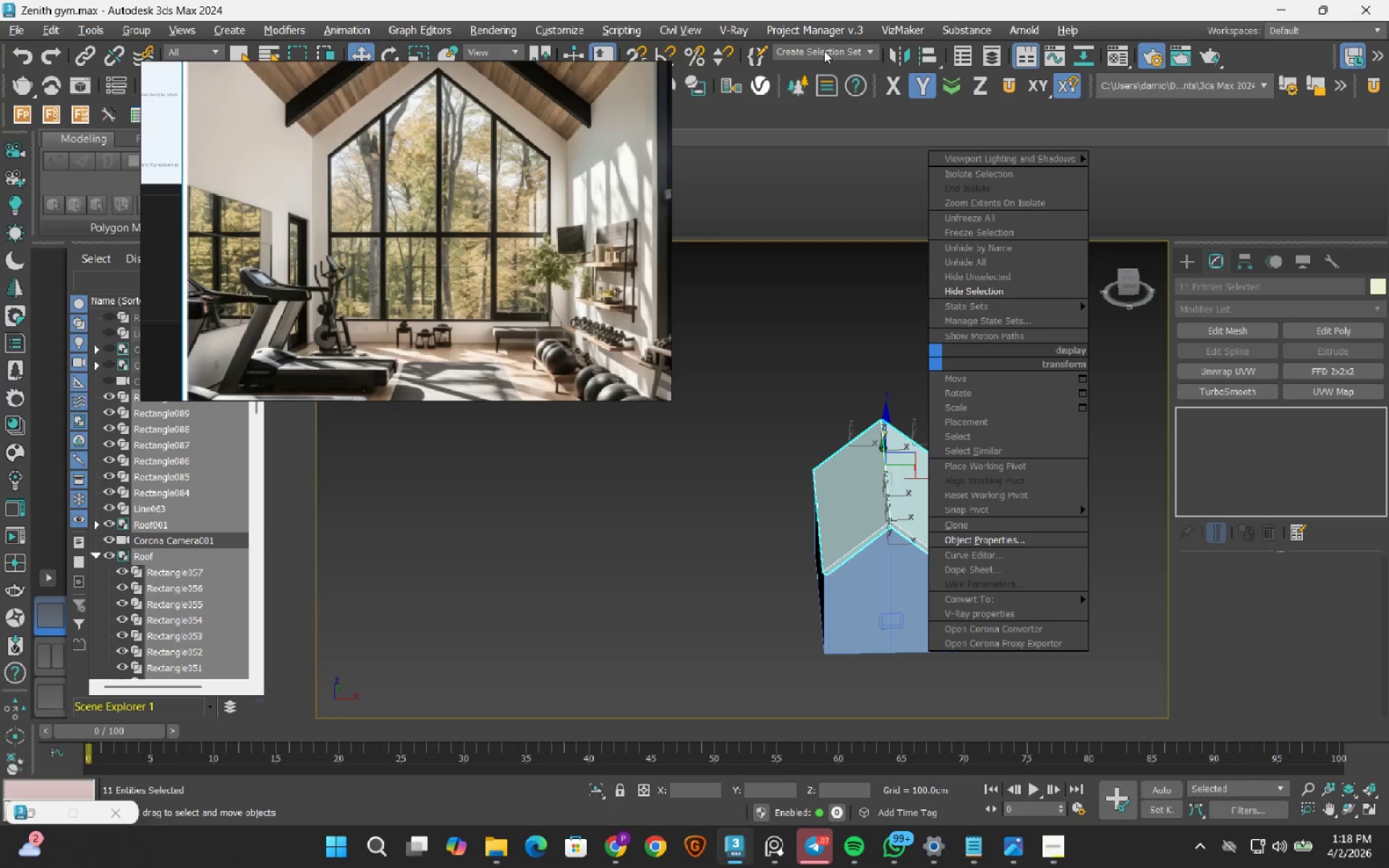 
left_click([760, 53])
 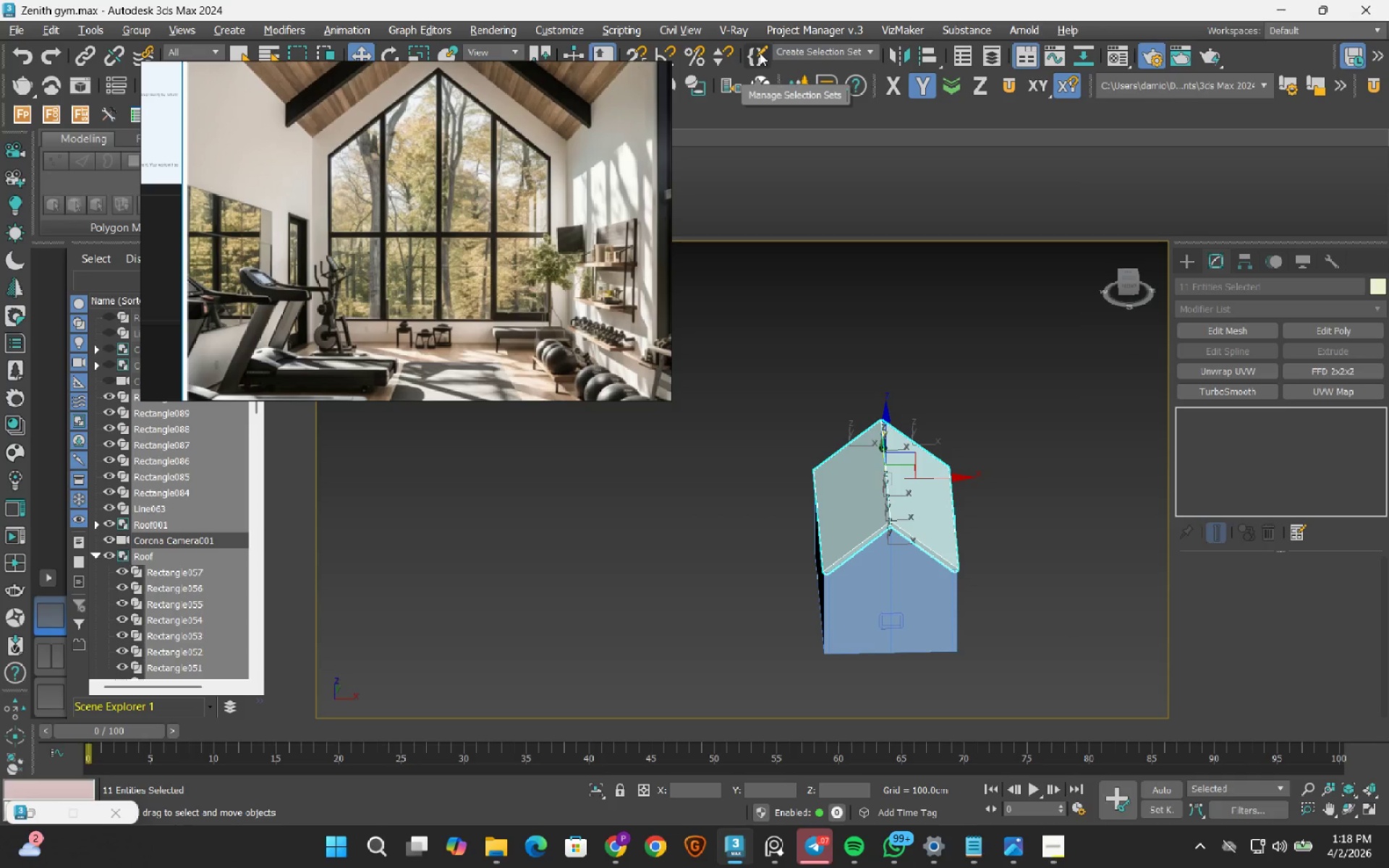 
left_click([760, 53])
 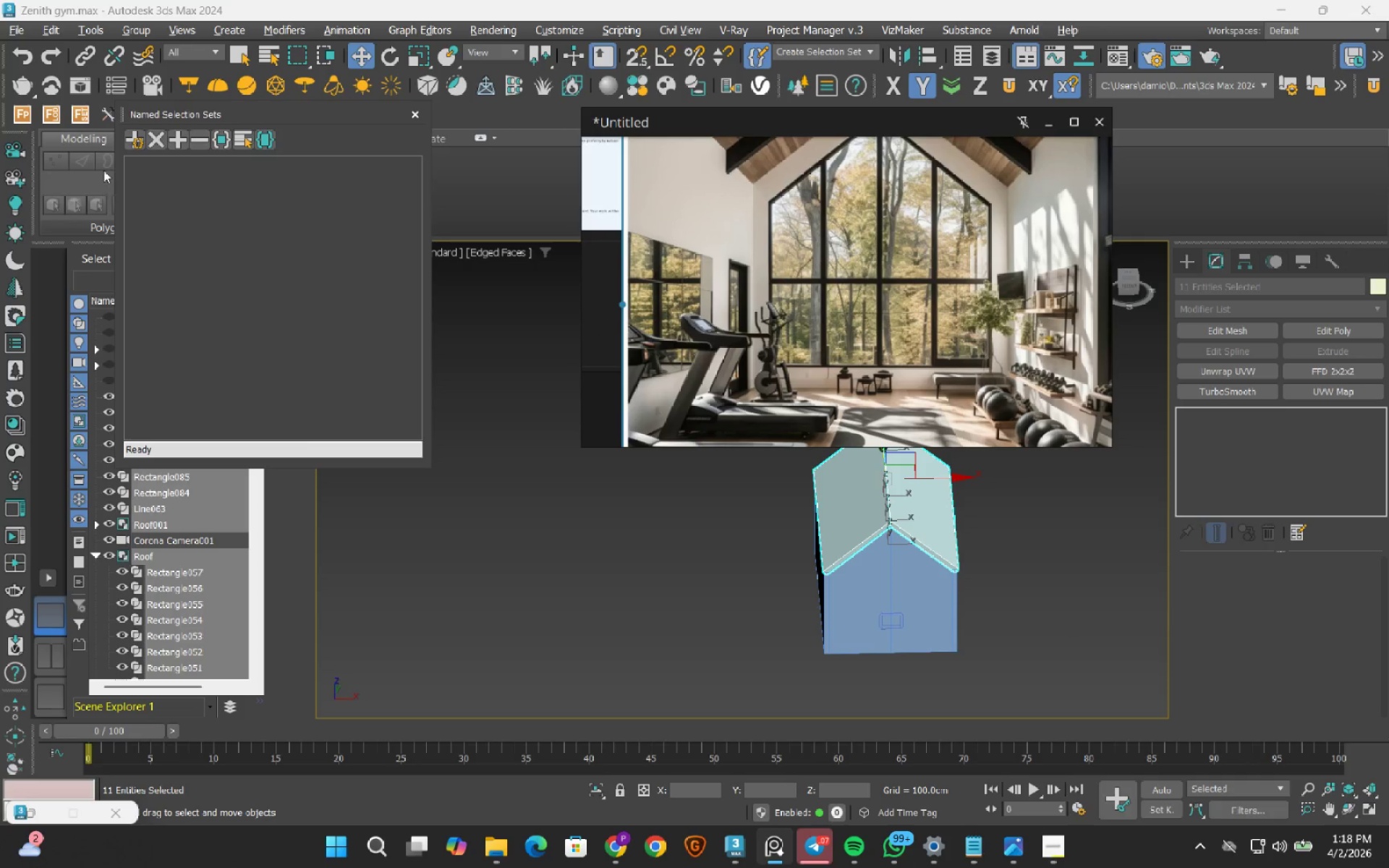 
left_click([137, 129])
 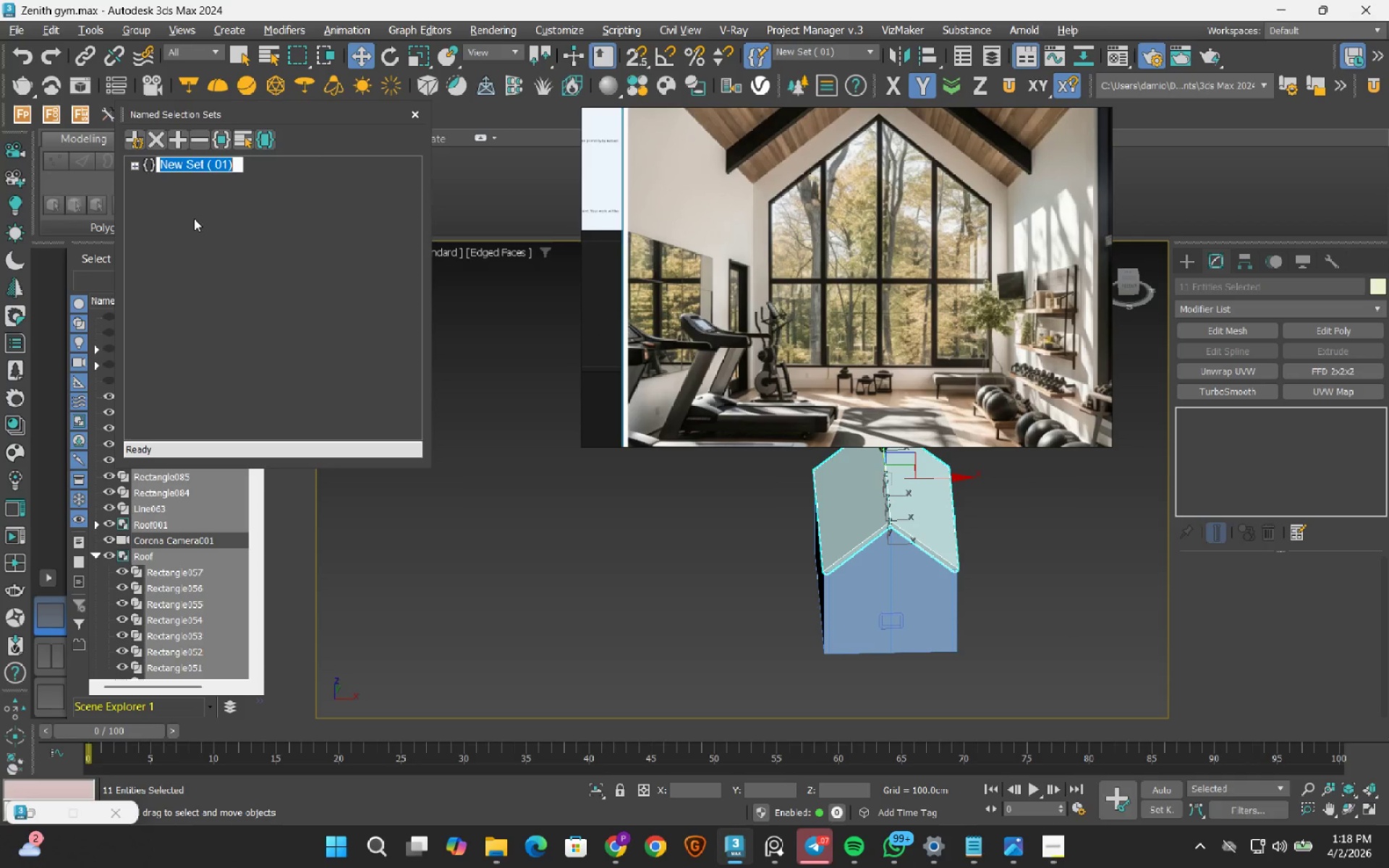 
type(Roof things)
 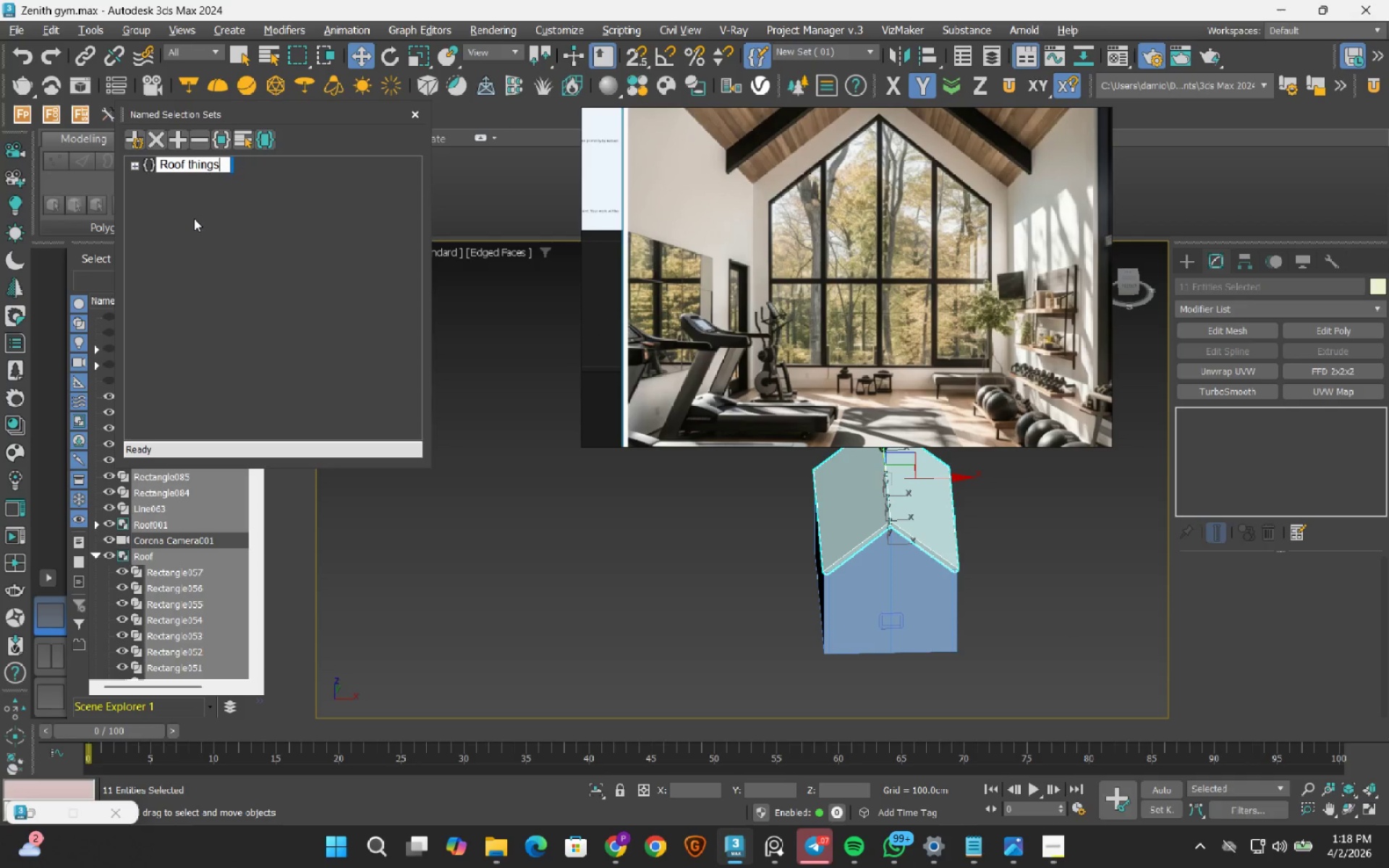 
key(Enter)
 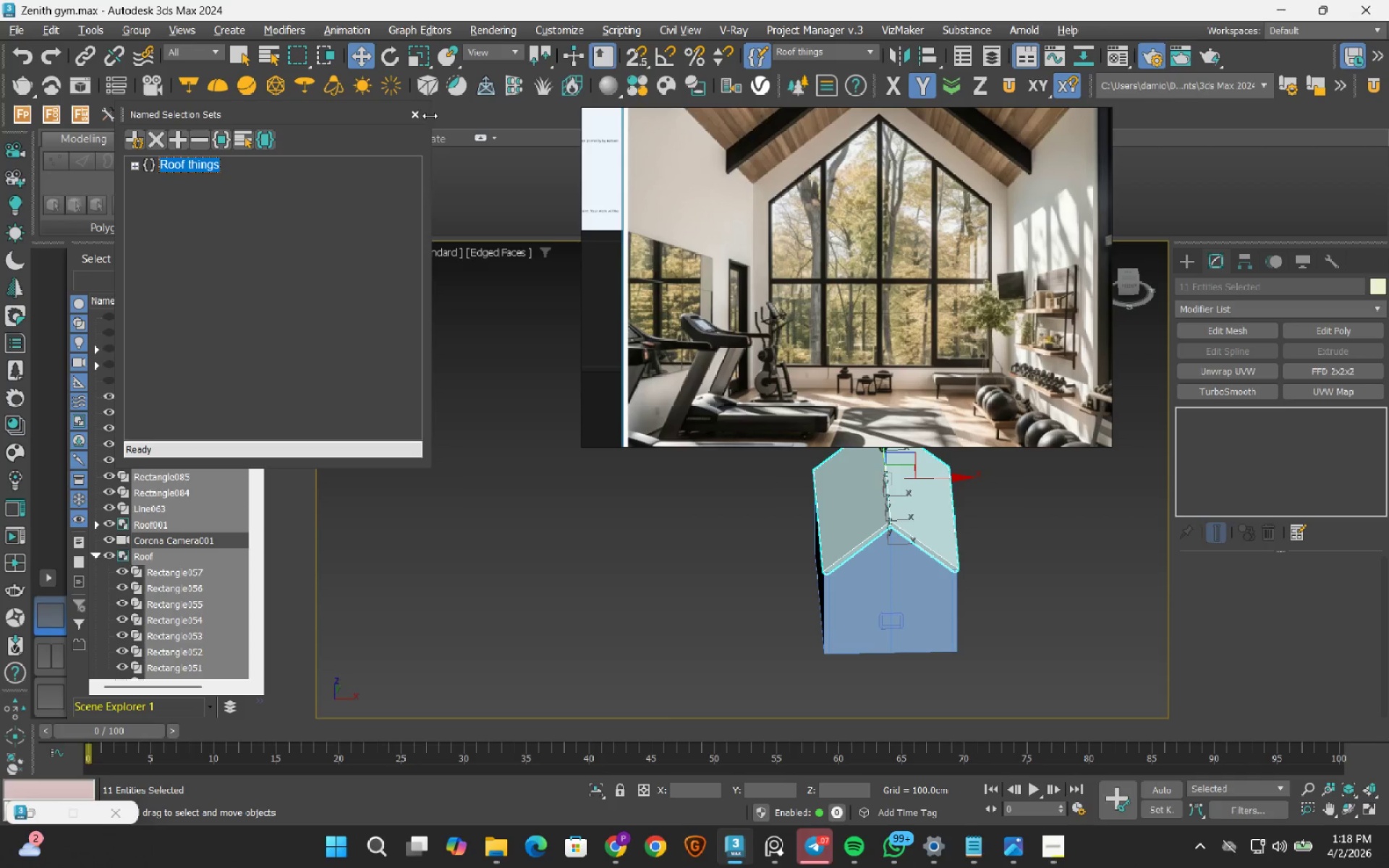 
left_click([417, 114])
 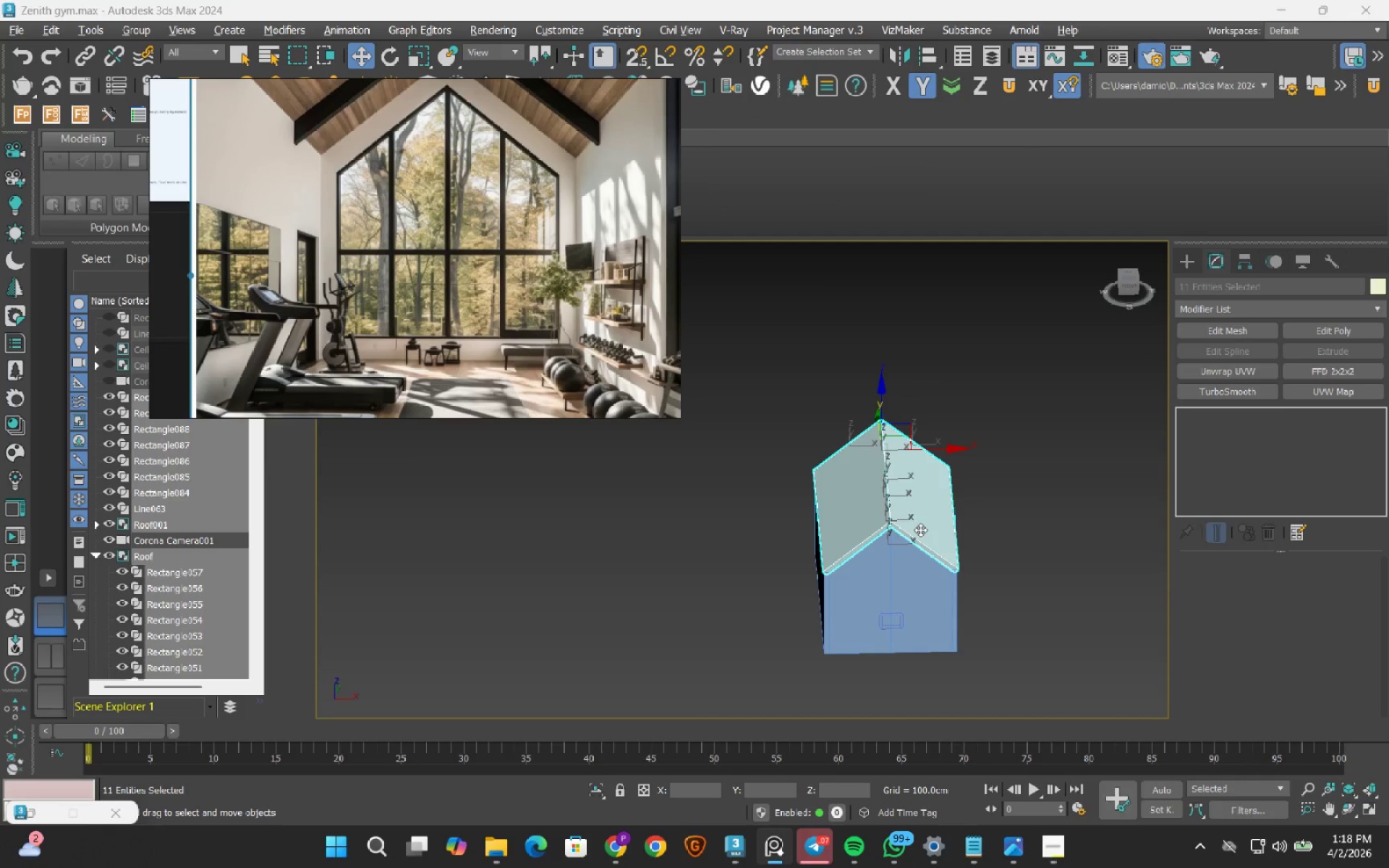 
right_click([907, 356])
 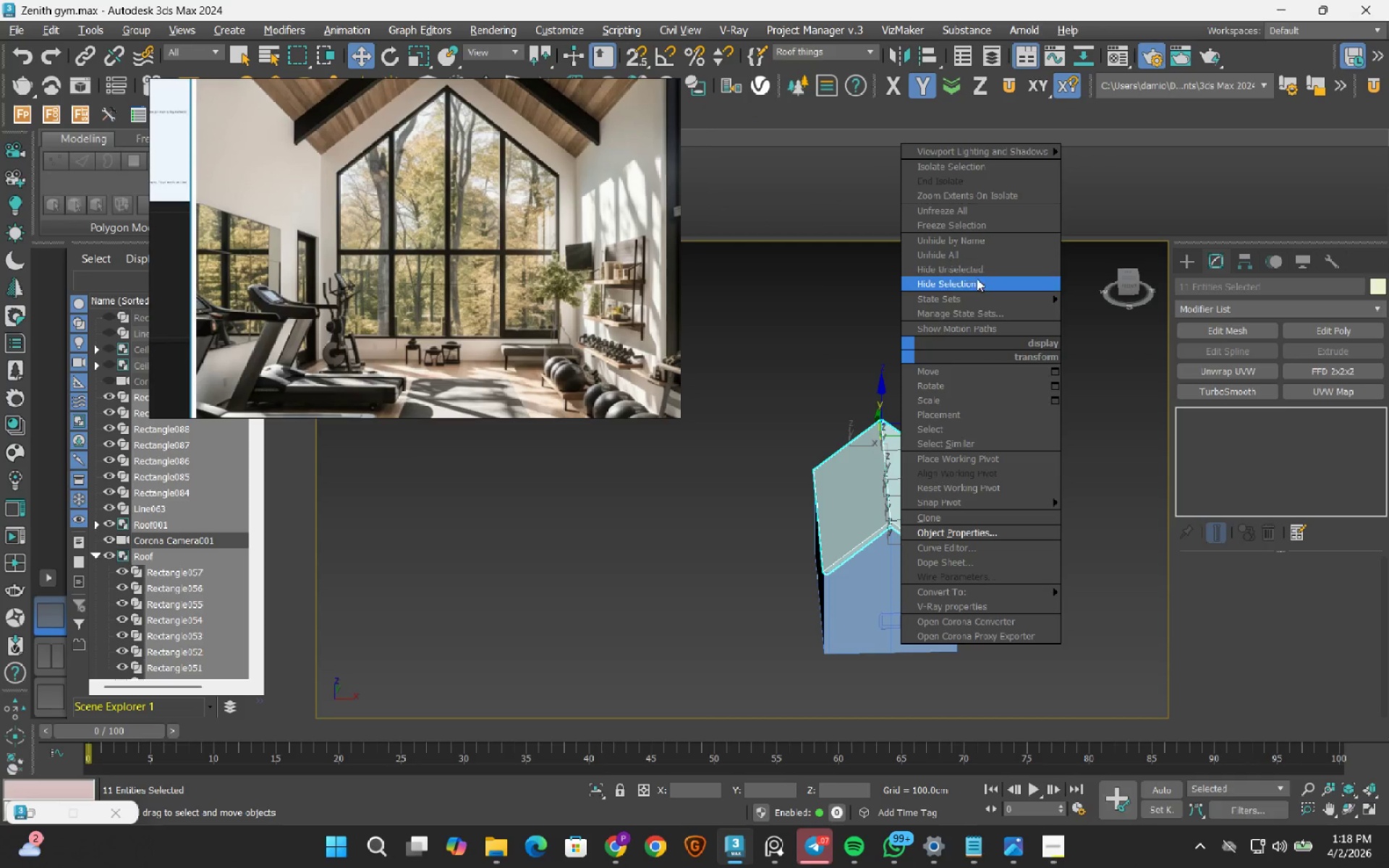 
left_click([976, 278])
 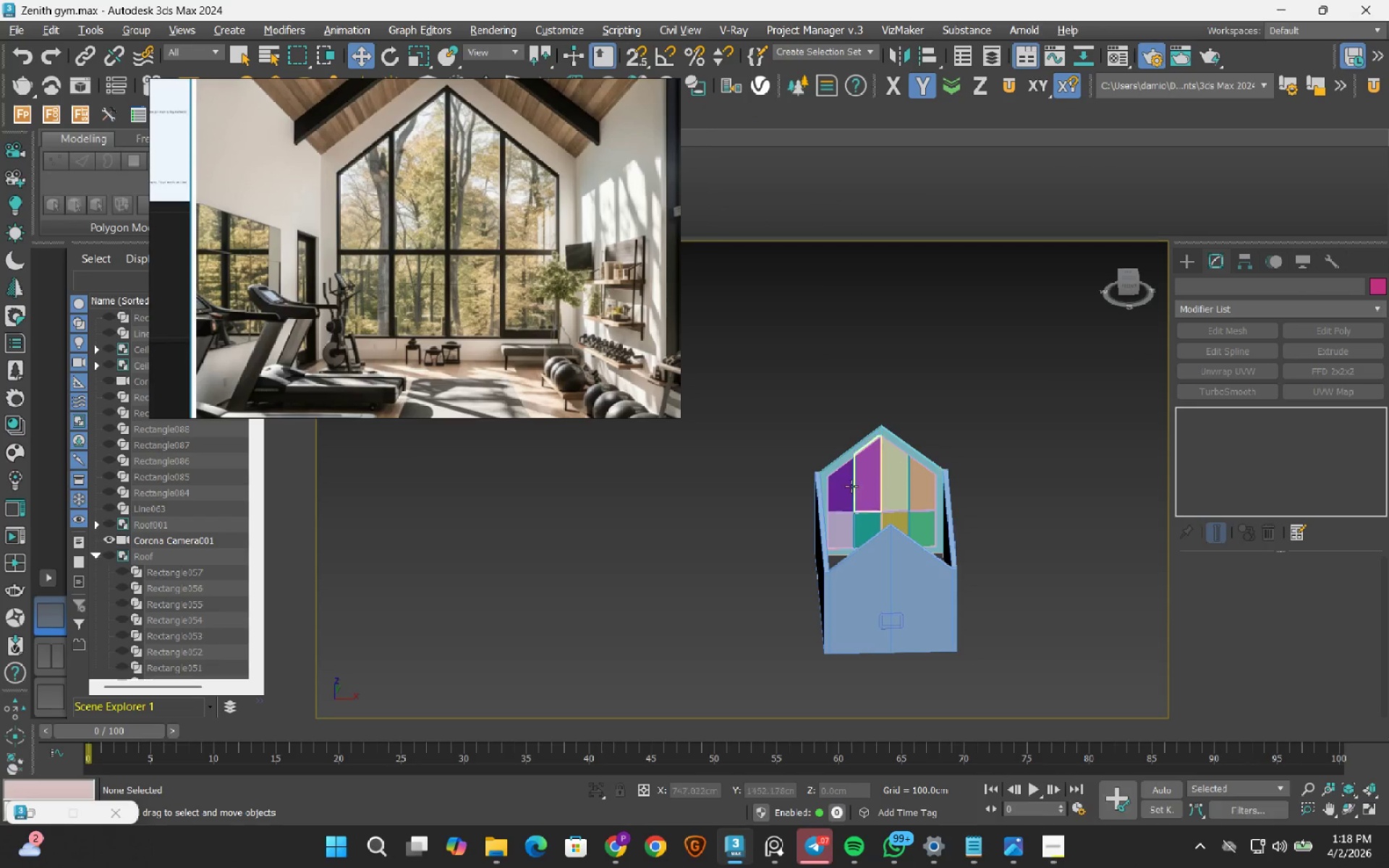 
hold_key(key=AltLeft, duration=0.62)
 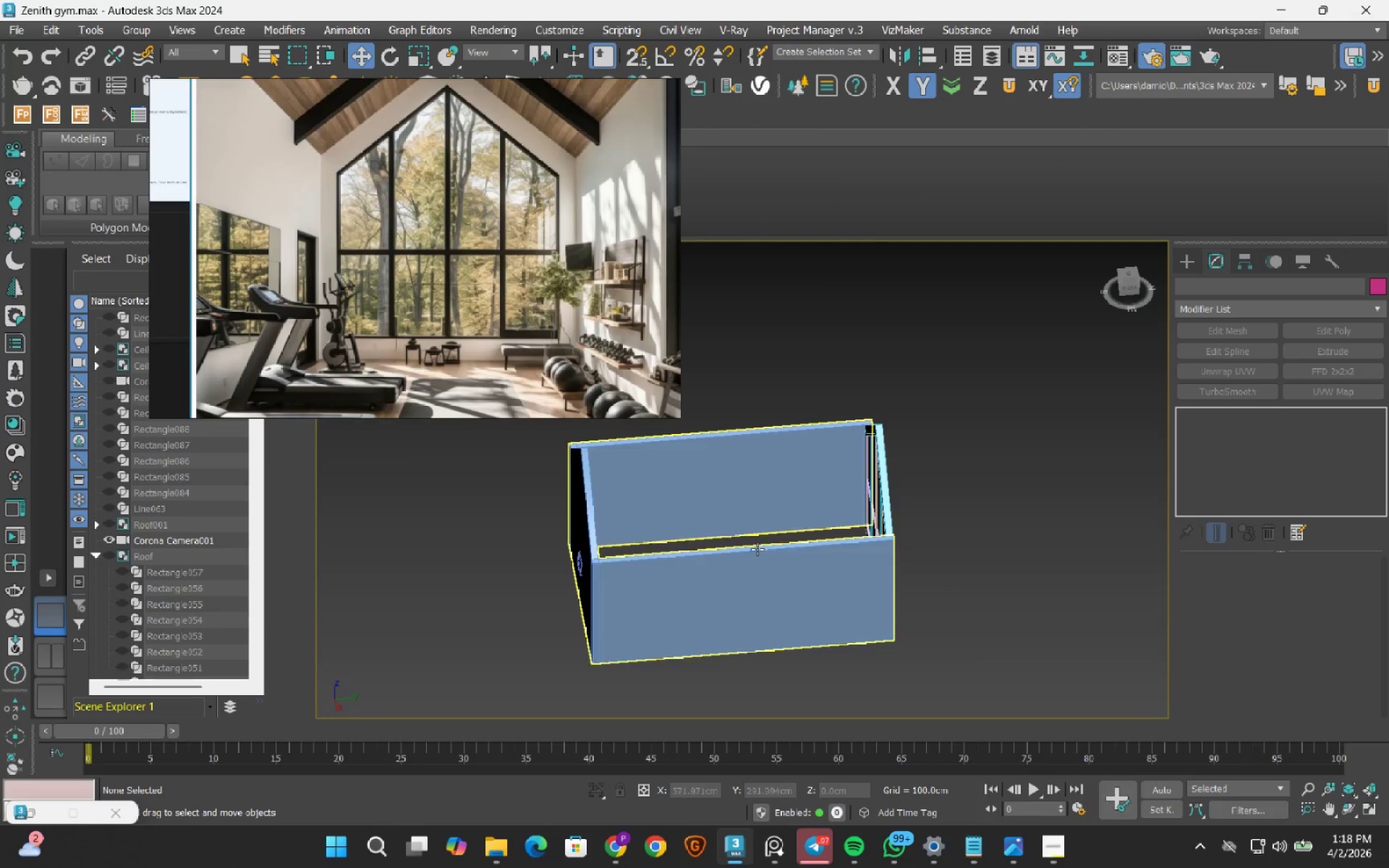 
scroll: coordinate [810, 514], scroll_direction: up, amount: 1.0
 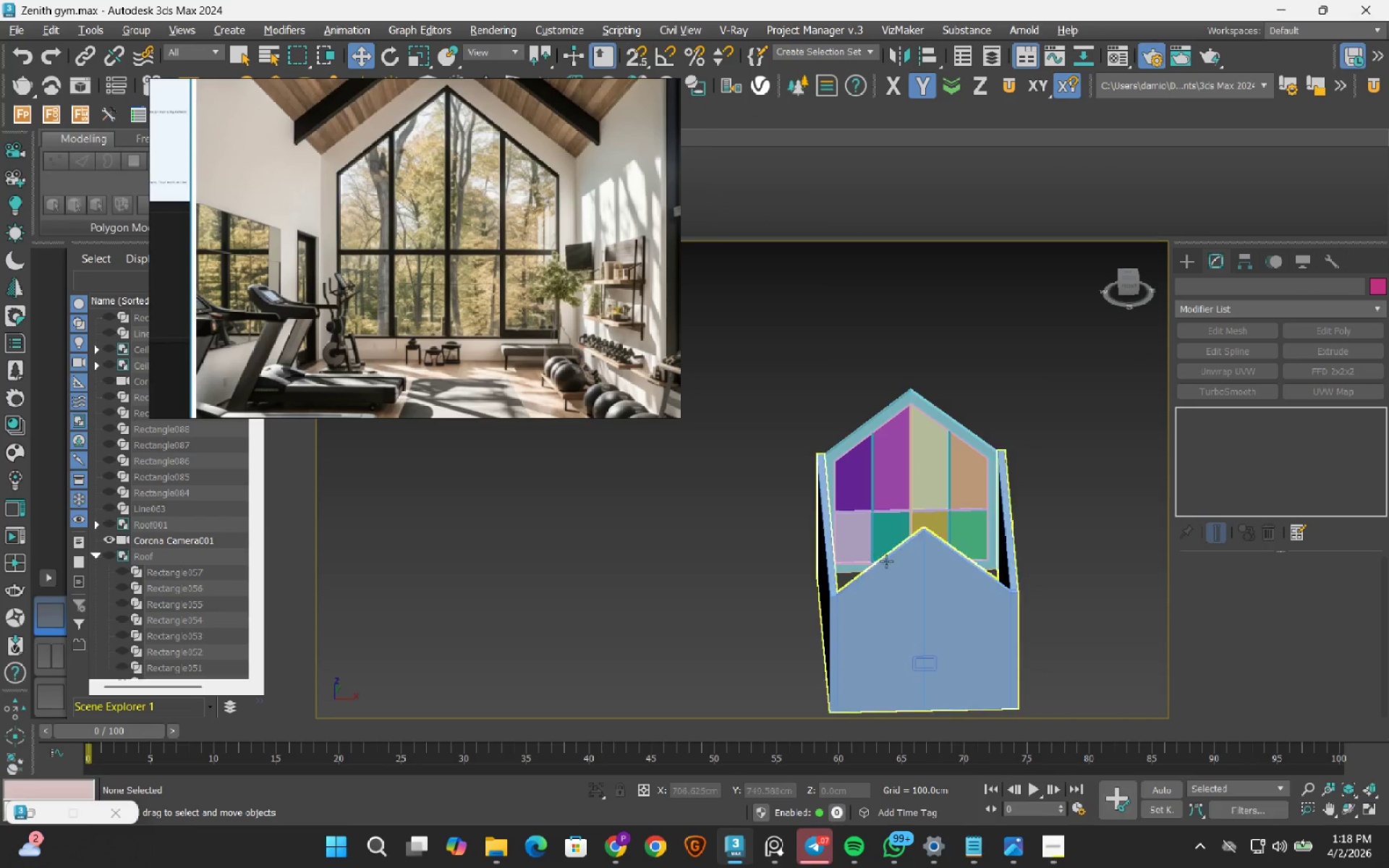 
hold_key(key=AltLeft, duration=0.45)
 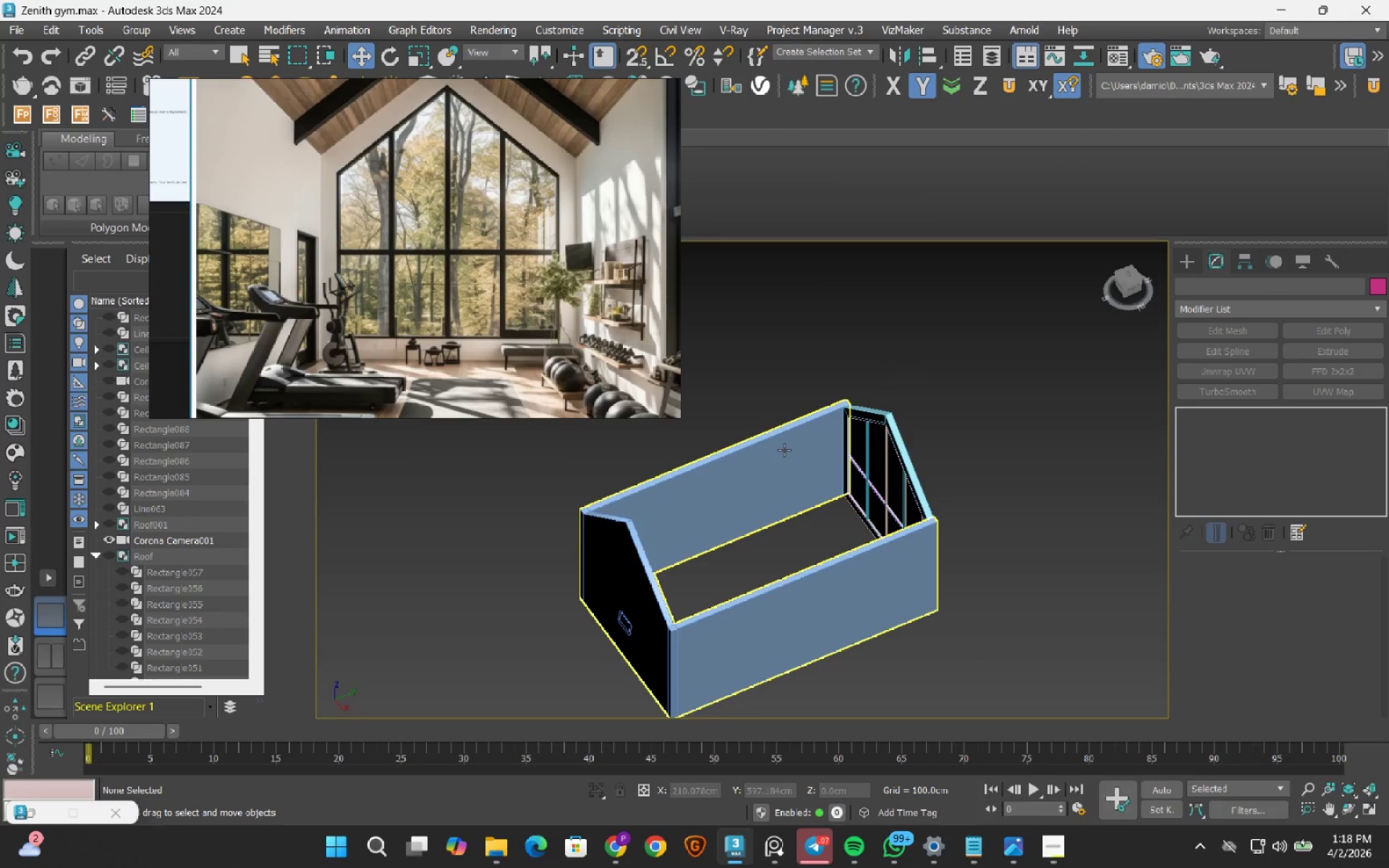 
left_click([784, 450])
 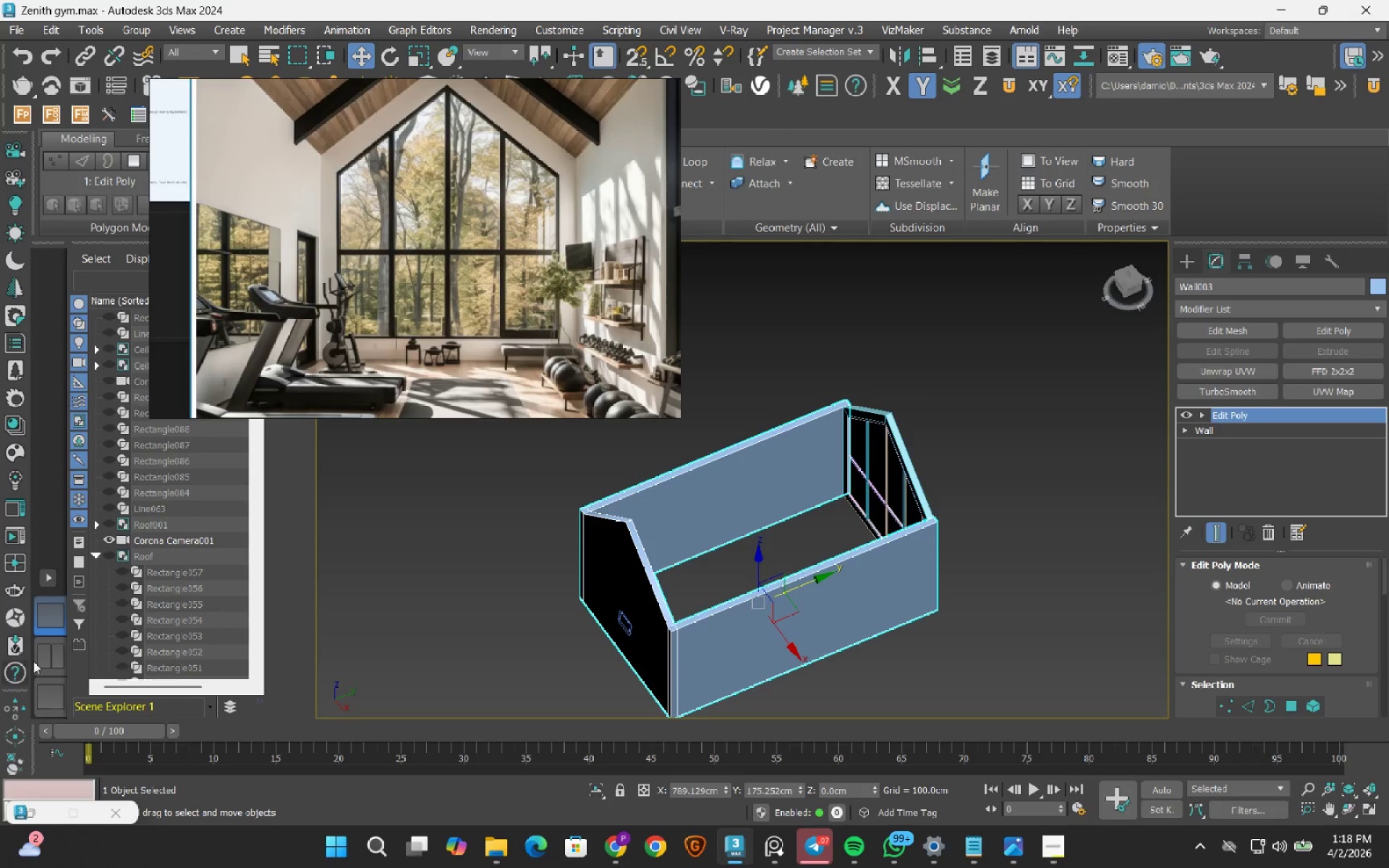 
left_click([59, 661])
 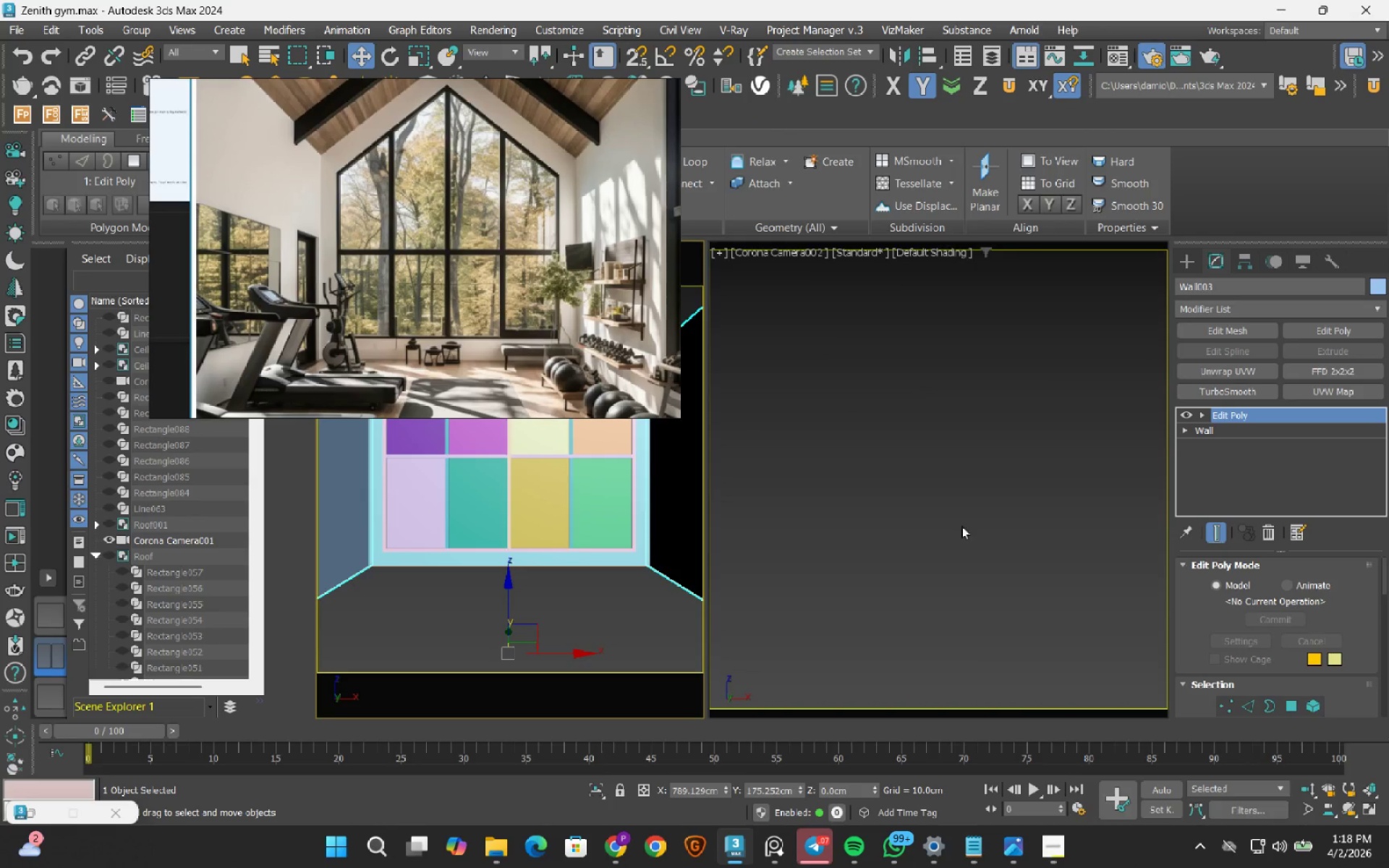 
key(C)
 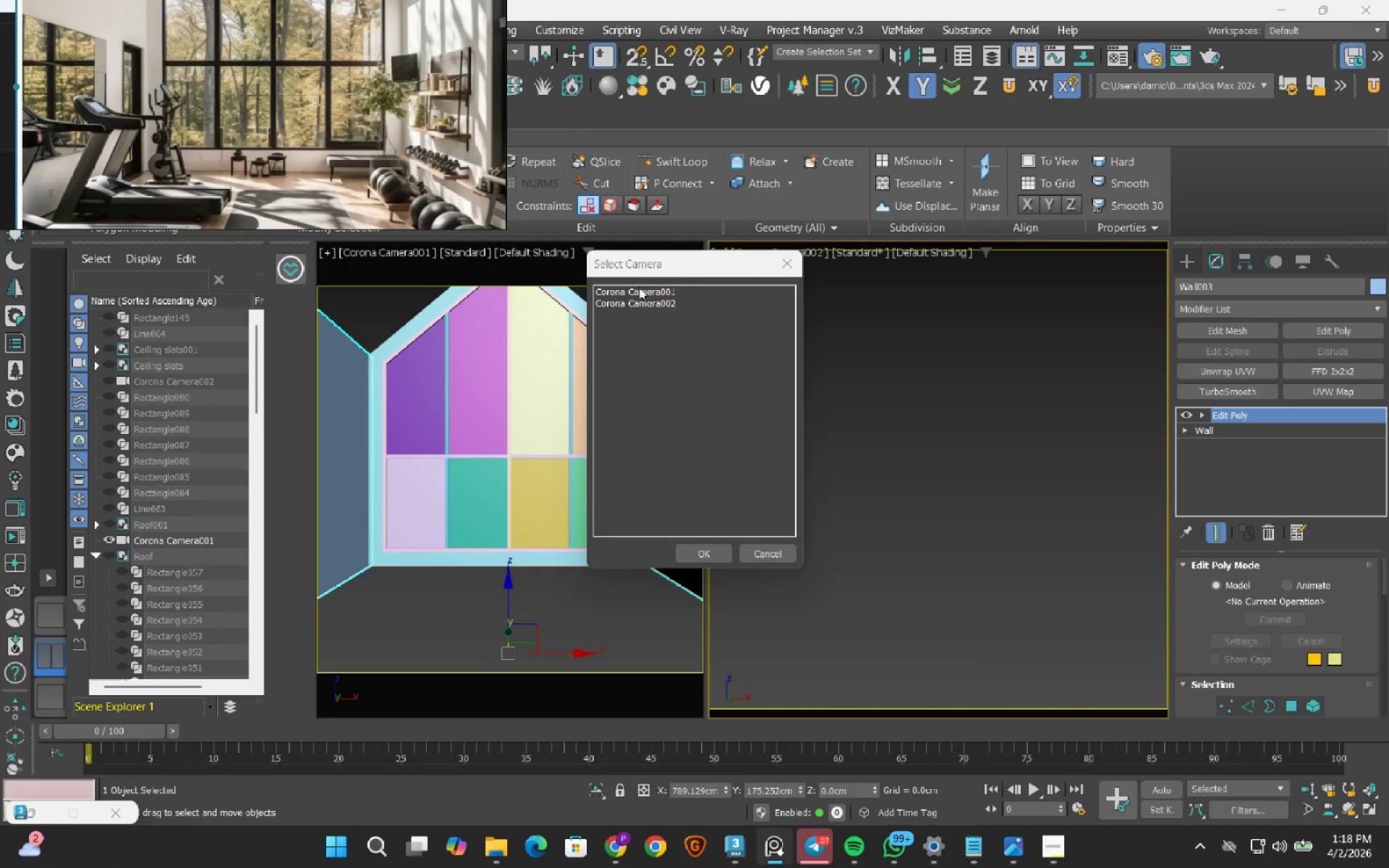 
double_click([642, 294])
 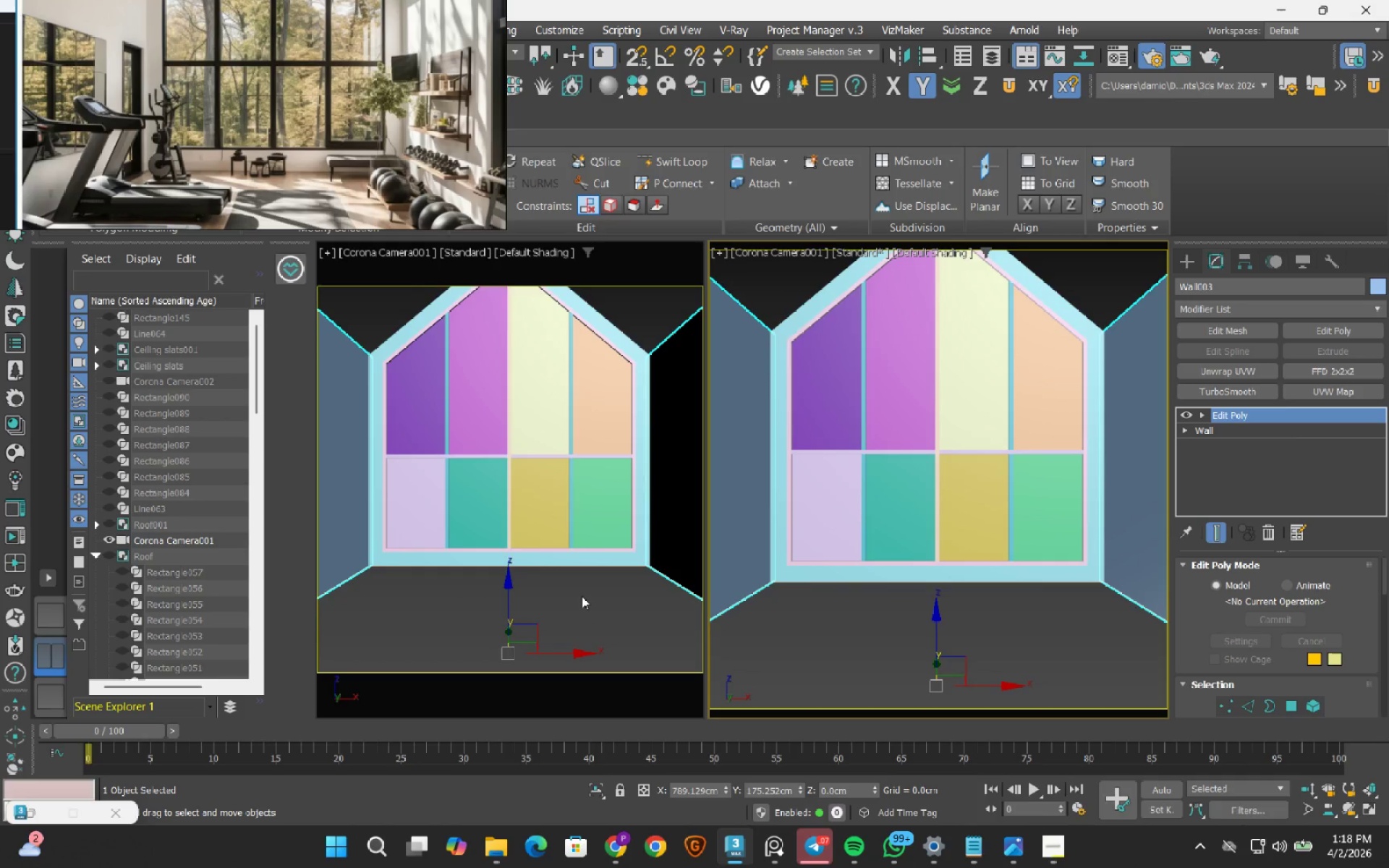 
key(Shift+F)
 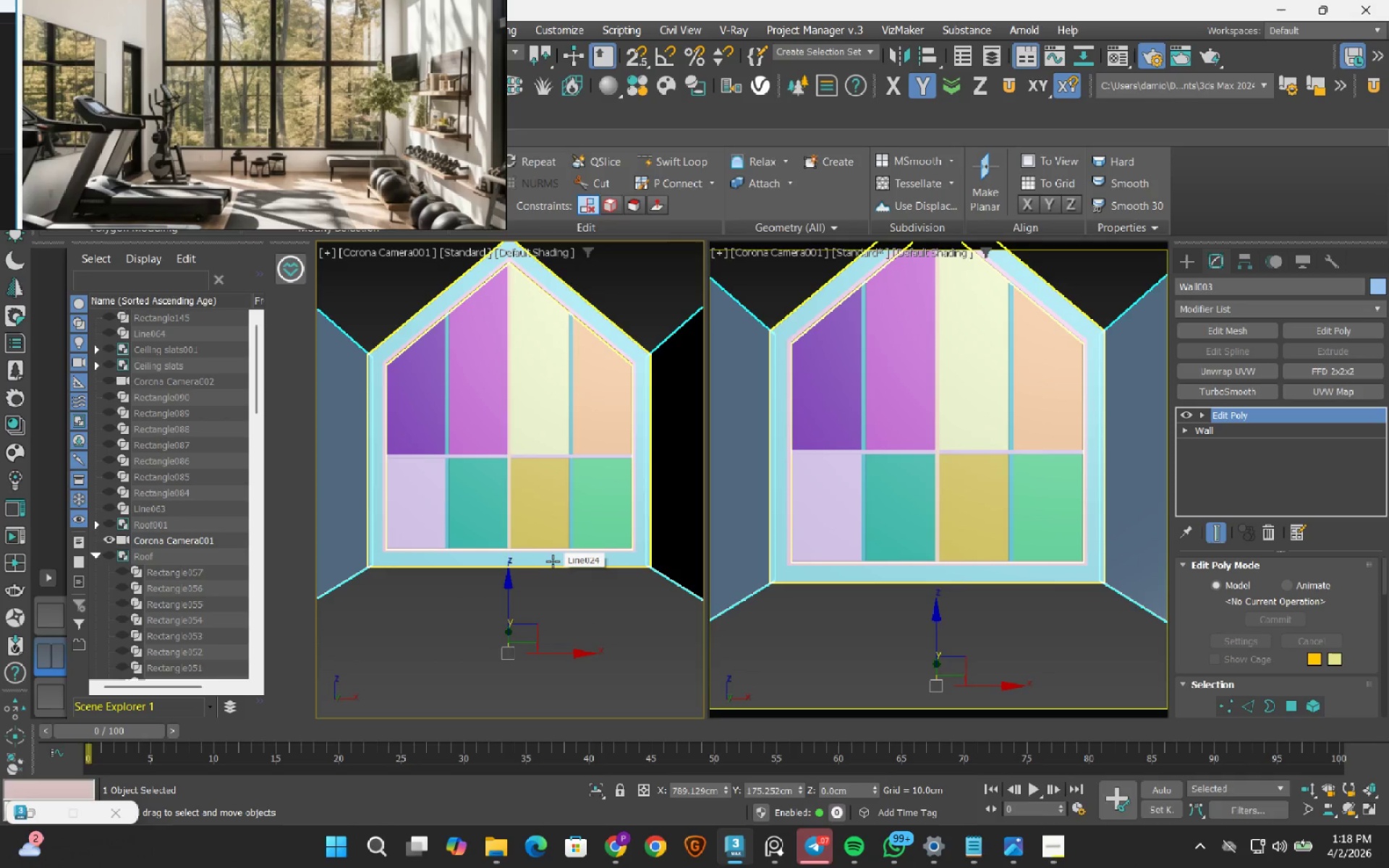 
key(T)
 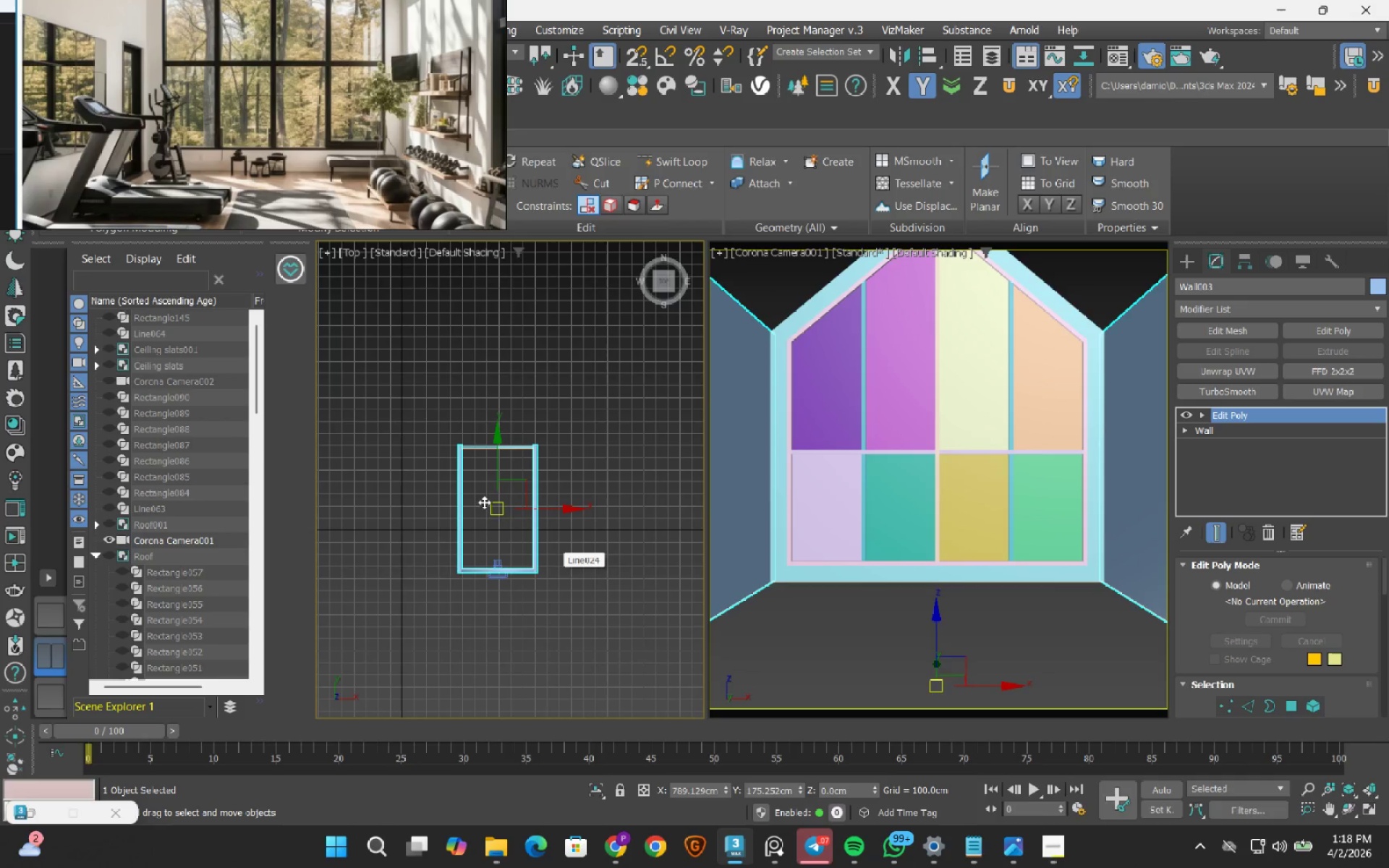 
scroll: coordinate [477, 481], scroll_direction: up, amount: 2.0
 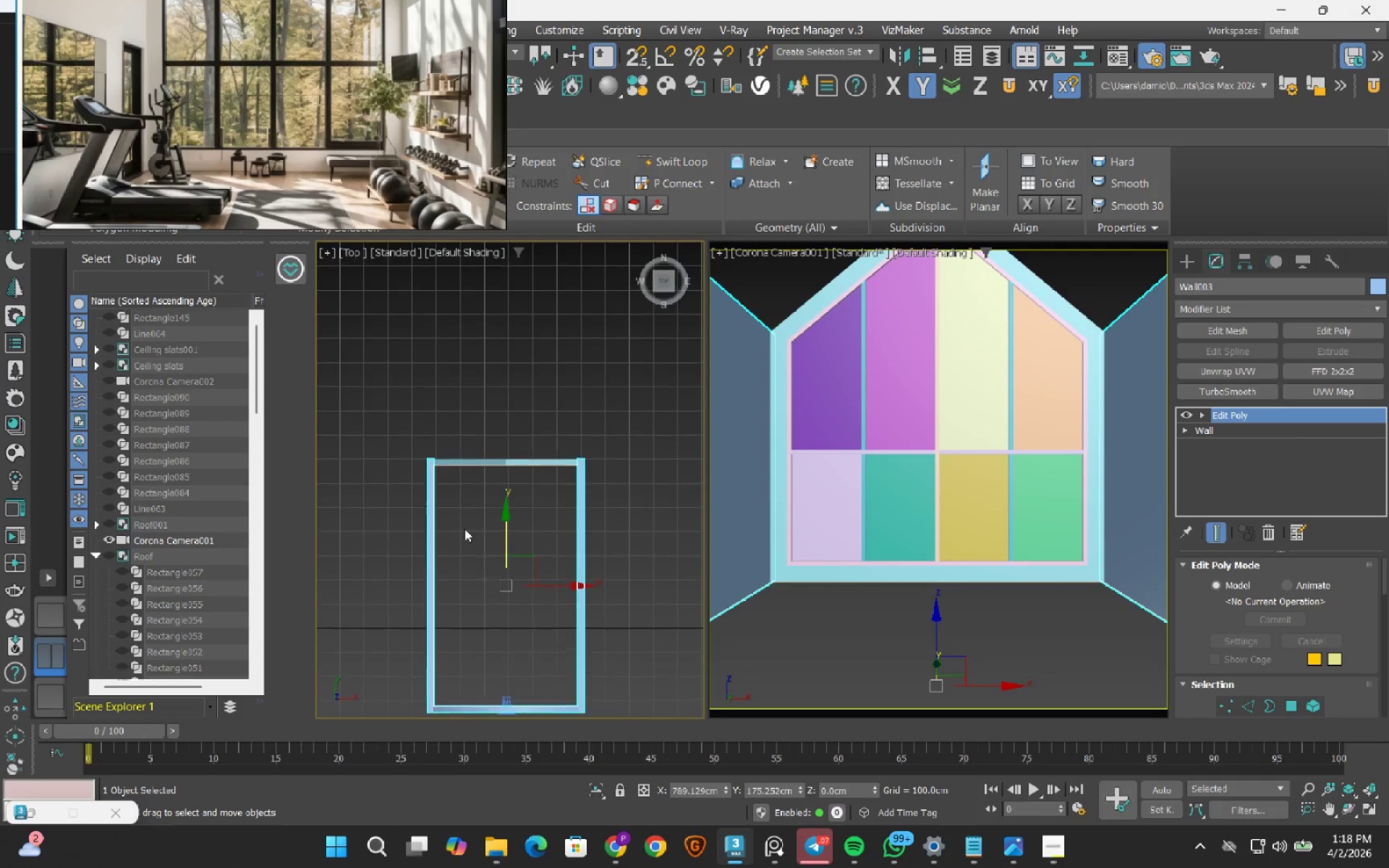 
left_click([472, 500])
 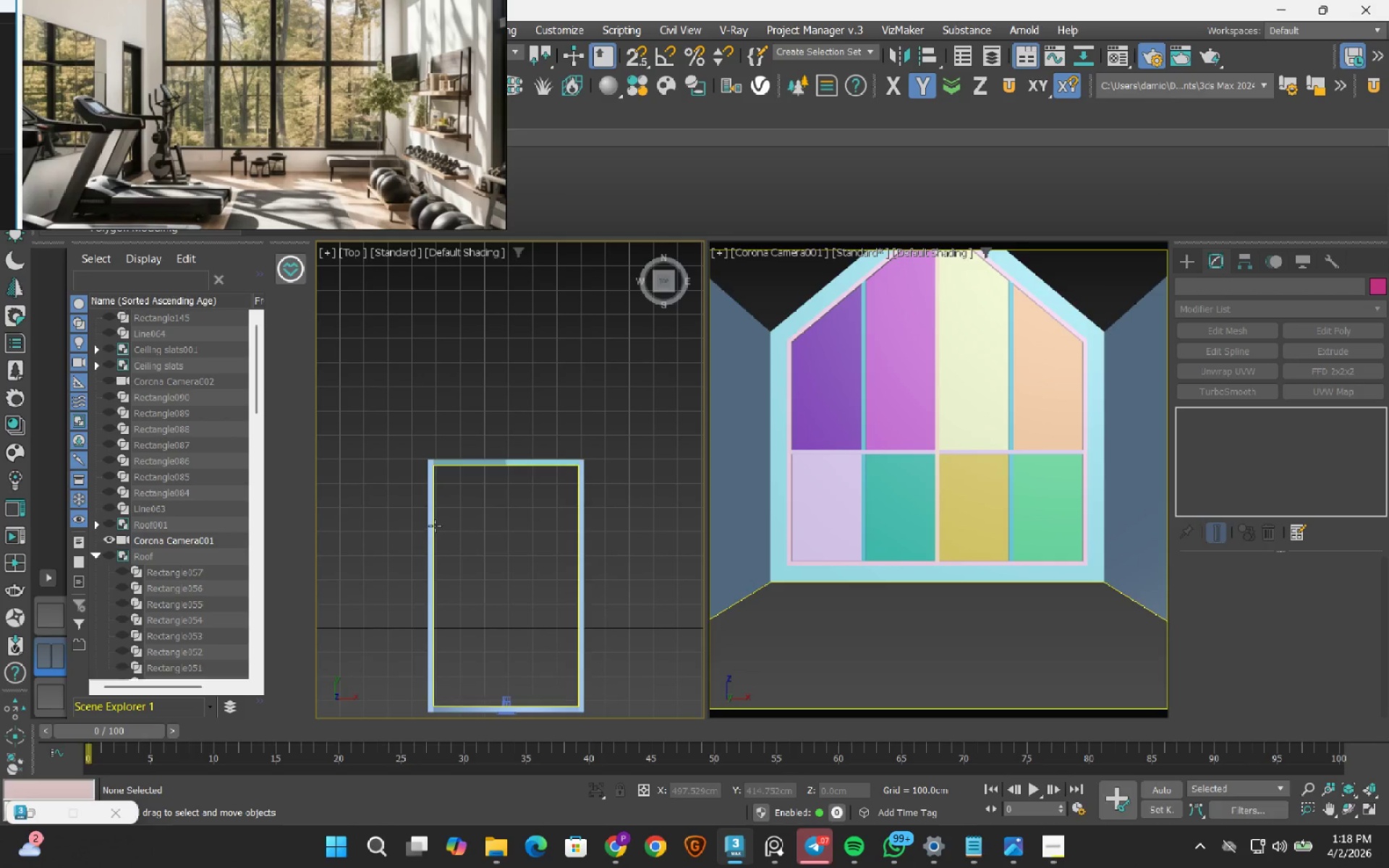 
left_click([432, 524])
 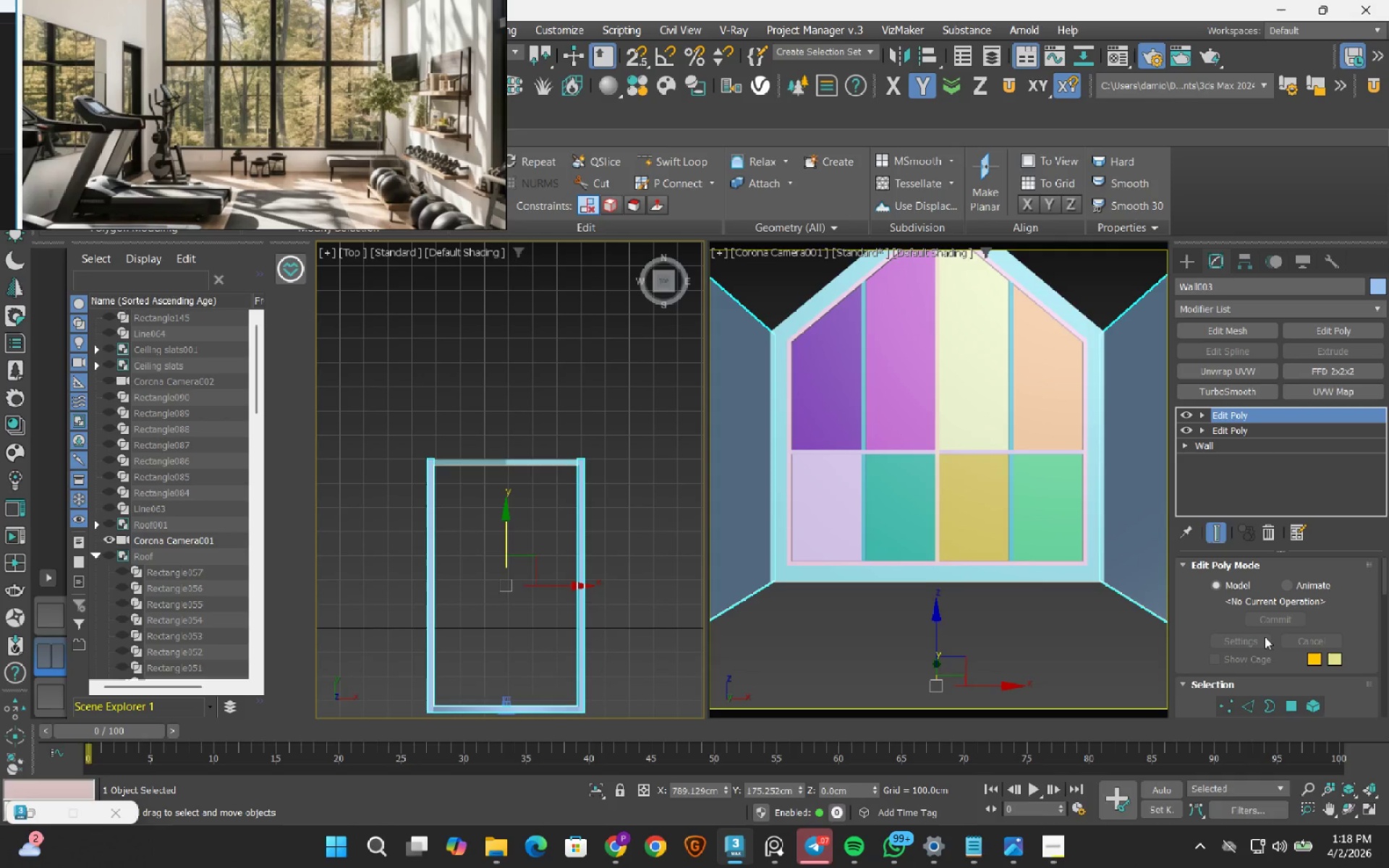 
left_click([1245, 710])
 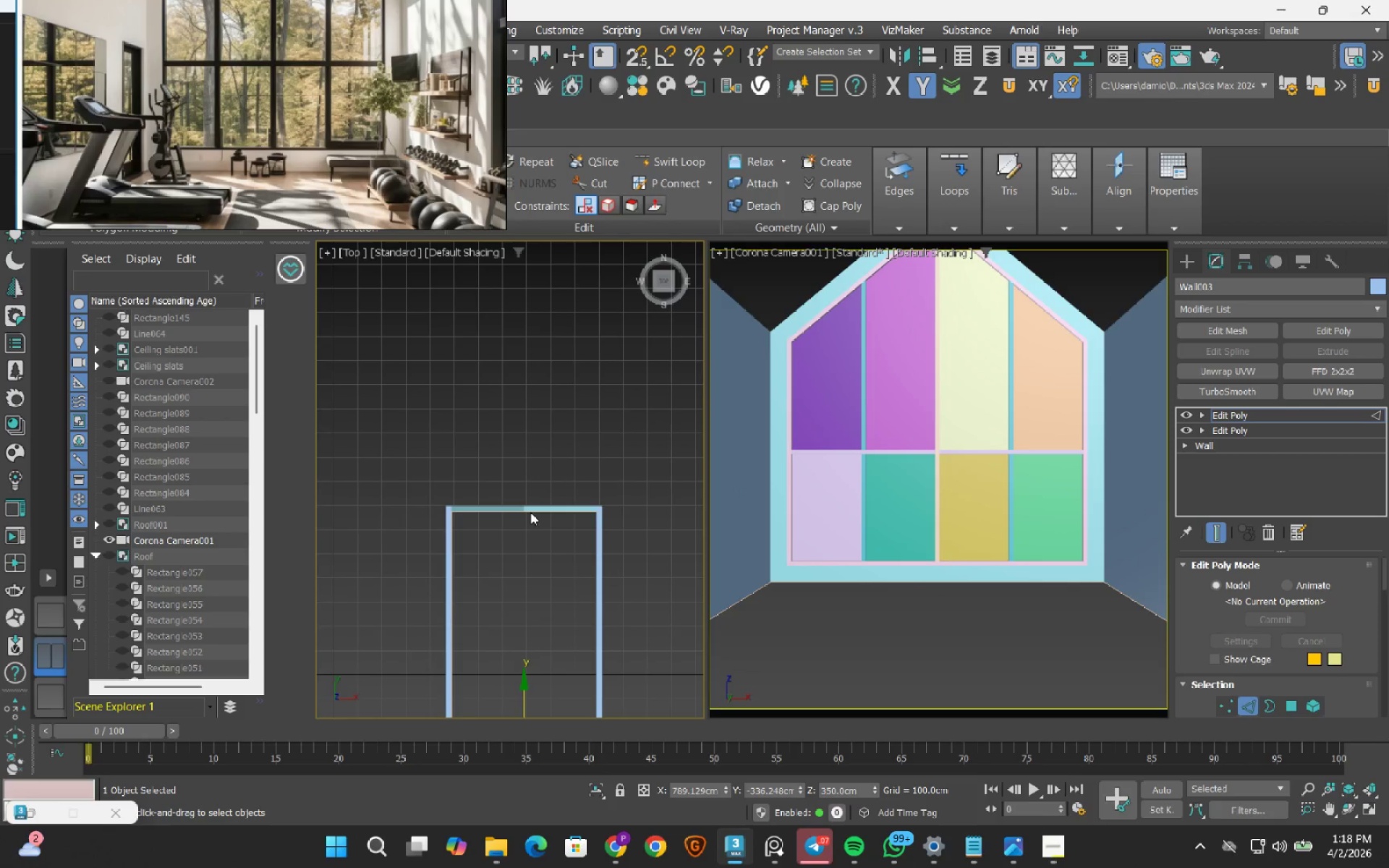 
key(3)
 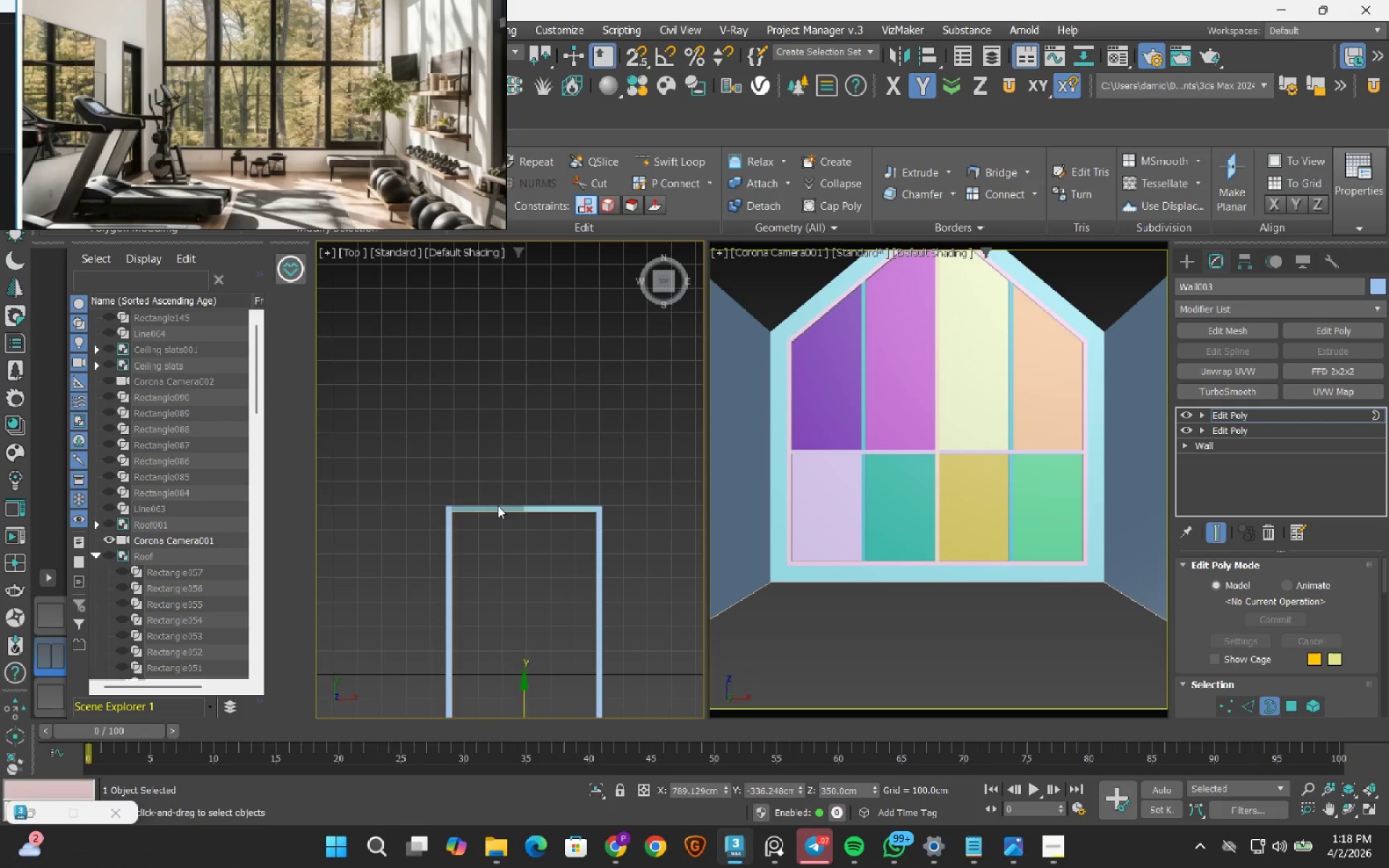 
scroll: coordinate [496, 506], scroll_direction: up, amount: 2.0
 